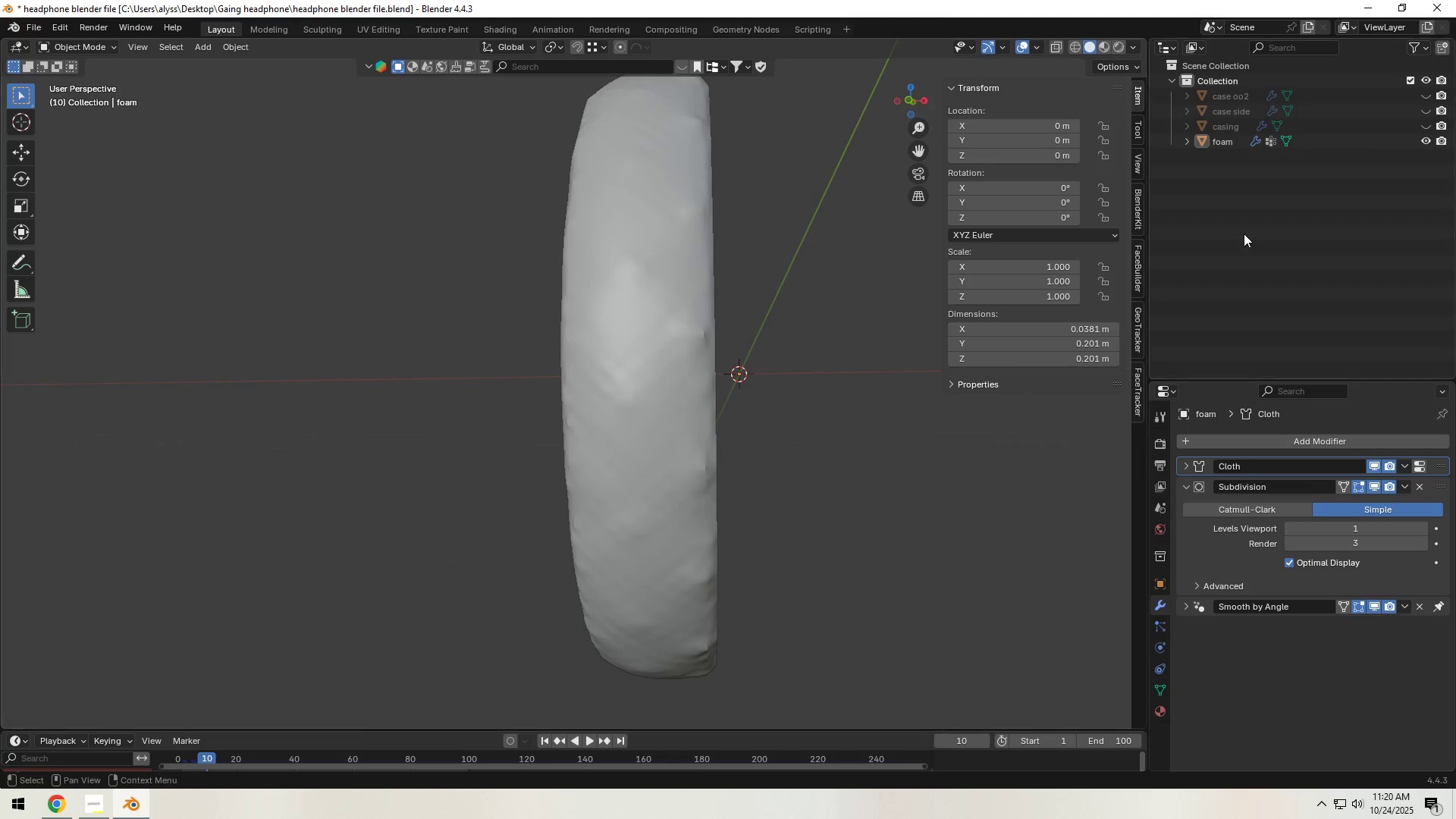 
left_click([1430, 126])
 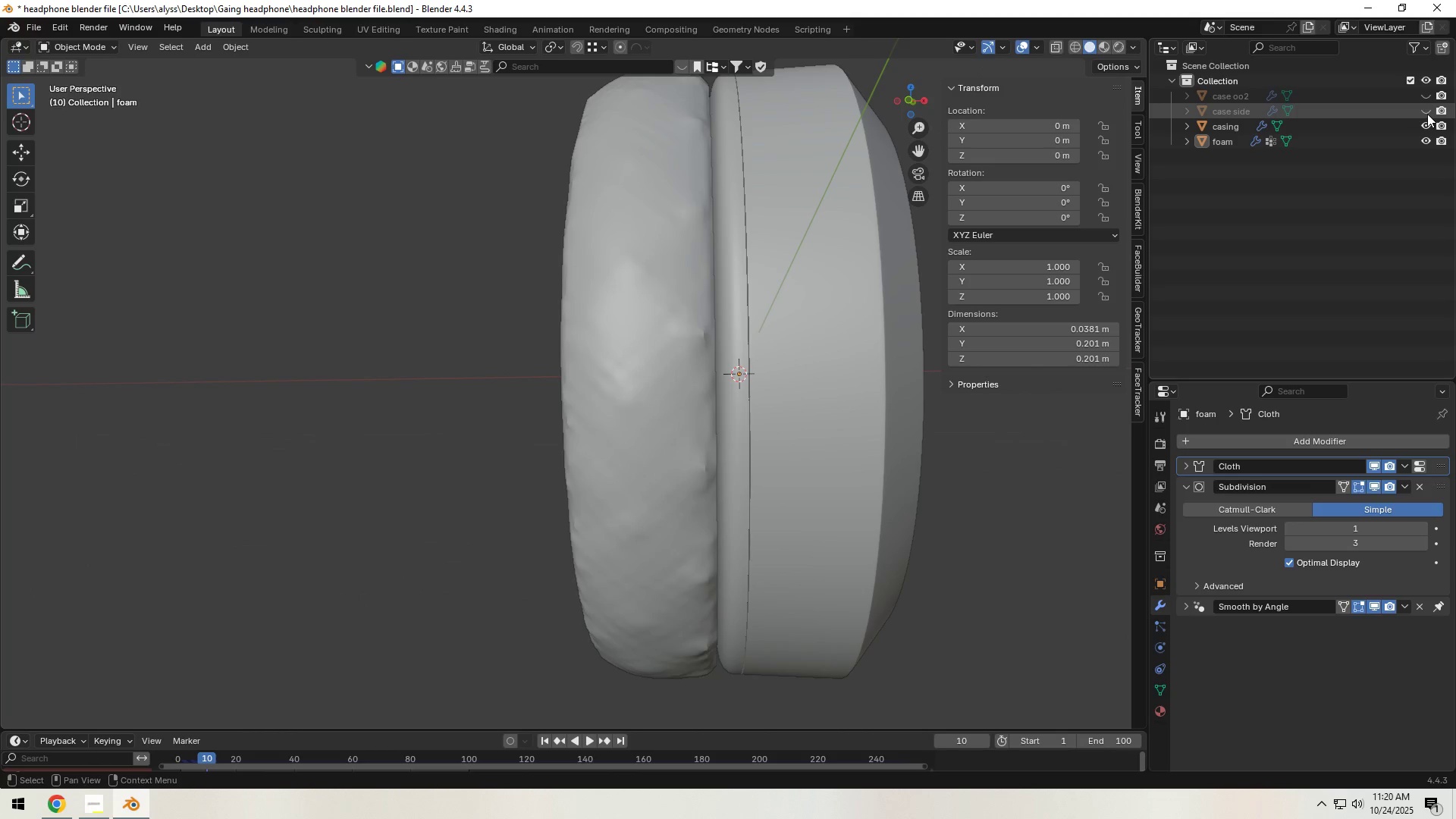 
double_click([1426, 95])
 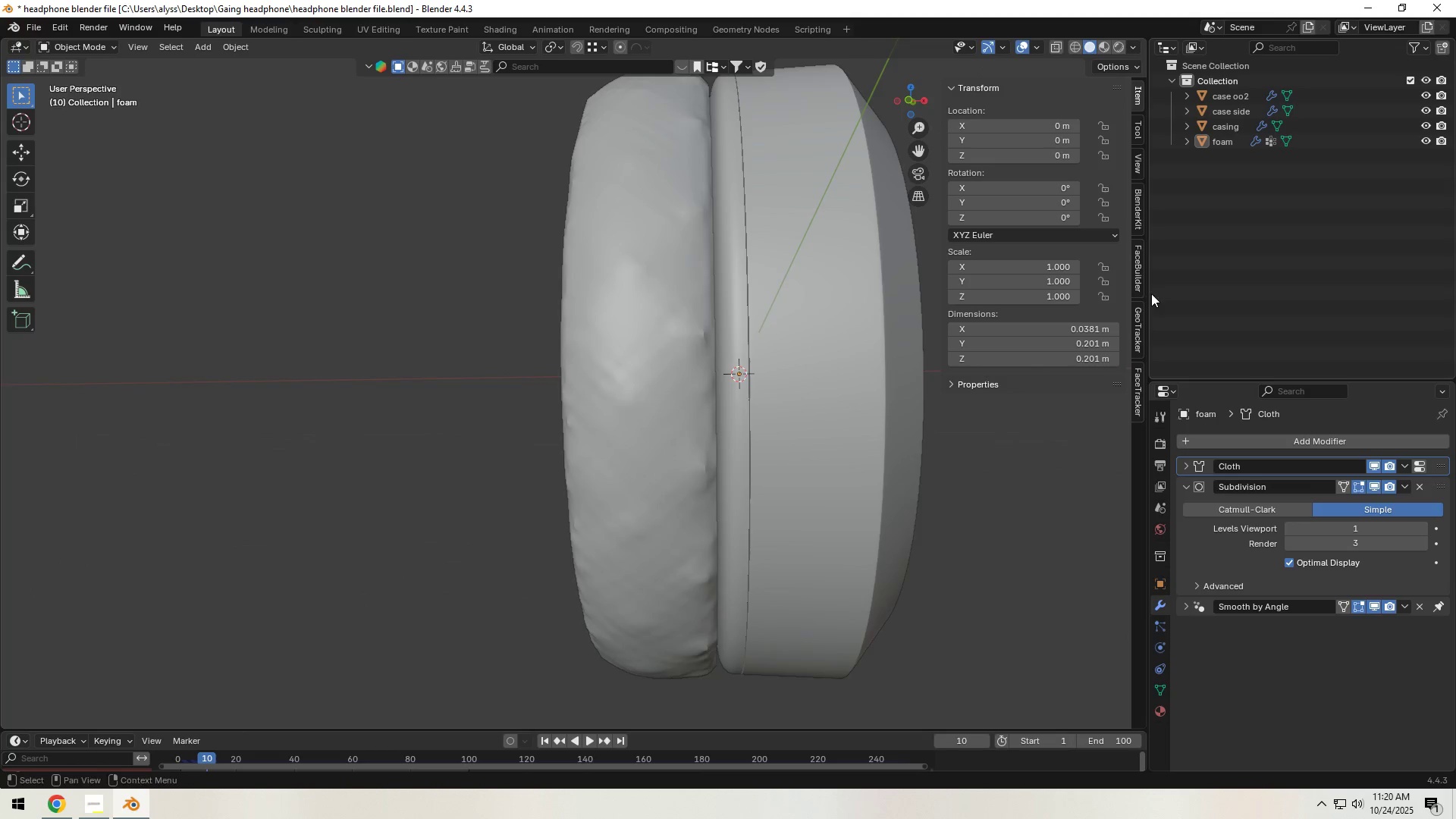 
scroll: coordinate [915, 482], scroll_direction: down, amount: 4.0
 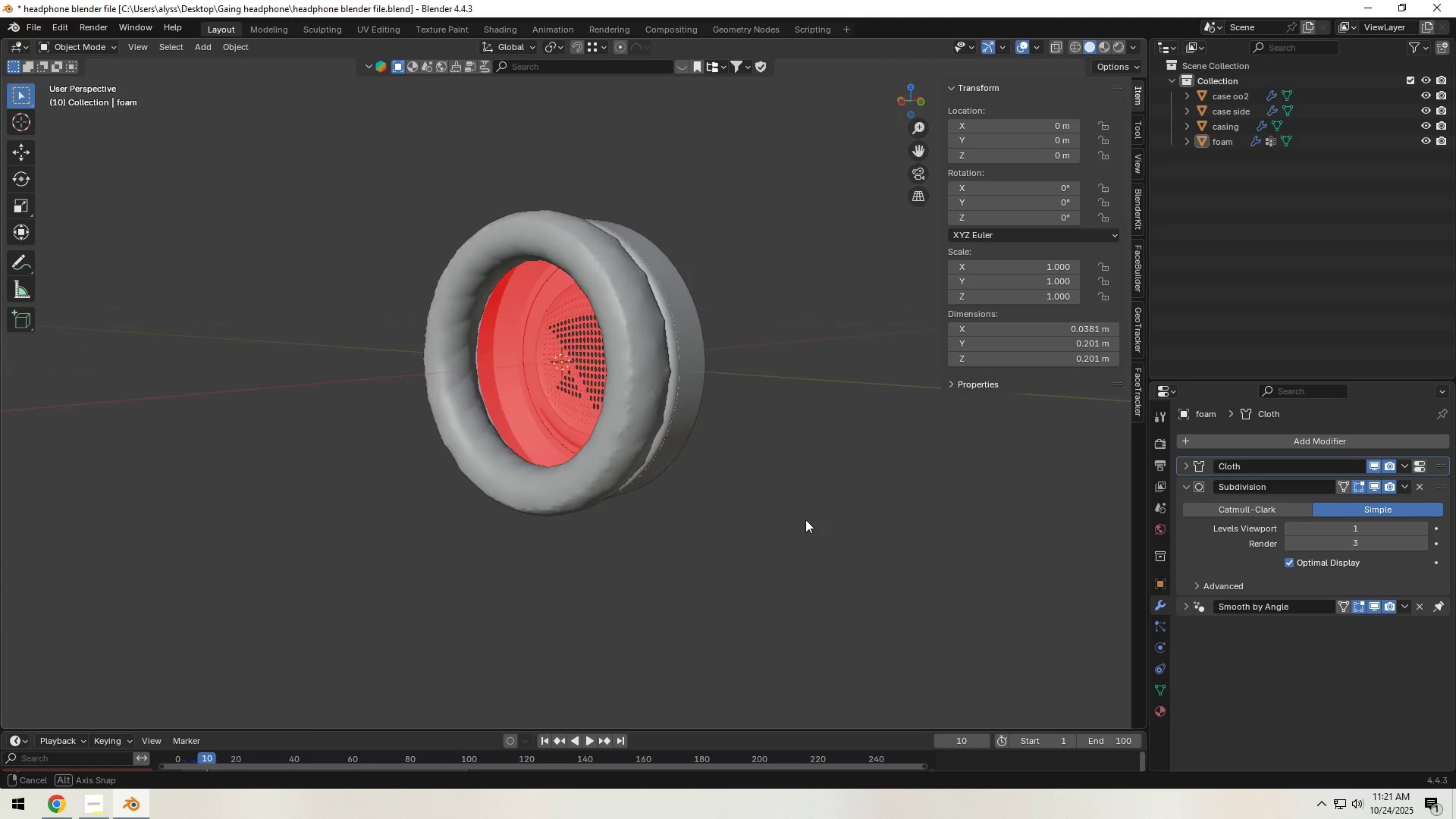 
wait(21.09)
 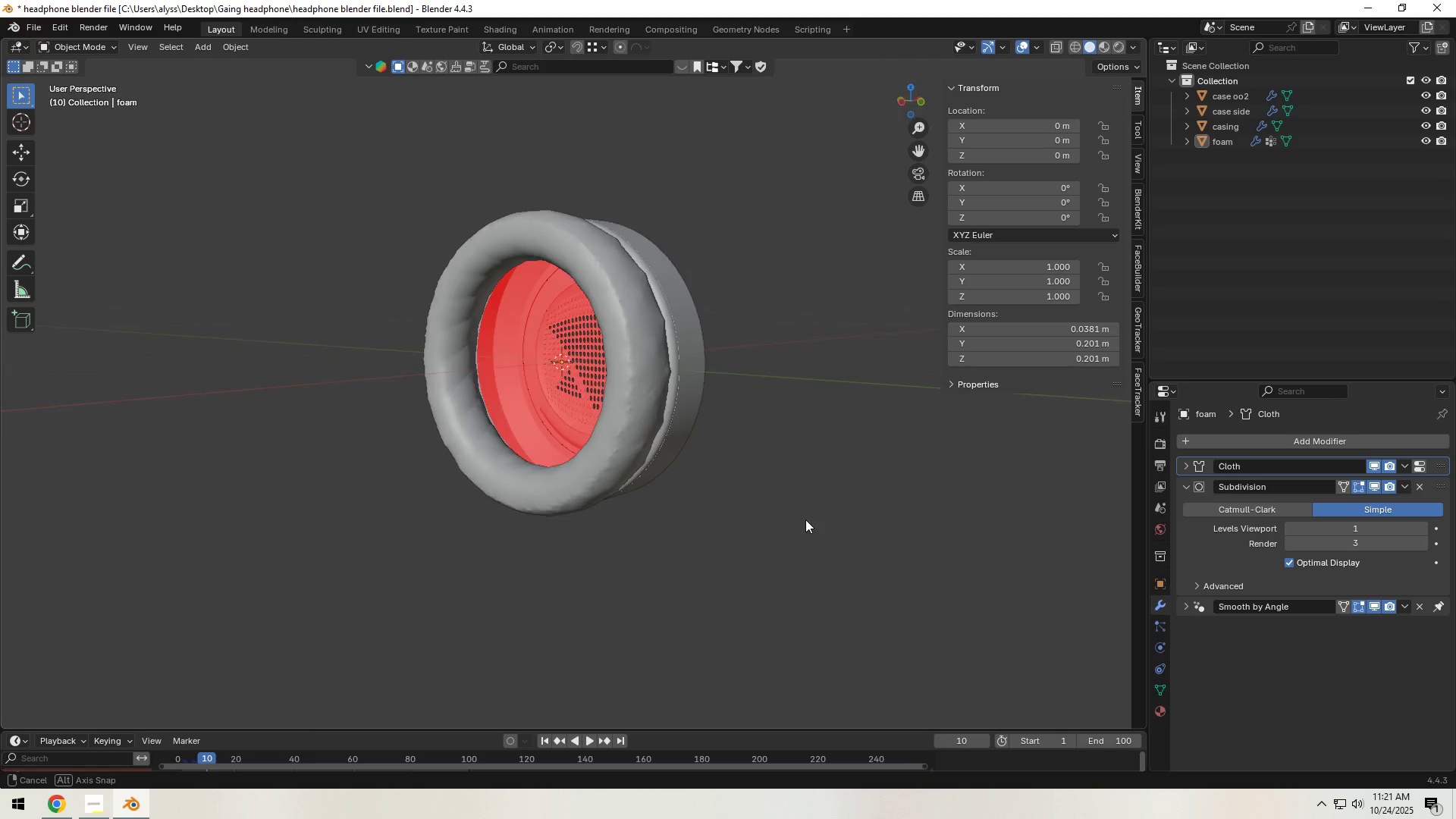 
left_click([609, 408])
 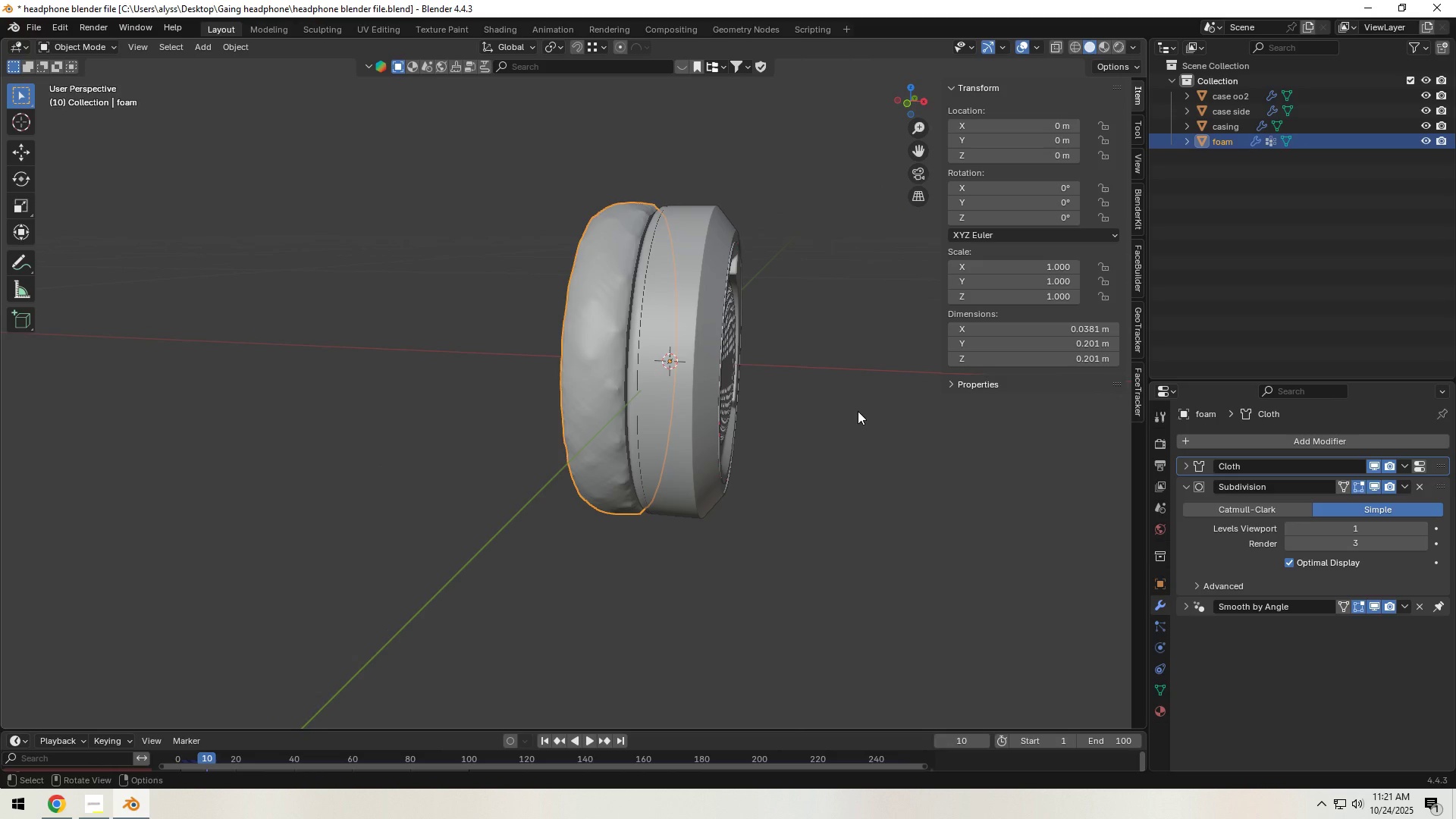 
left_click([858, 411])
 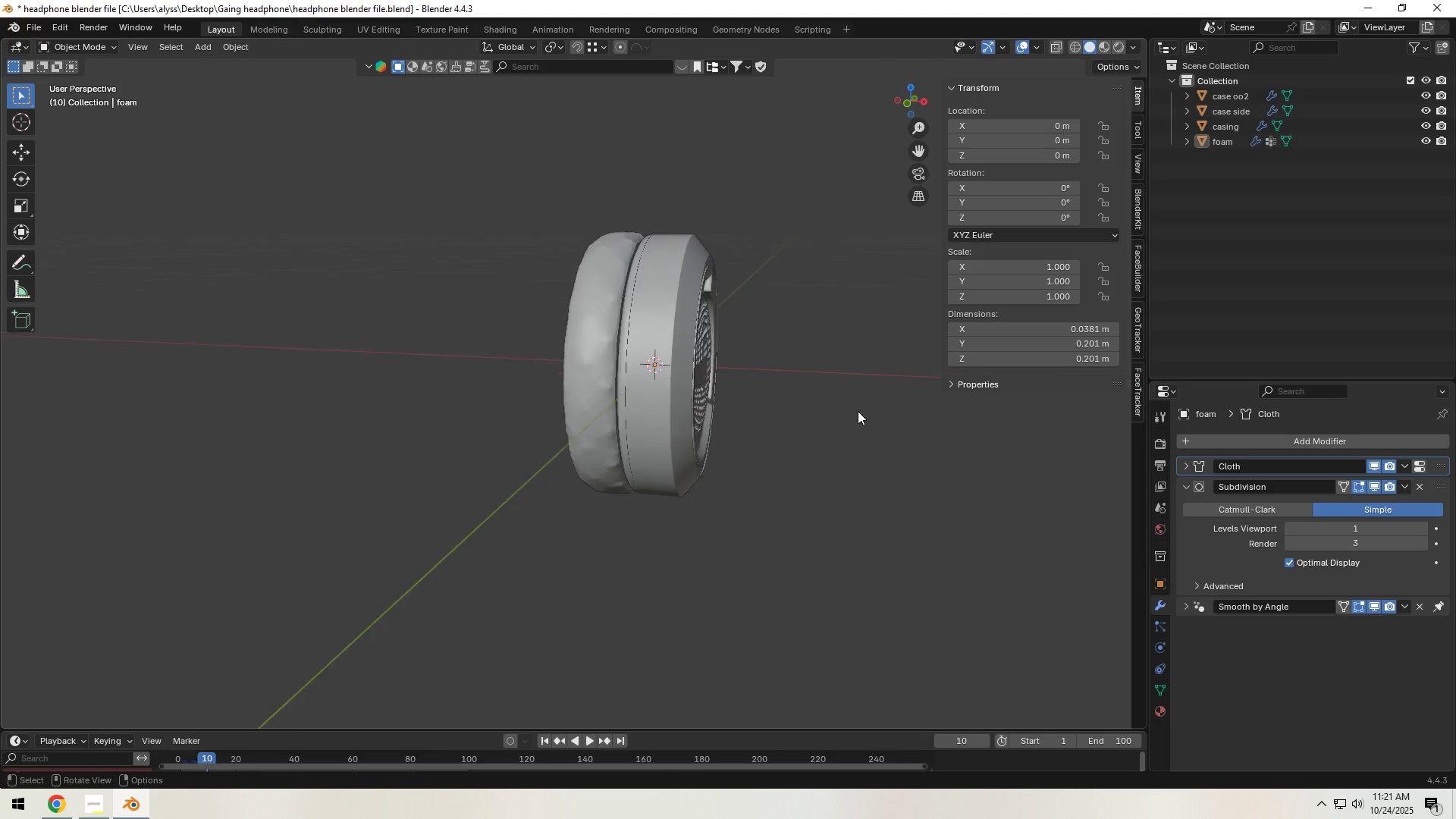 
scroll: coordinate [858, 411], scroll_direction: down, amount: 4.0
 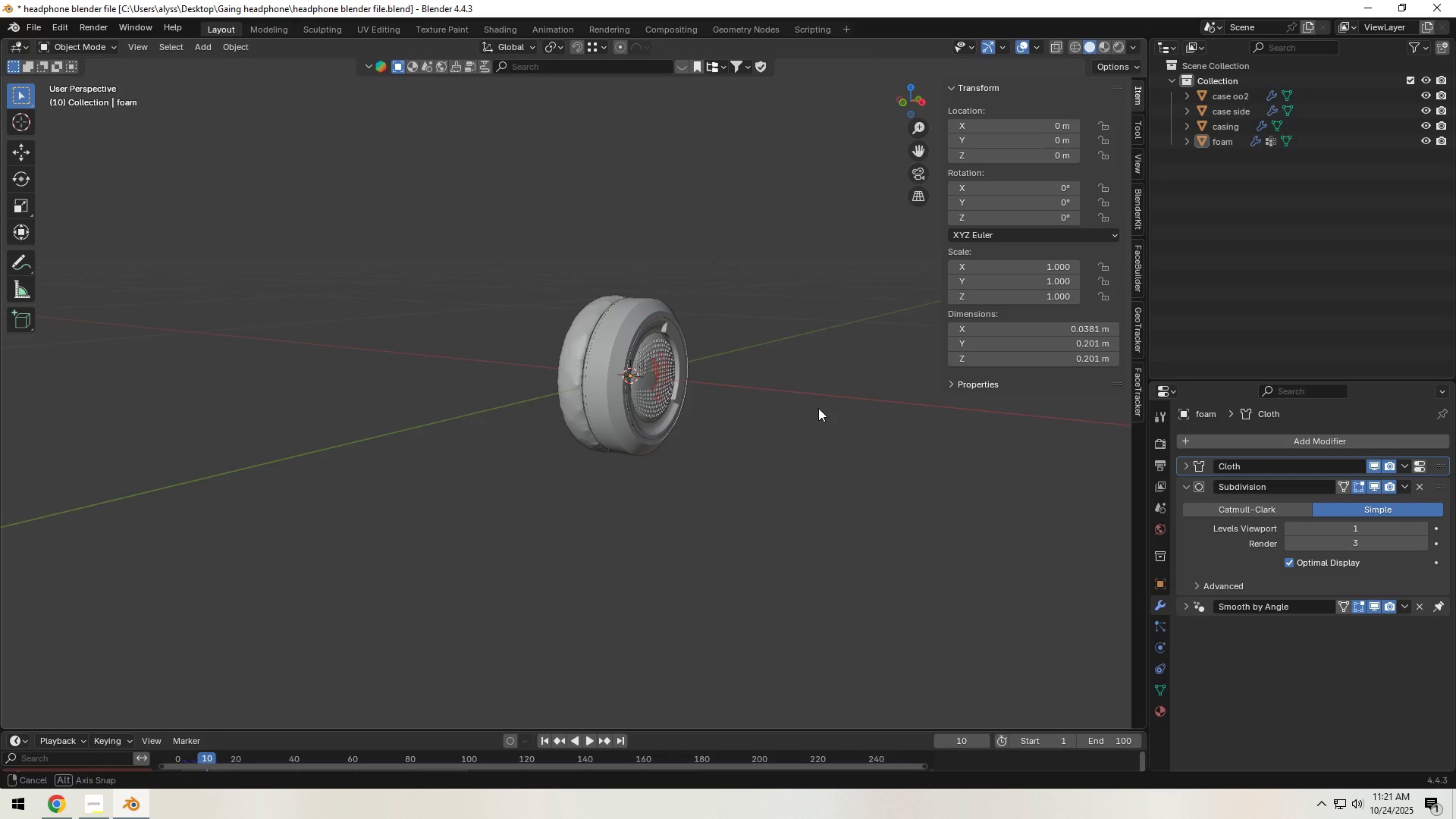 
scroll: coordinate [746, 419], scroll_direction: up, amount: 6.0
 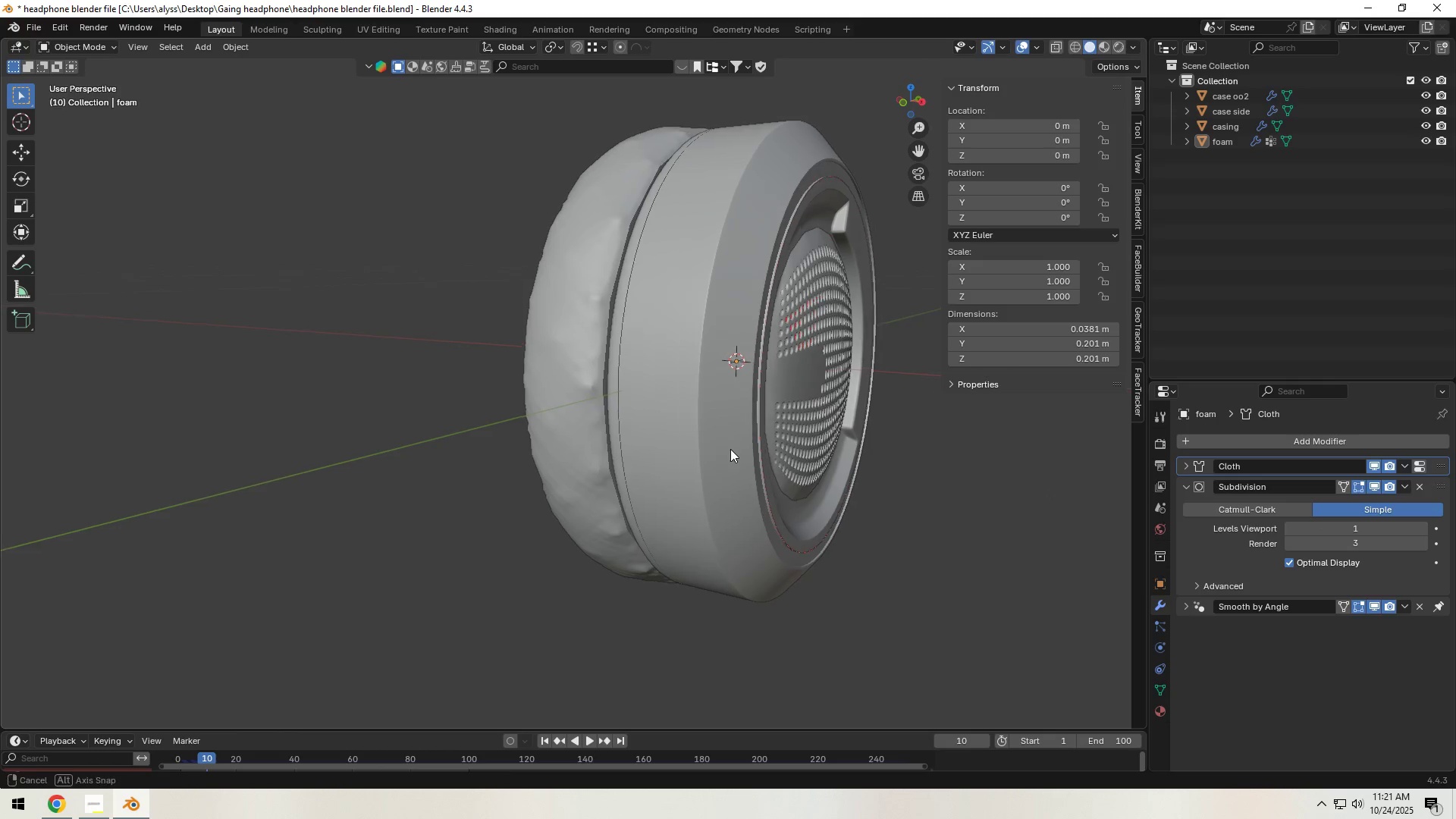 
wait(5.16)
 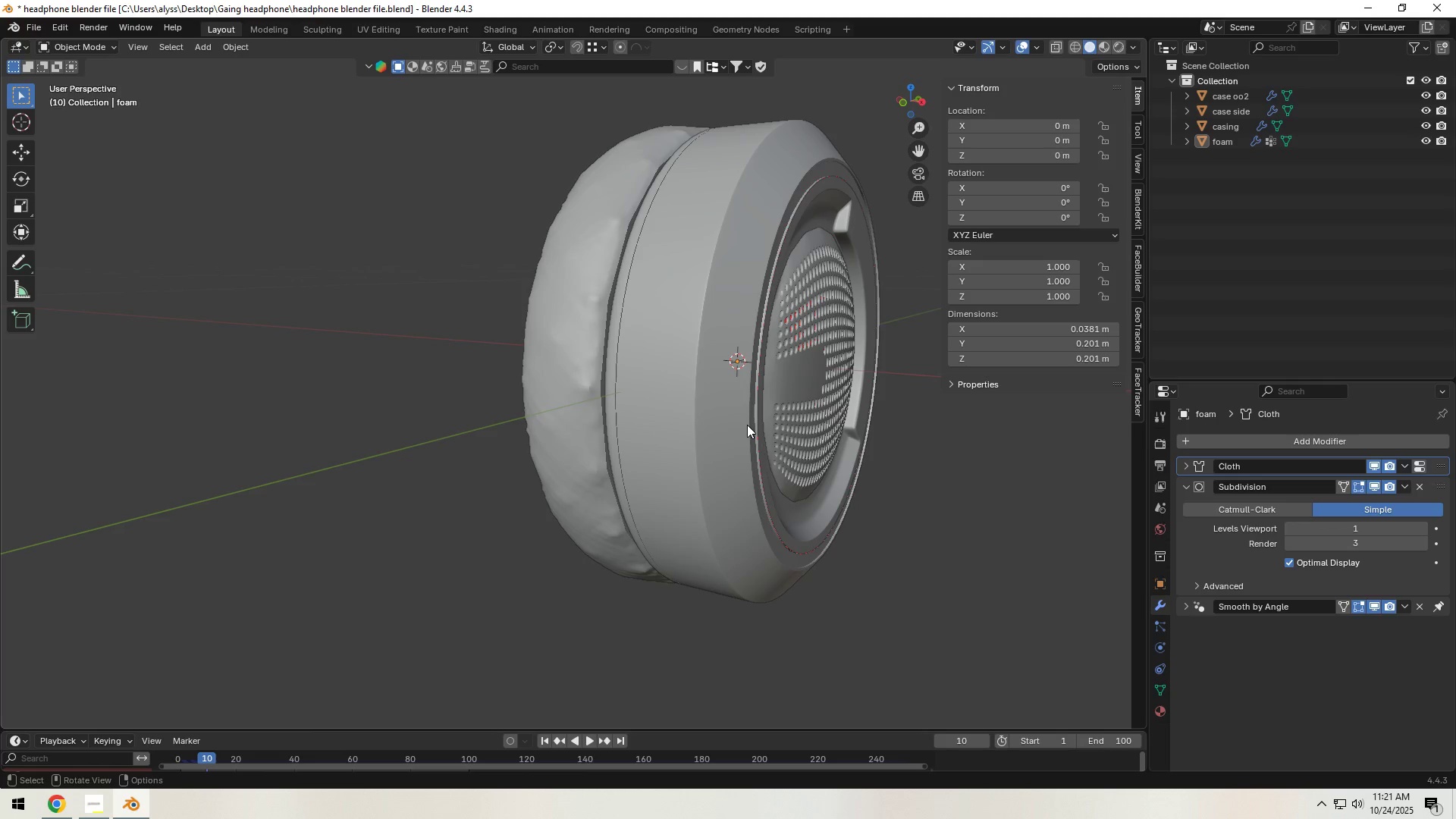 
left_click([1370, 486])
 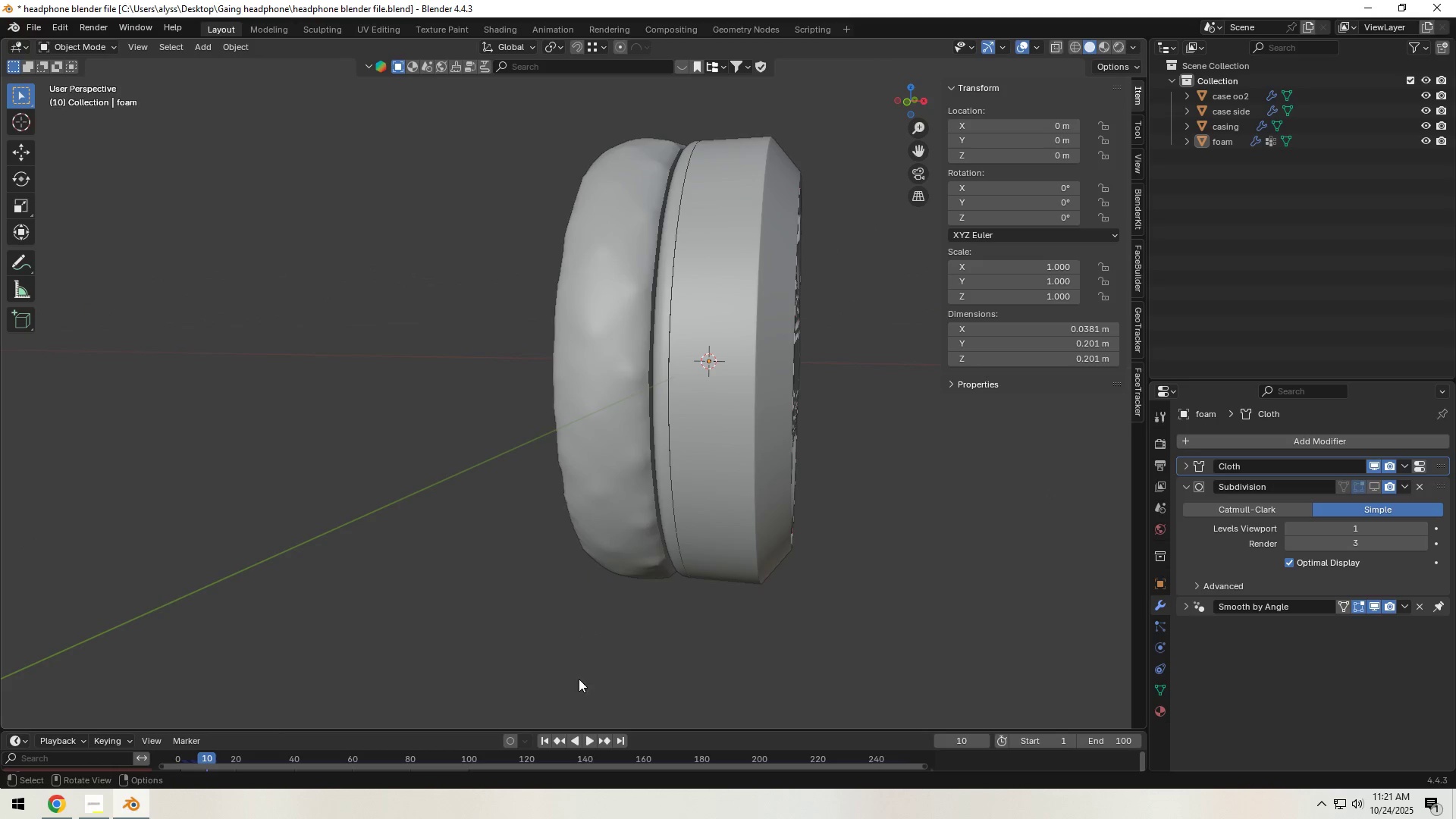 
left_click([541, 741])
 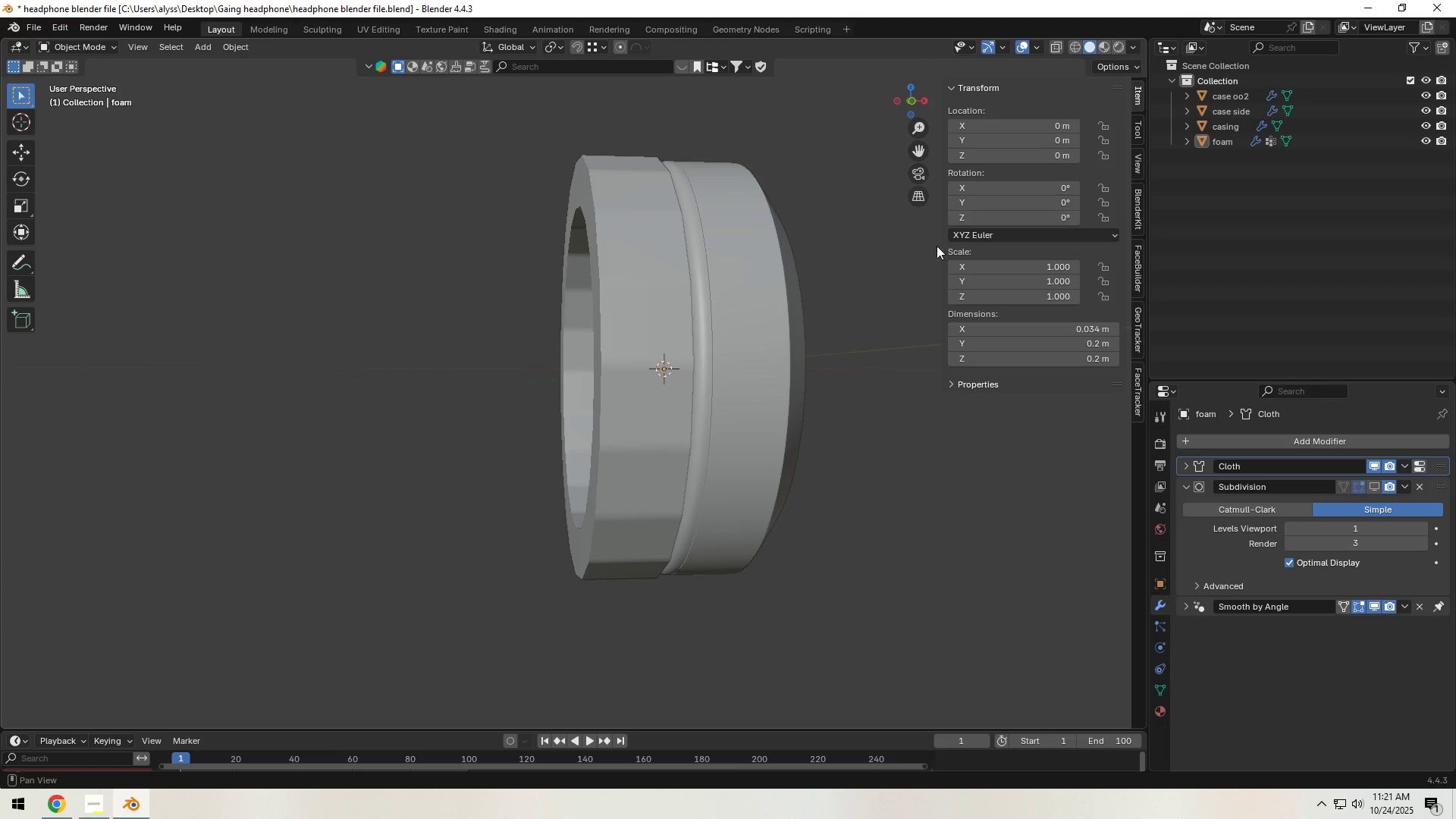 
wait(5.77)
 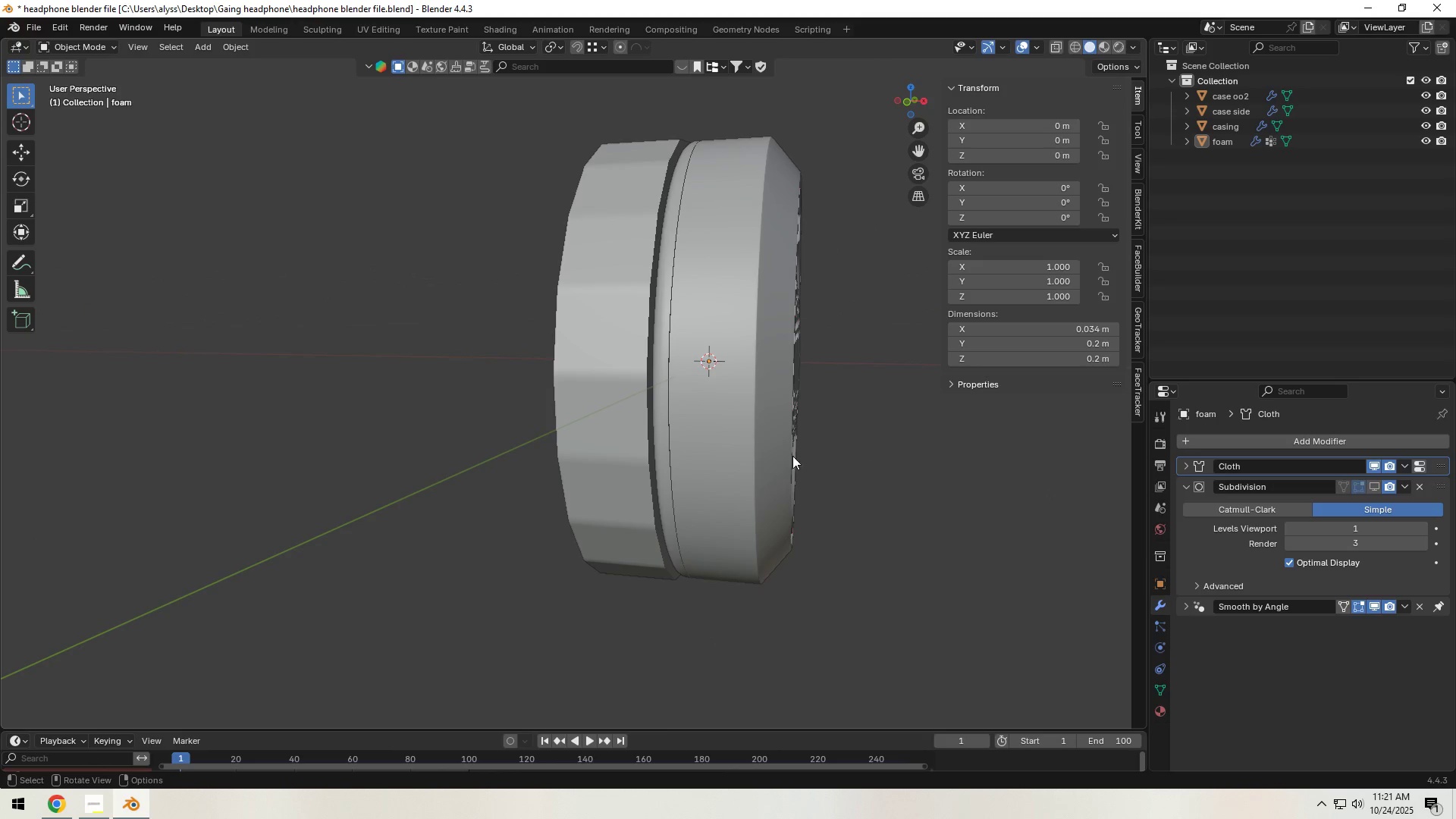 
key(N)
 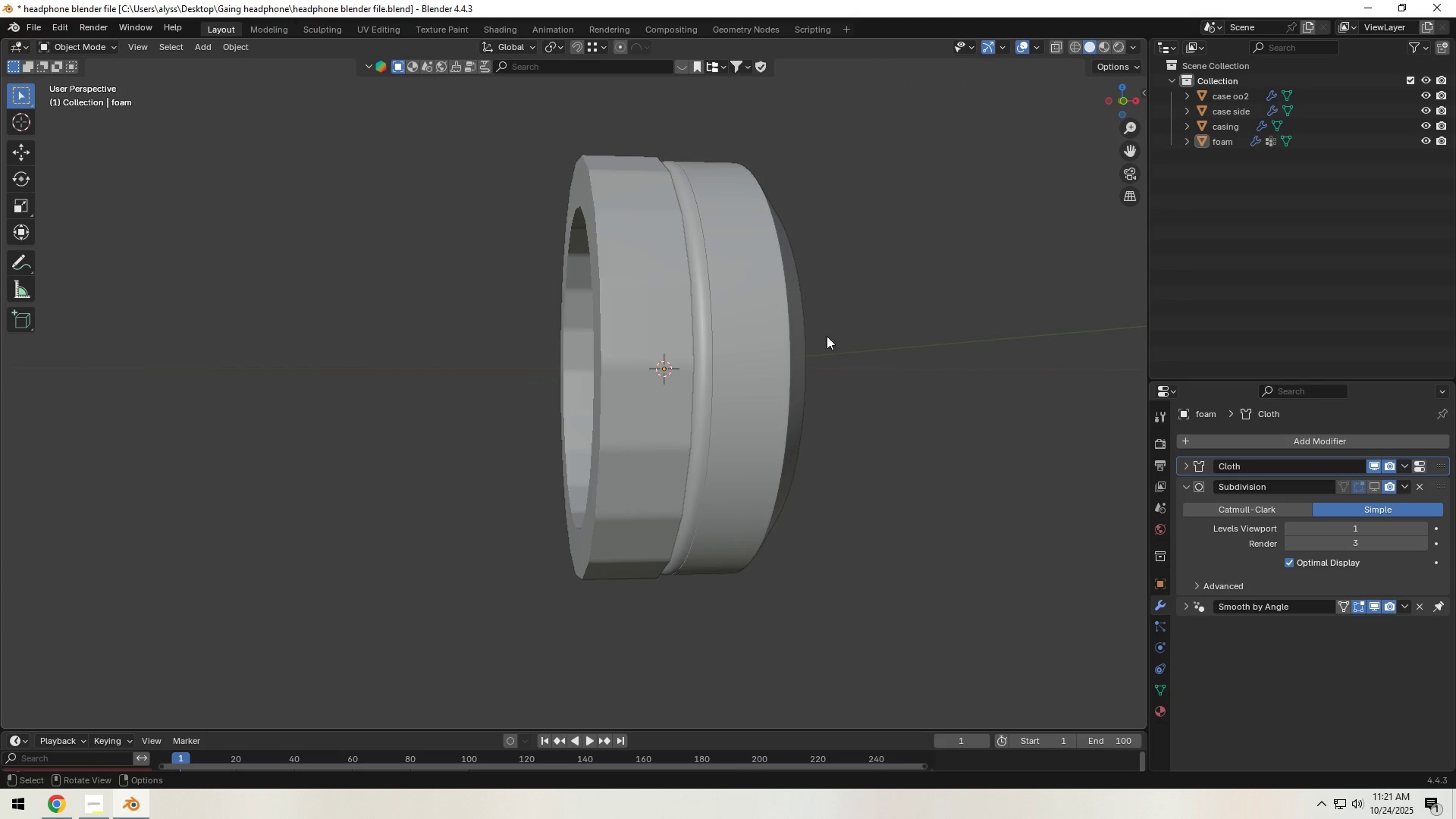 
left_click([687, 351])
 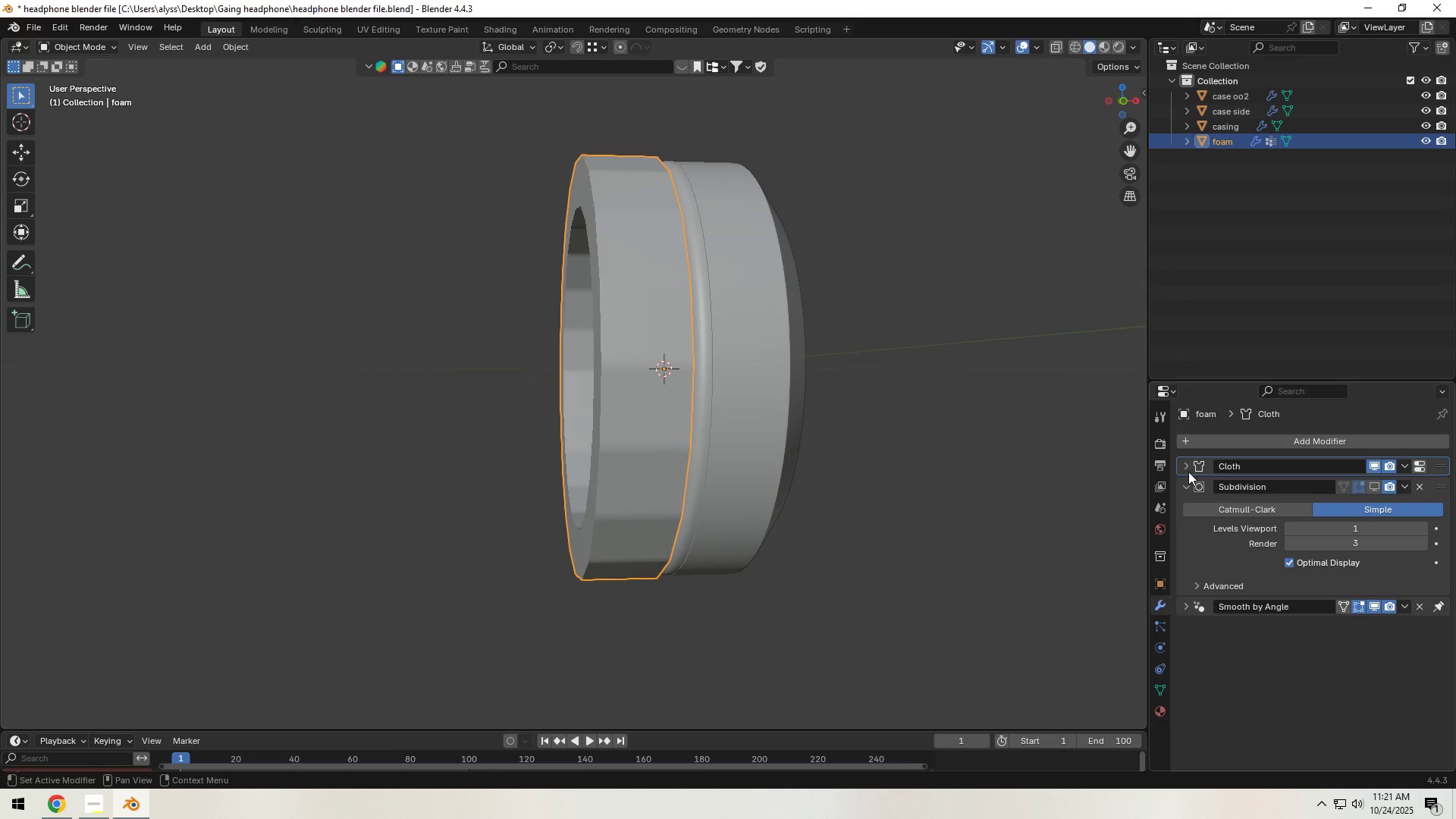 
left_click([1184, 485])
 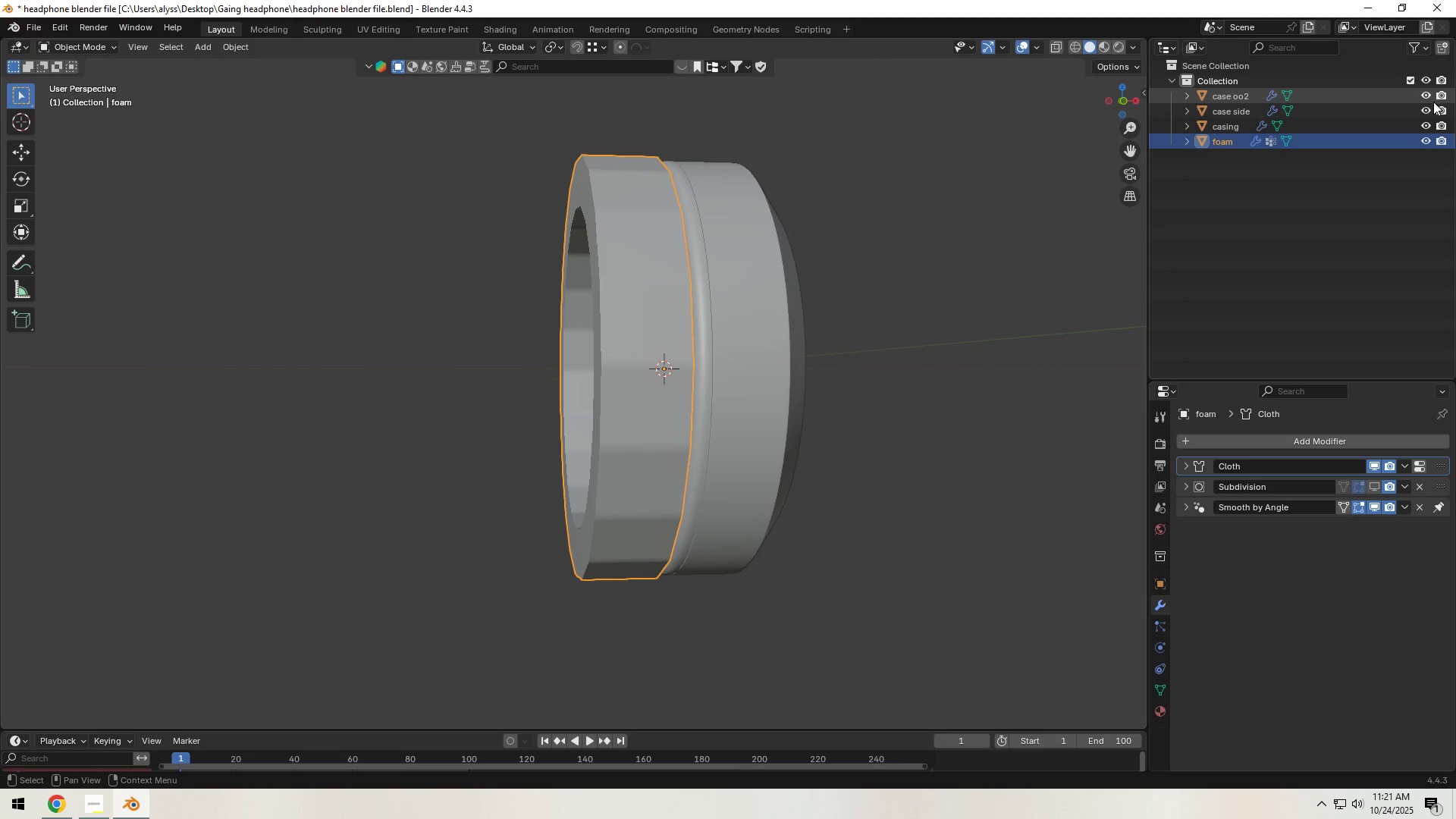 
left_click([1426, 97])
 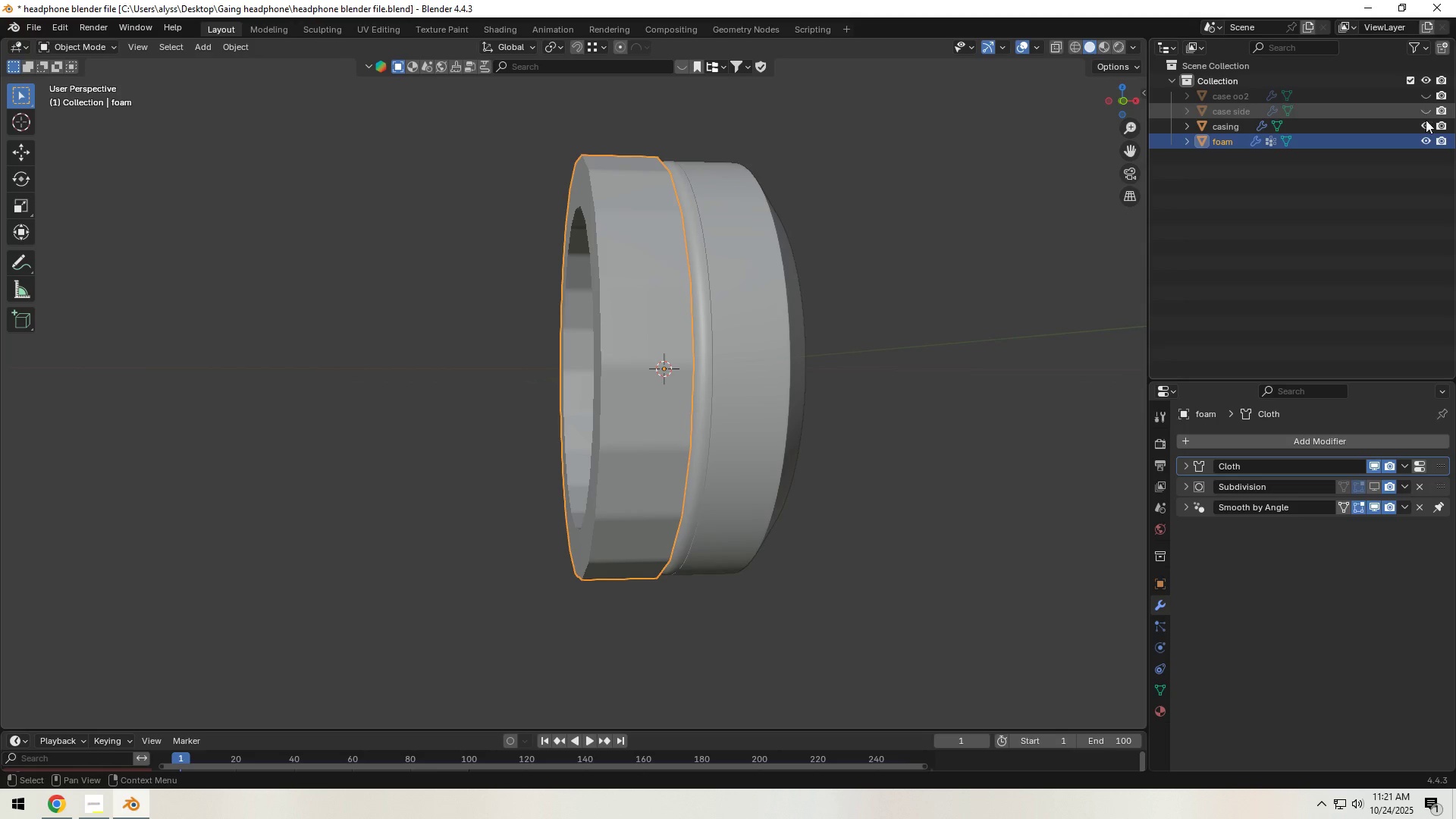 
double_click([1426, 124])
 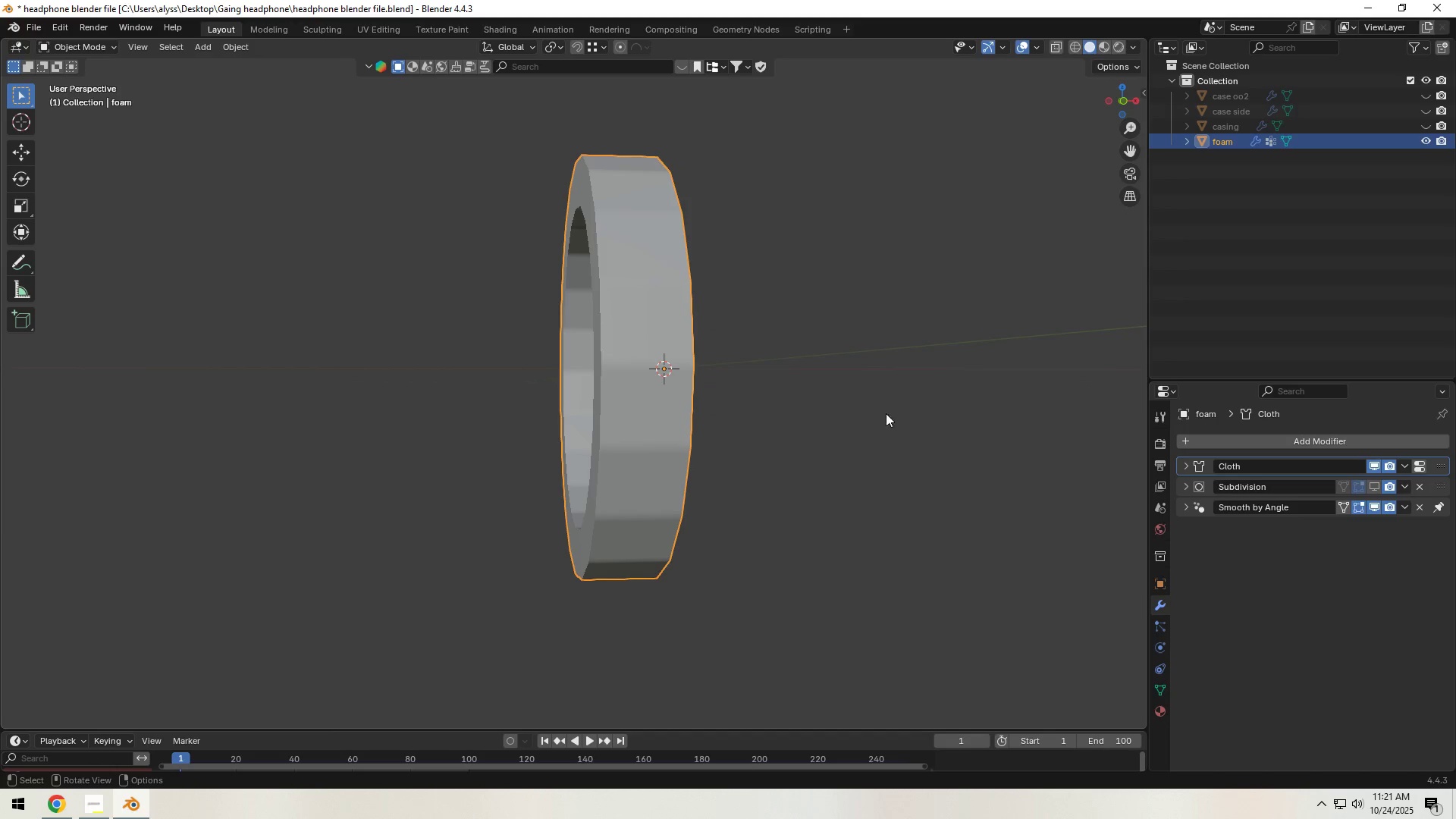 
left_click([639, 428])
 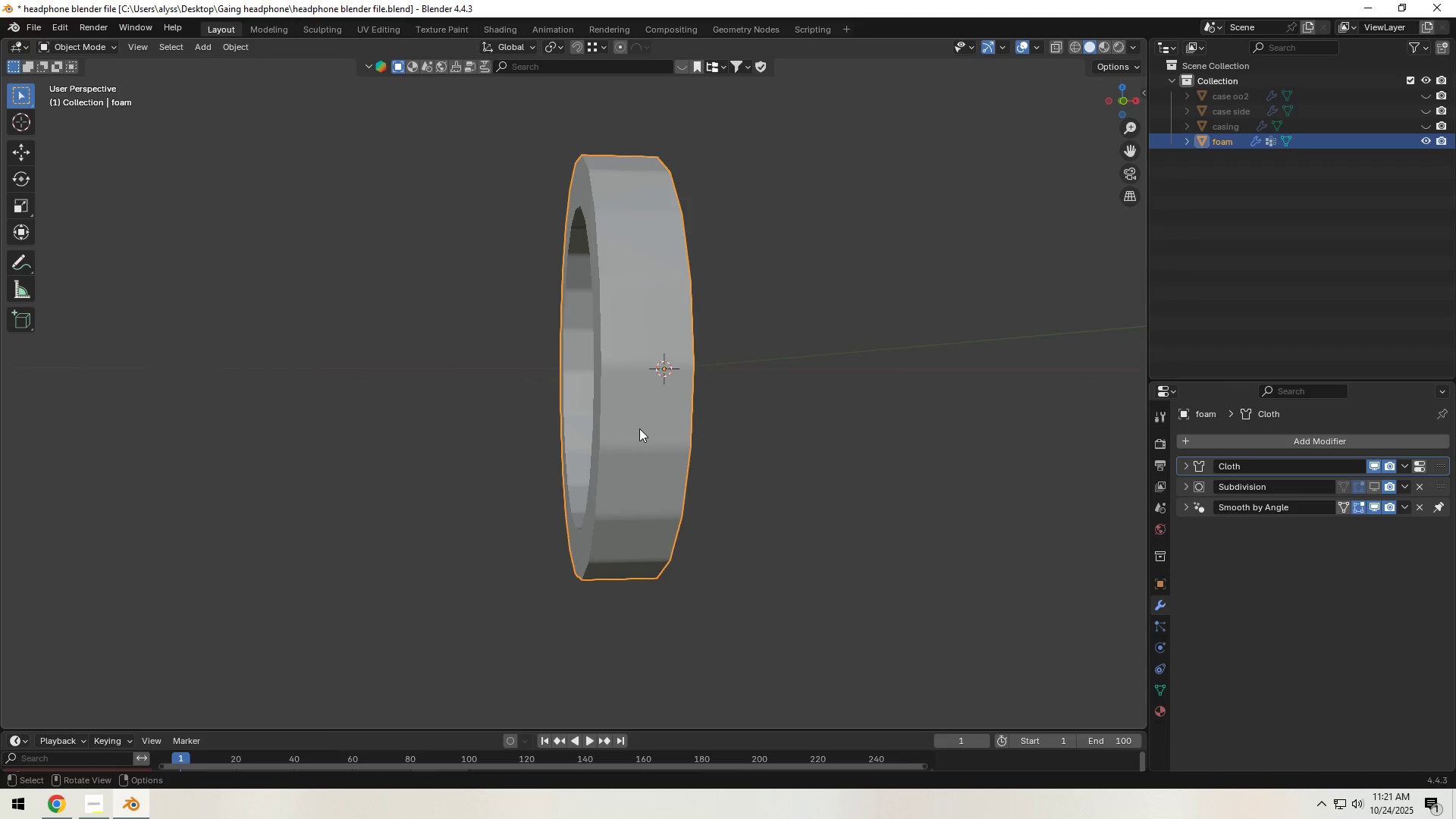 
key(Tab)
 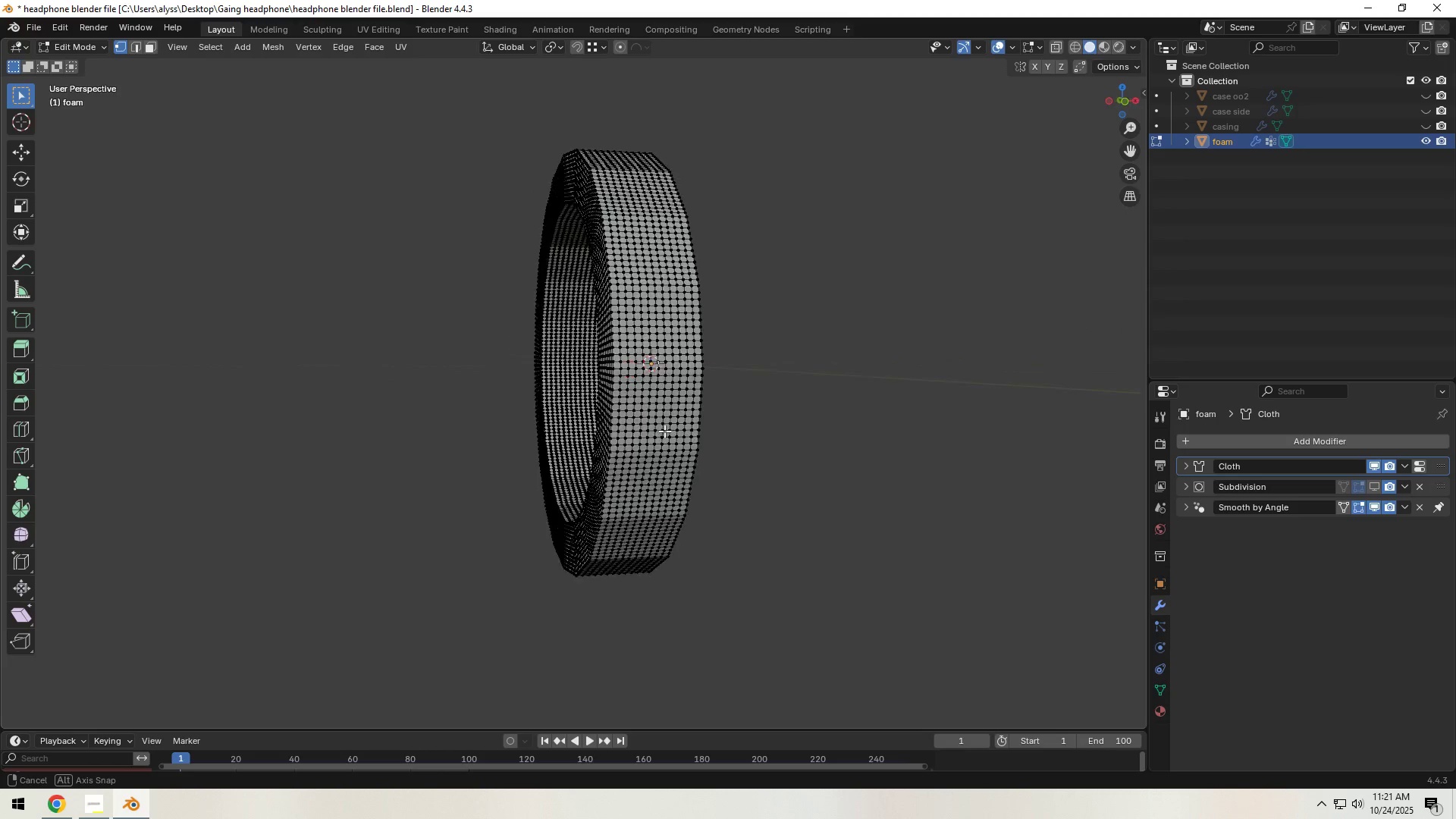 
scroll: coordinate [660, 433], scroll_direction: up, amount: 3.0
 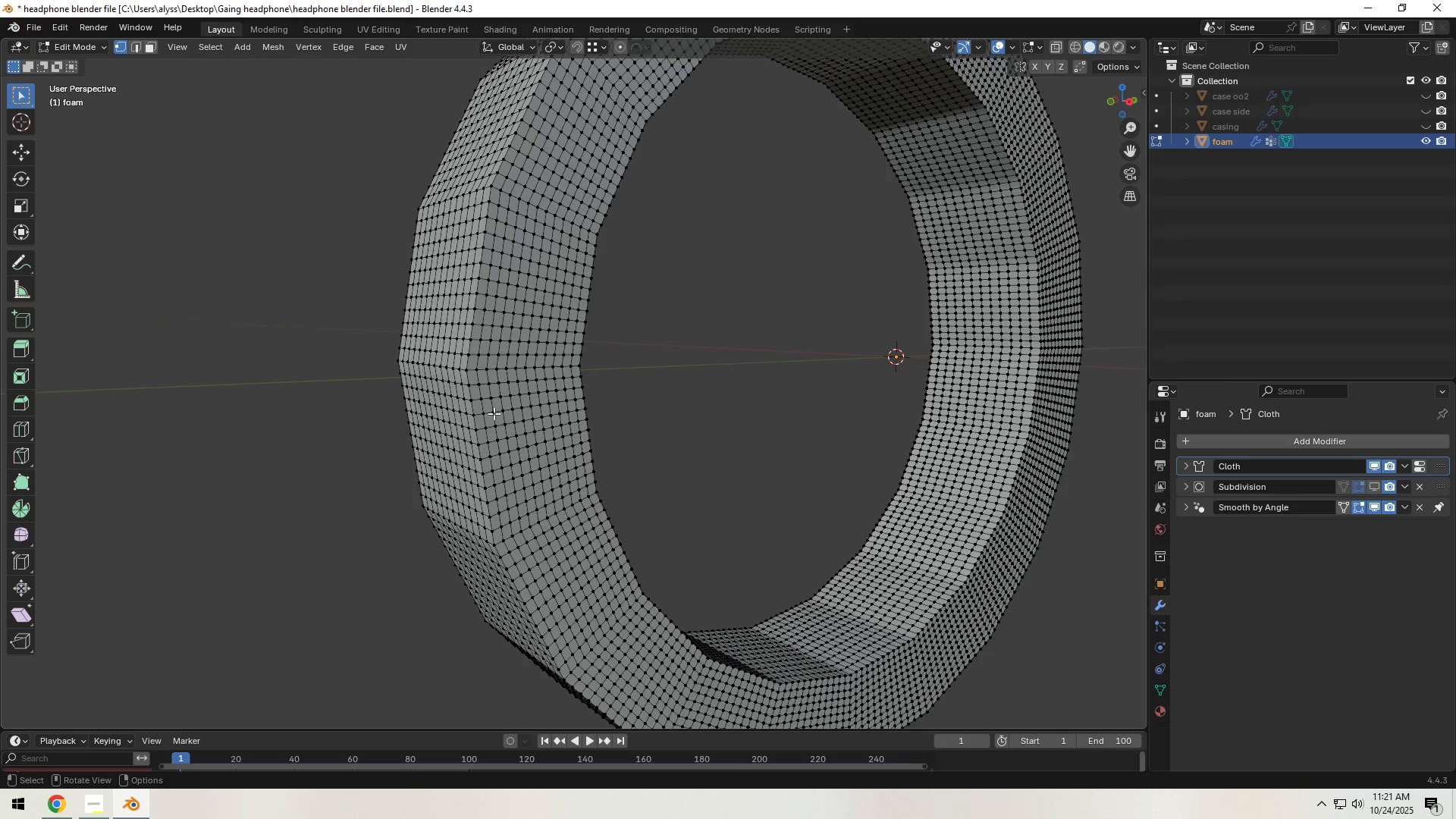 
wait(6.15)
 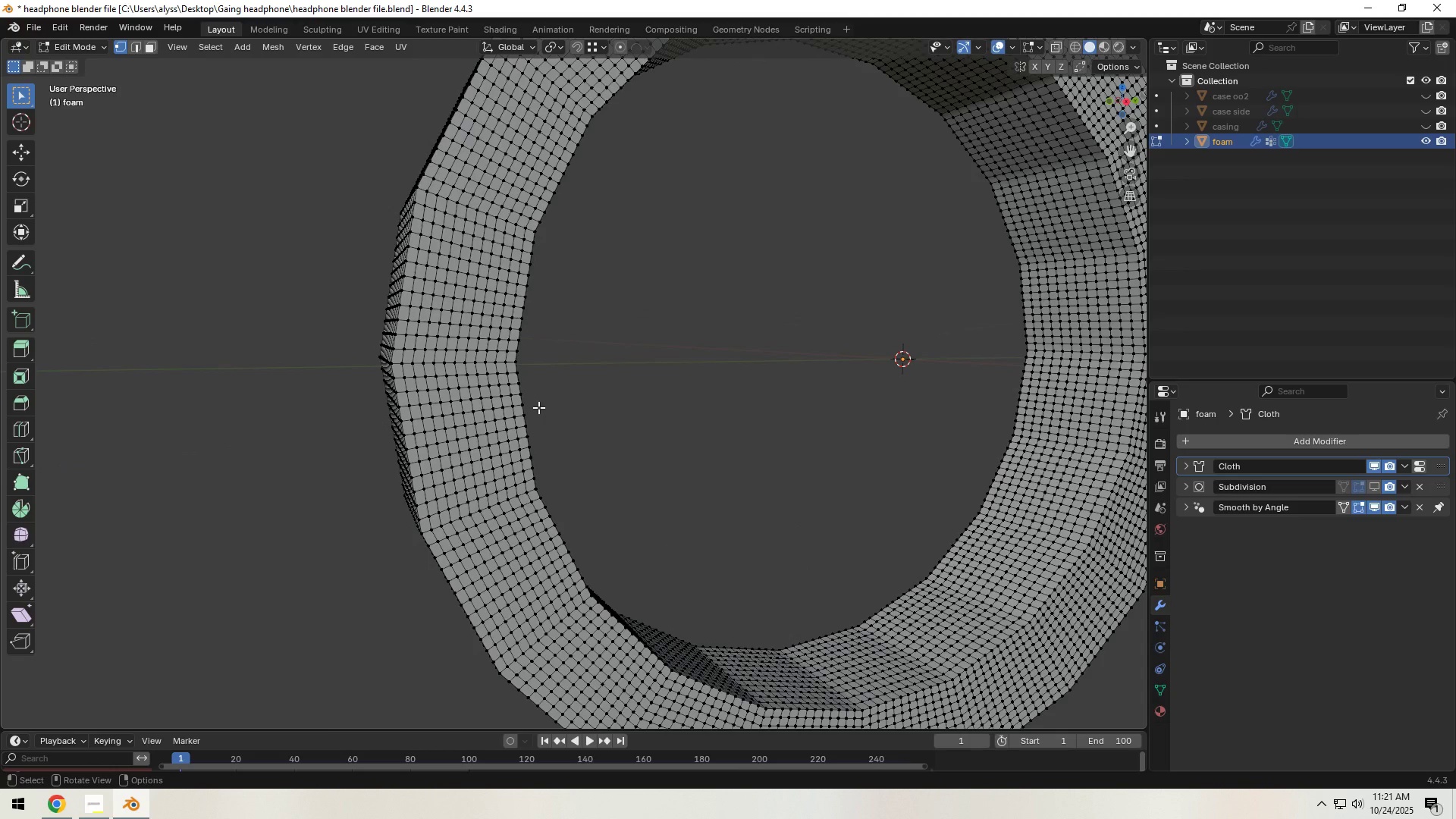 
scroll: coordinate [479, 419], scroll_direction: up, amount: 1.0
 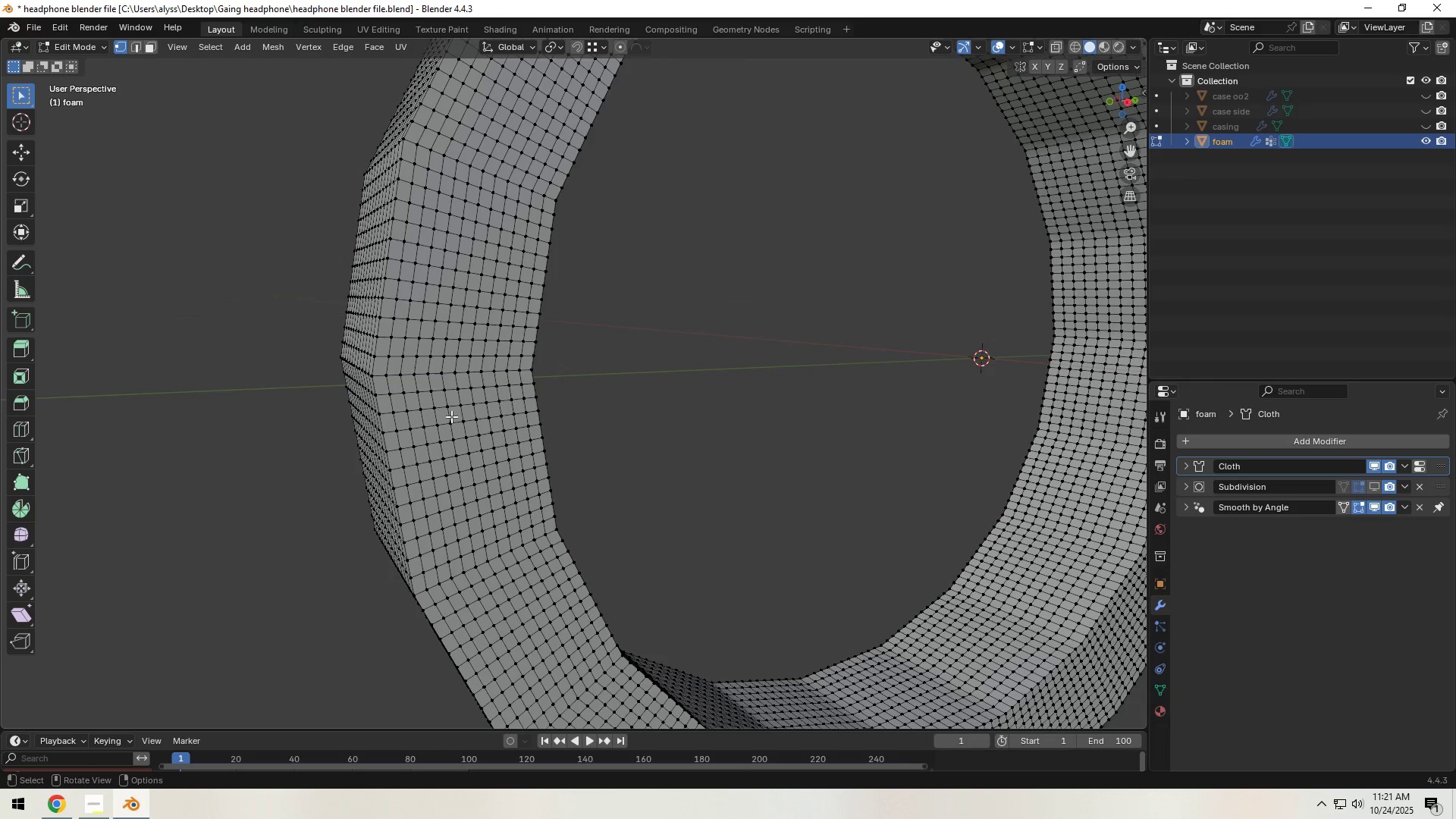 
key(2)
 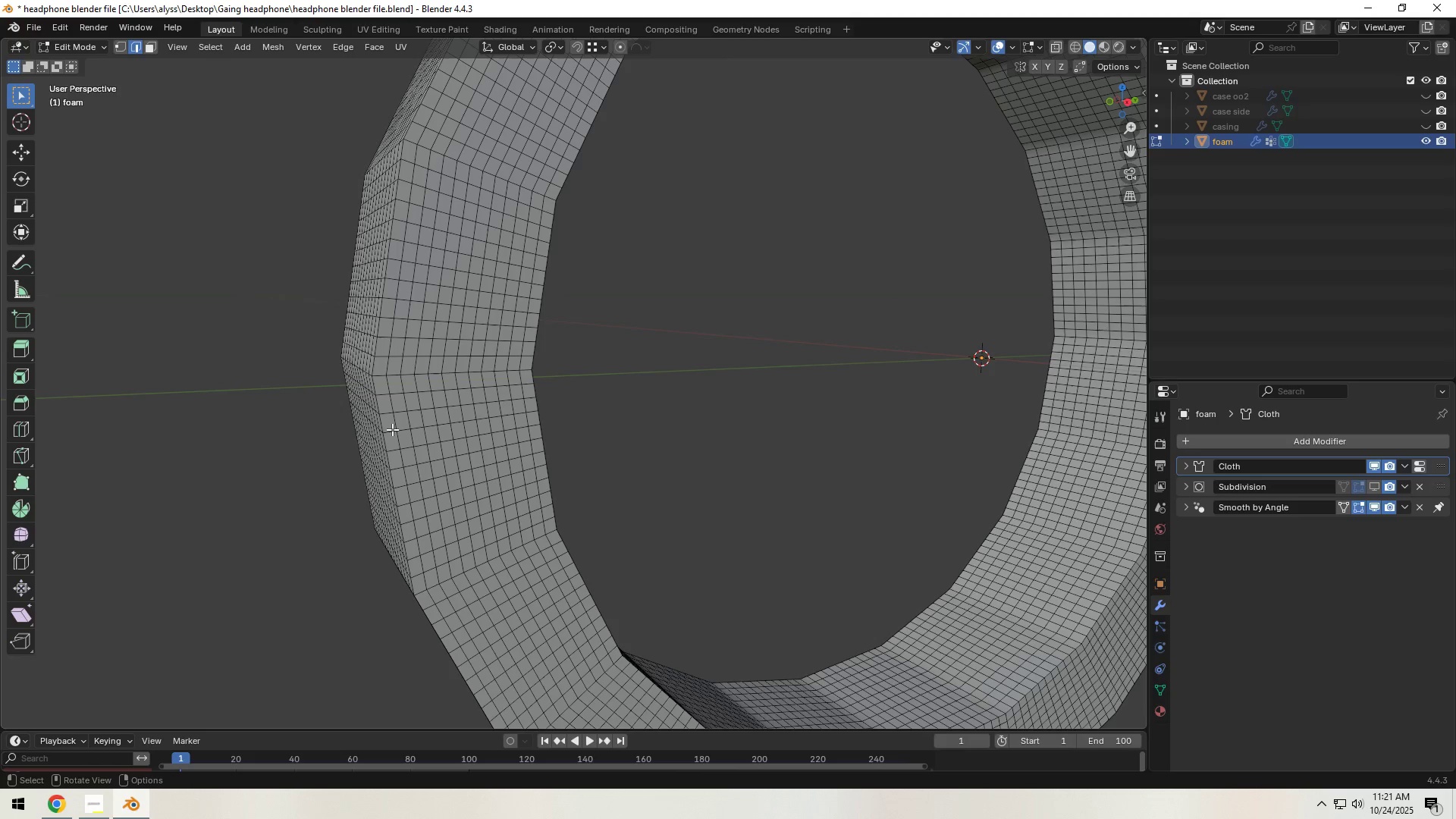 
hold_key(key=AltLeft, duration=1.52)
 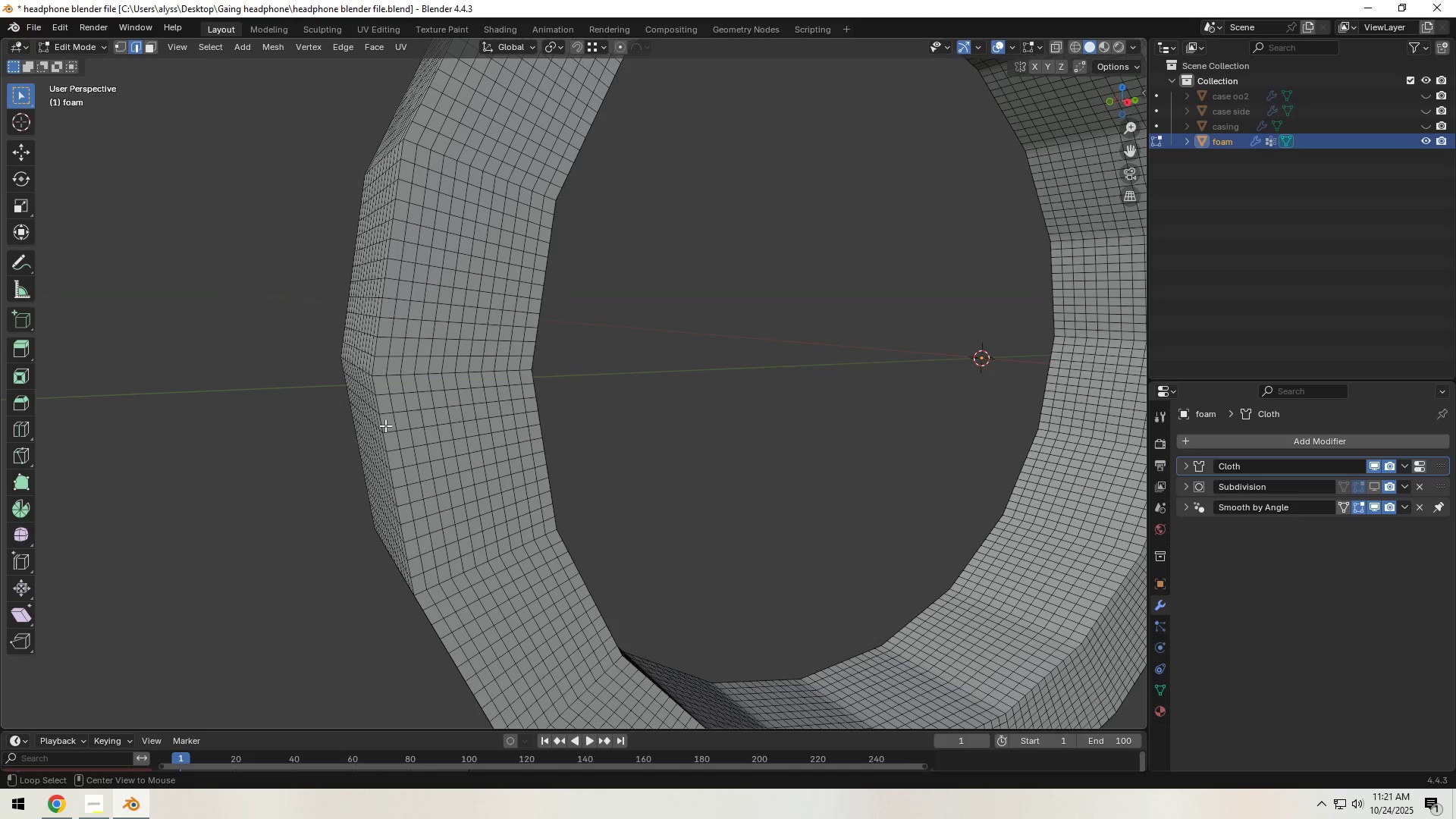 
hold_key(key=AltLeft, duration=1.03)
 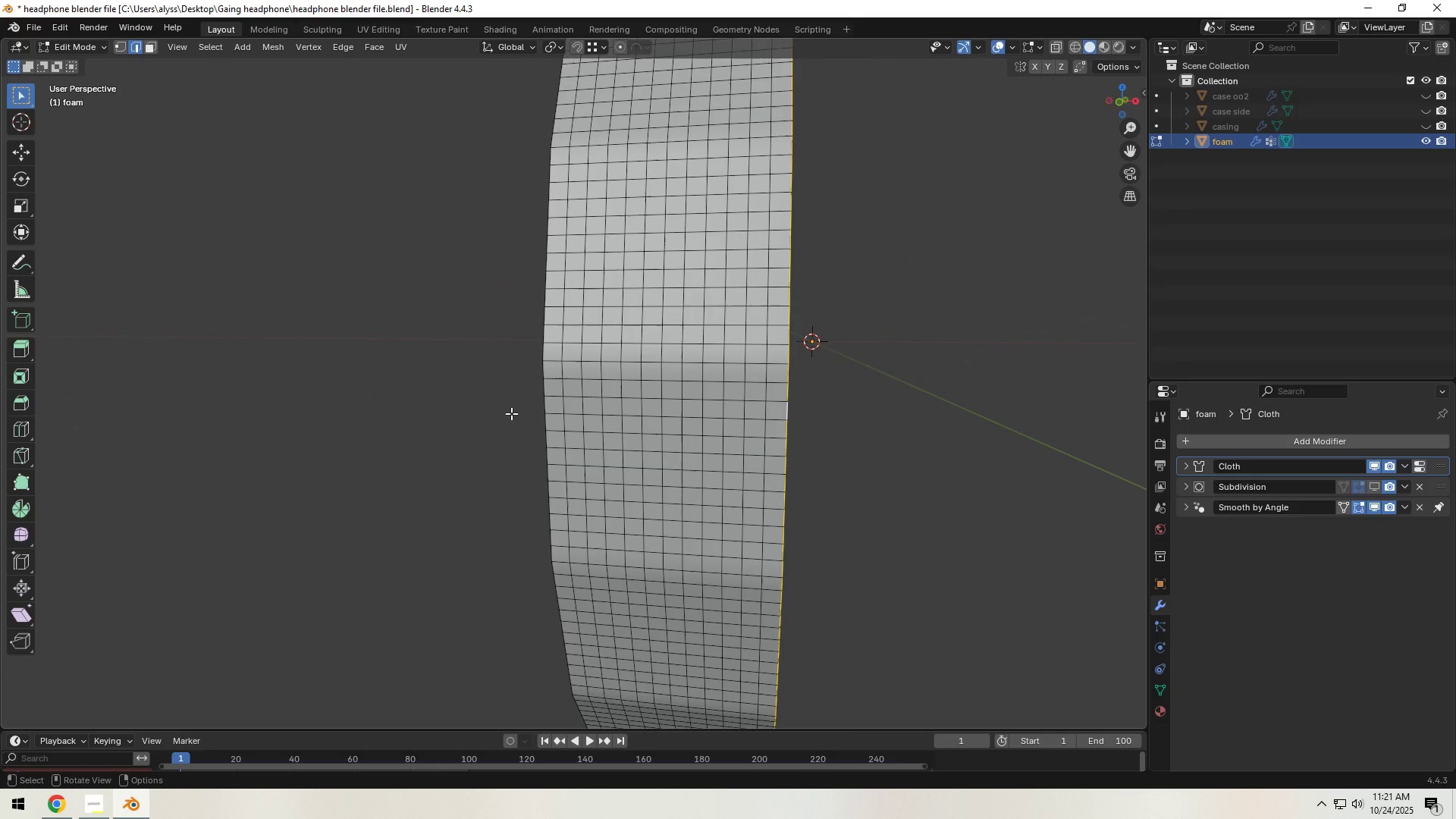 
key(Control+ControlLeft)
 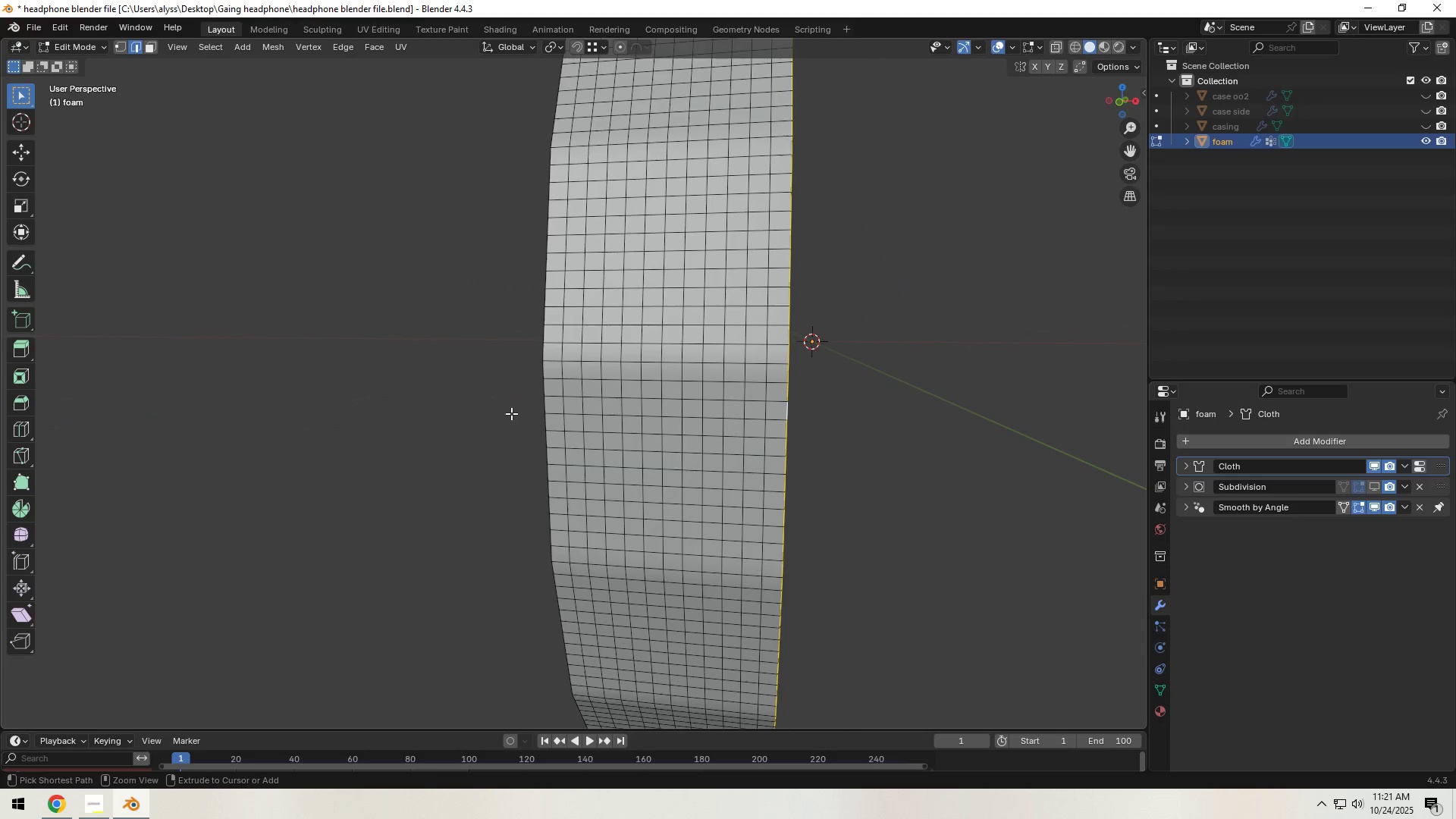 
key(Control+I)
 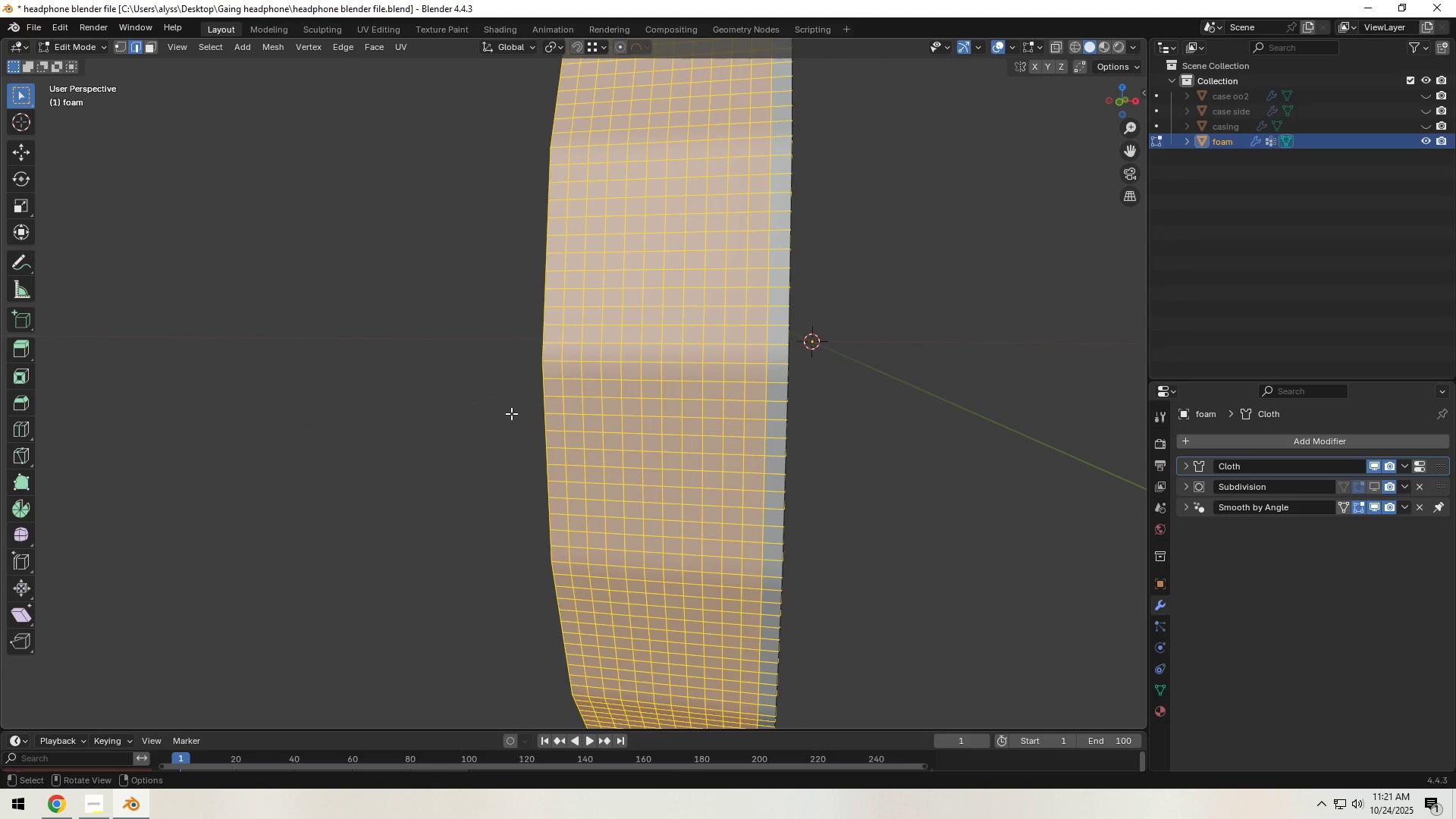 
key(X)
 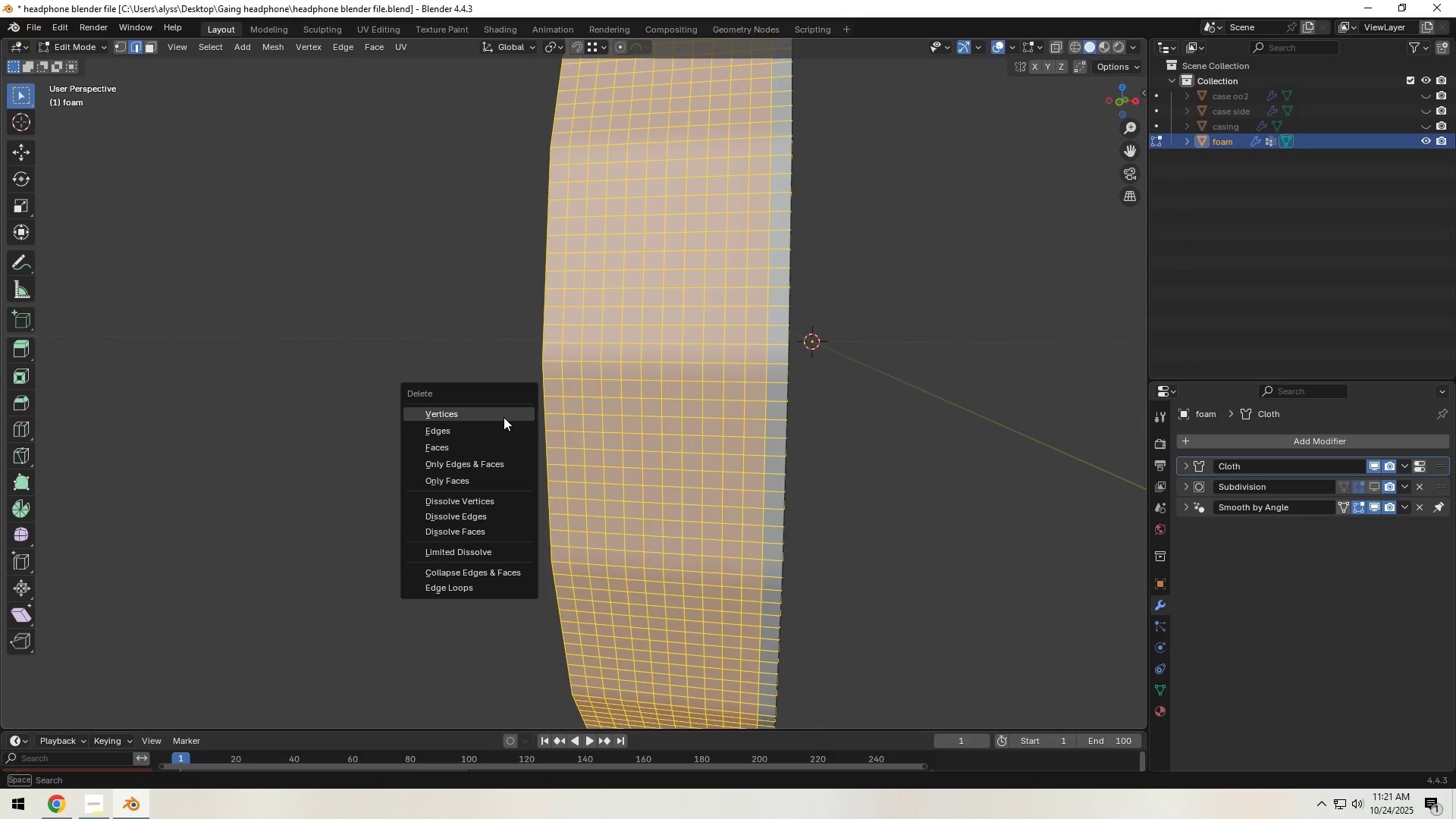 
left_click([504, 417])
 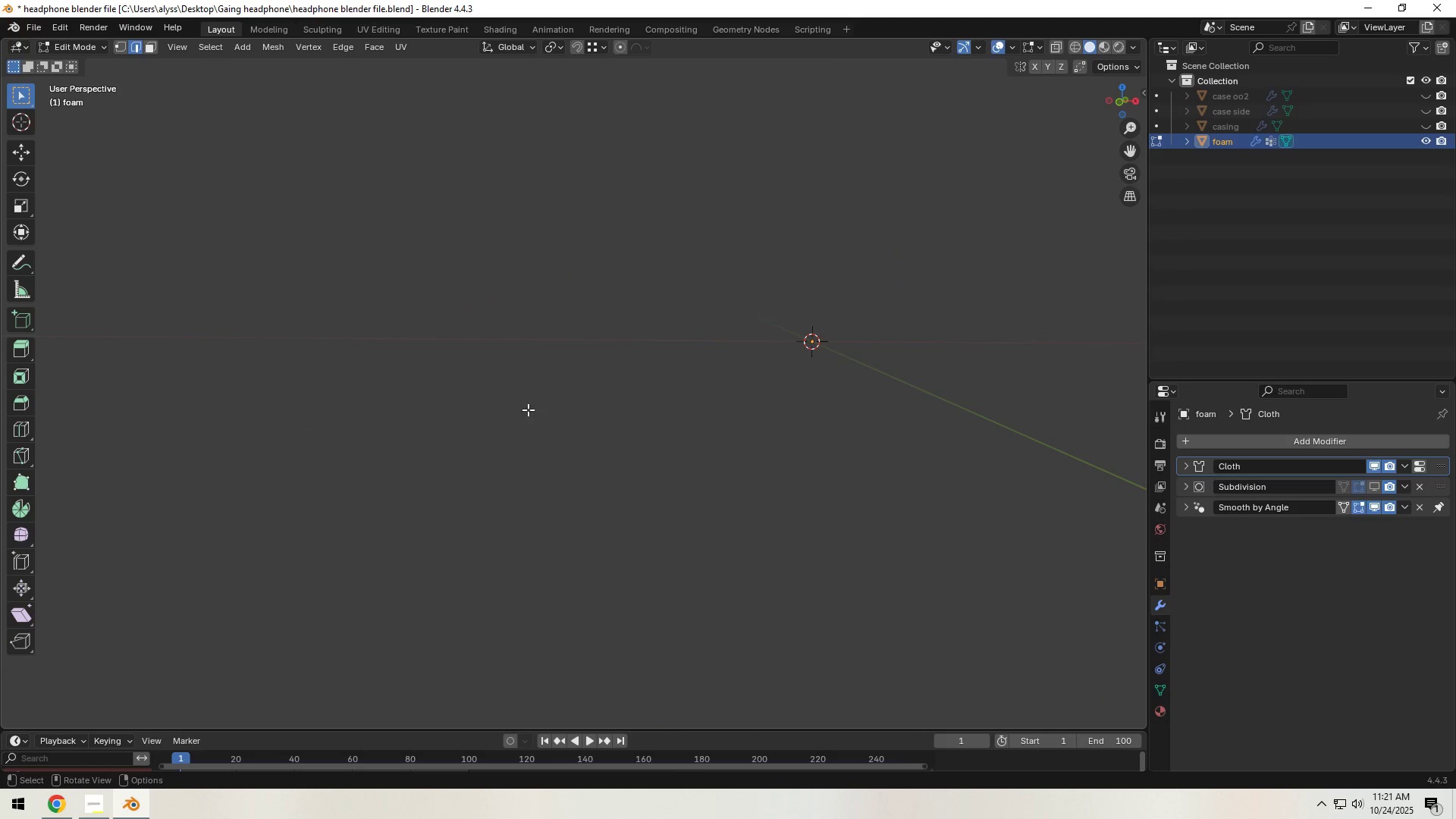 
key(Control+Z)
 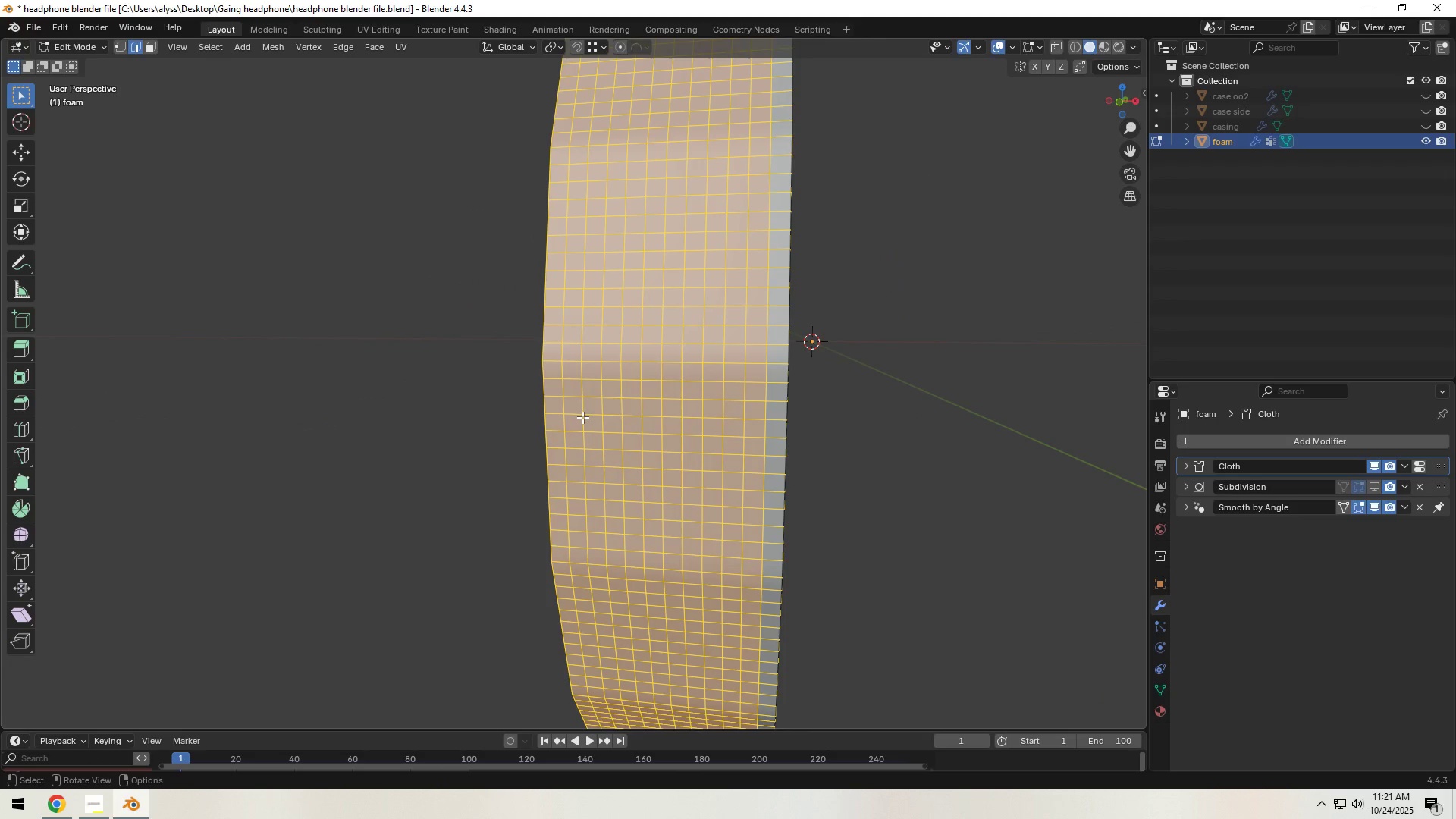 
key(1)
 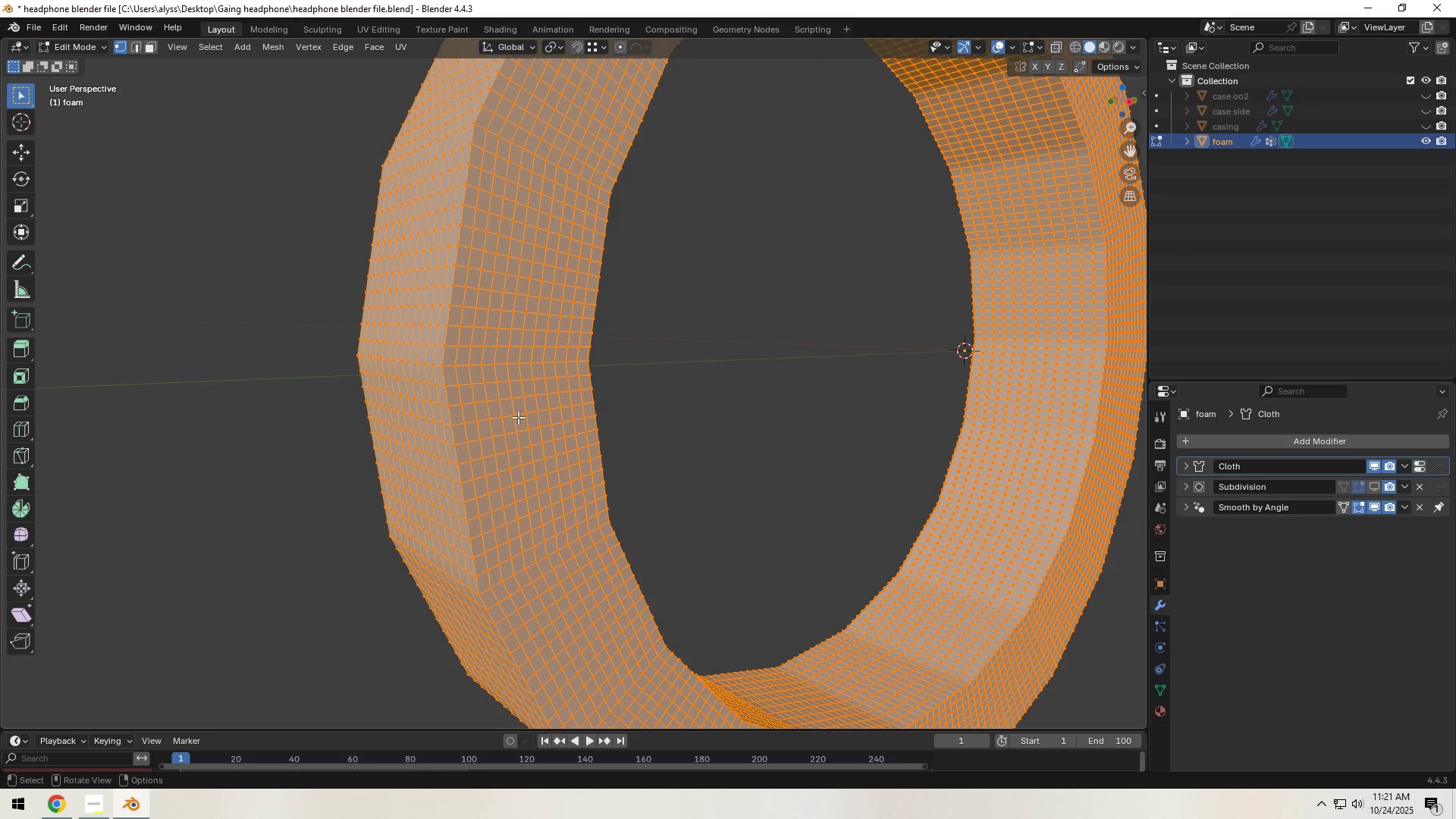 
hold_key(key=AltLeft, duration=0.75)
left_click([449, 416])
 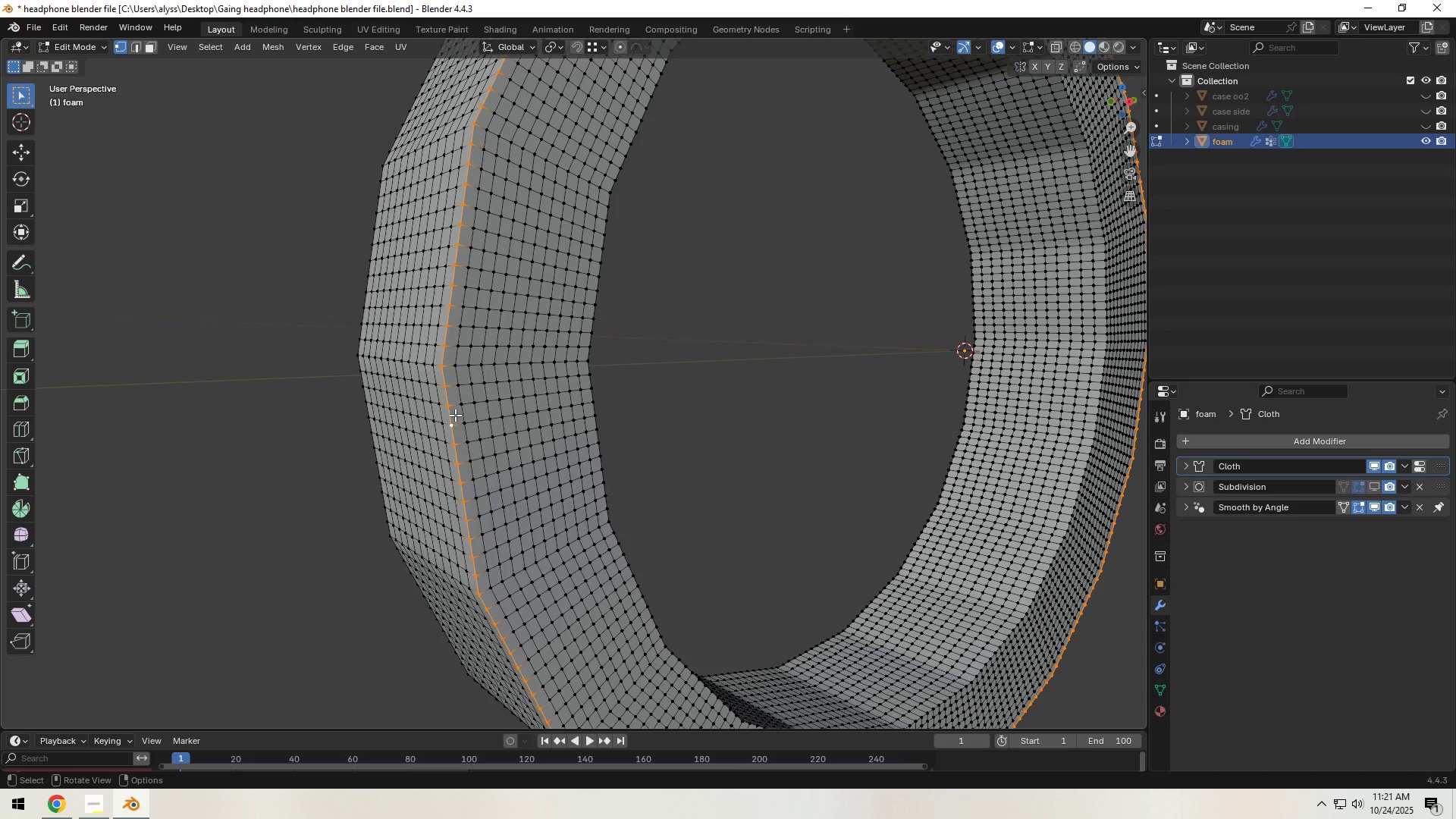 
key(Control+I)
 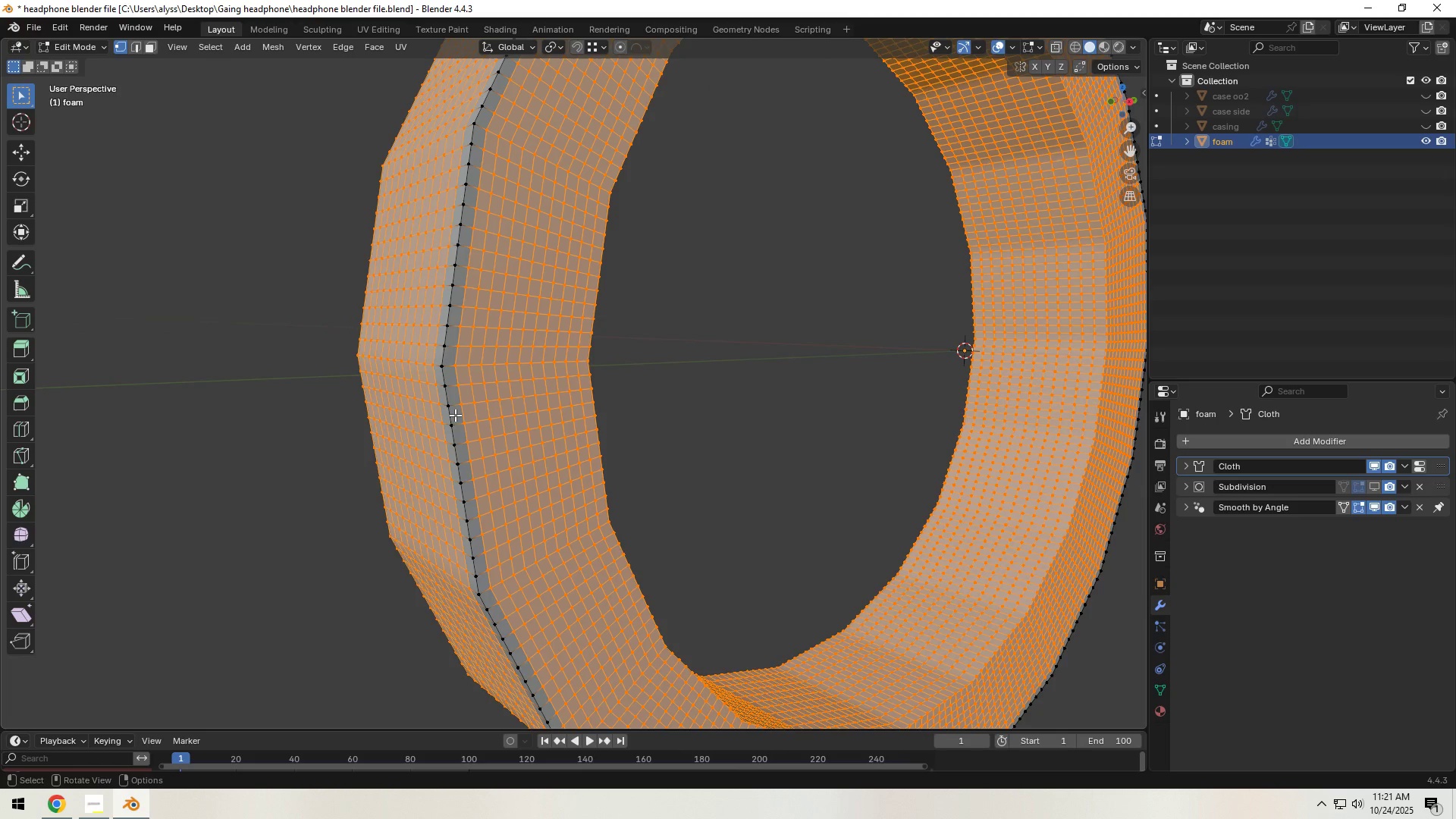 
key(X)
 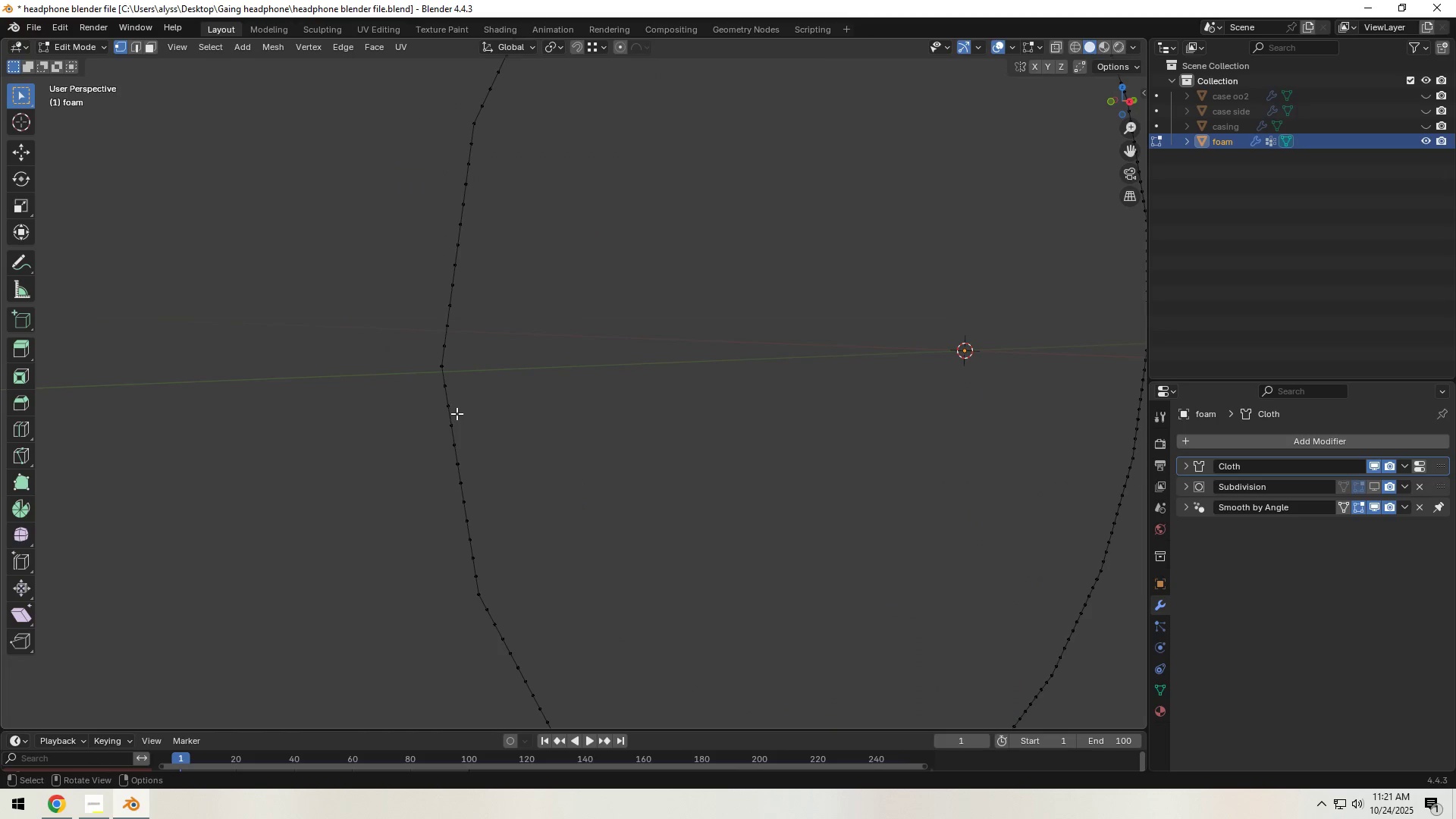 
scroll: coordinate [458, 412], scroll_direction: down, amount: 3.0
 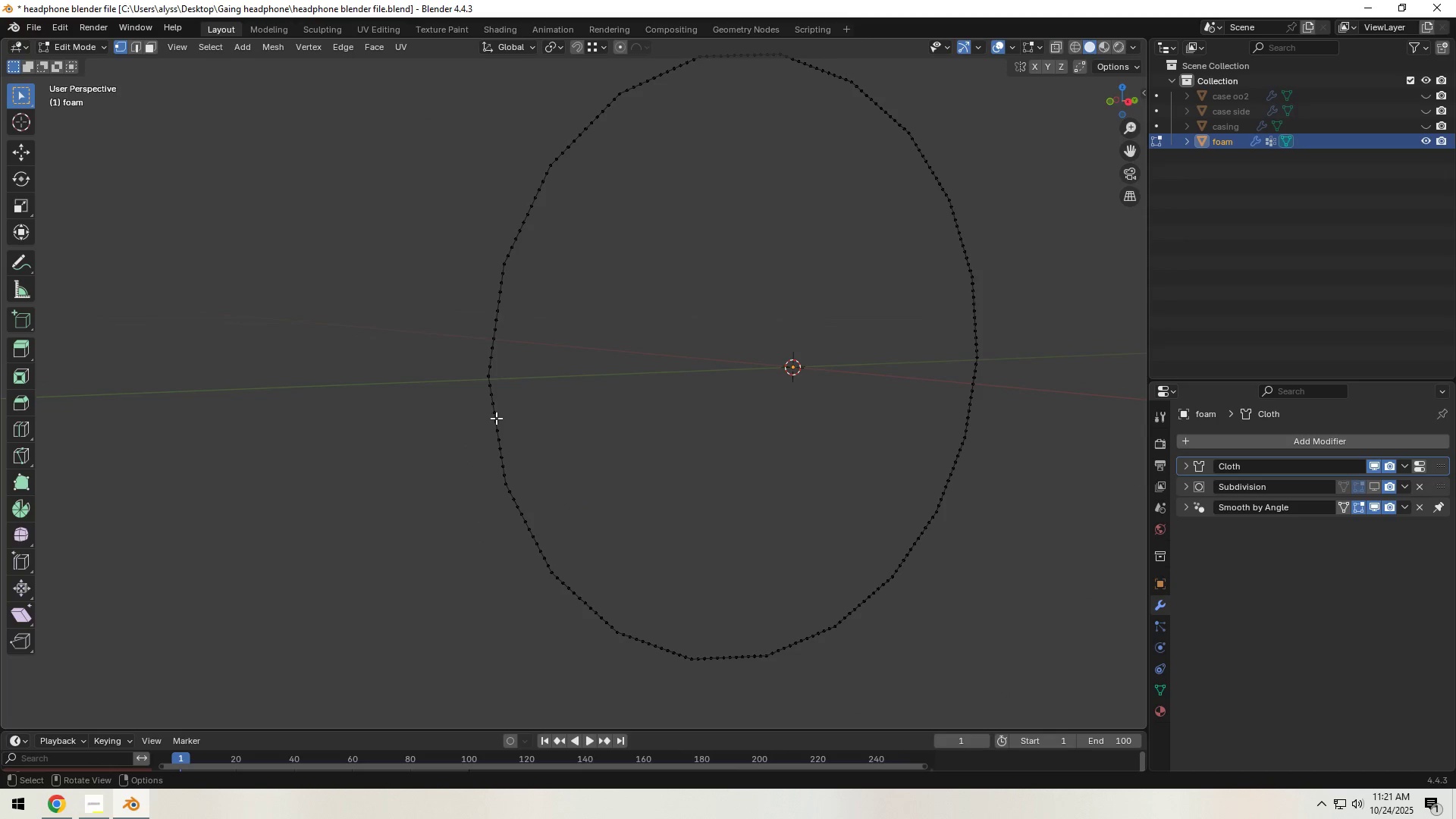 
hold_key(key=AltLeft, duration=0.62)
 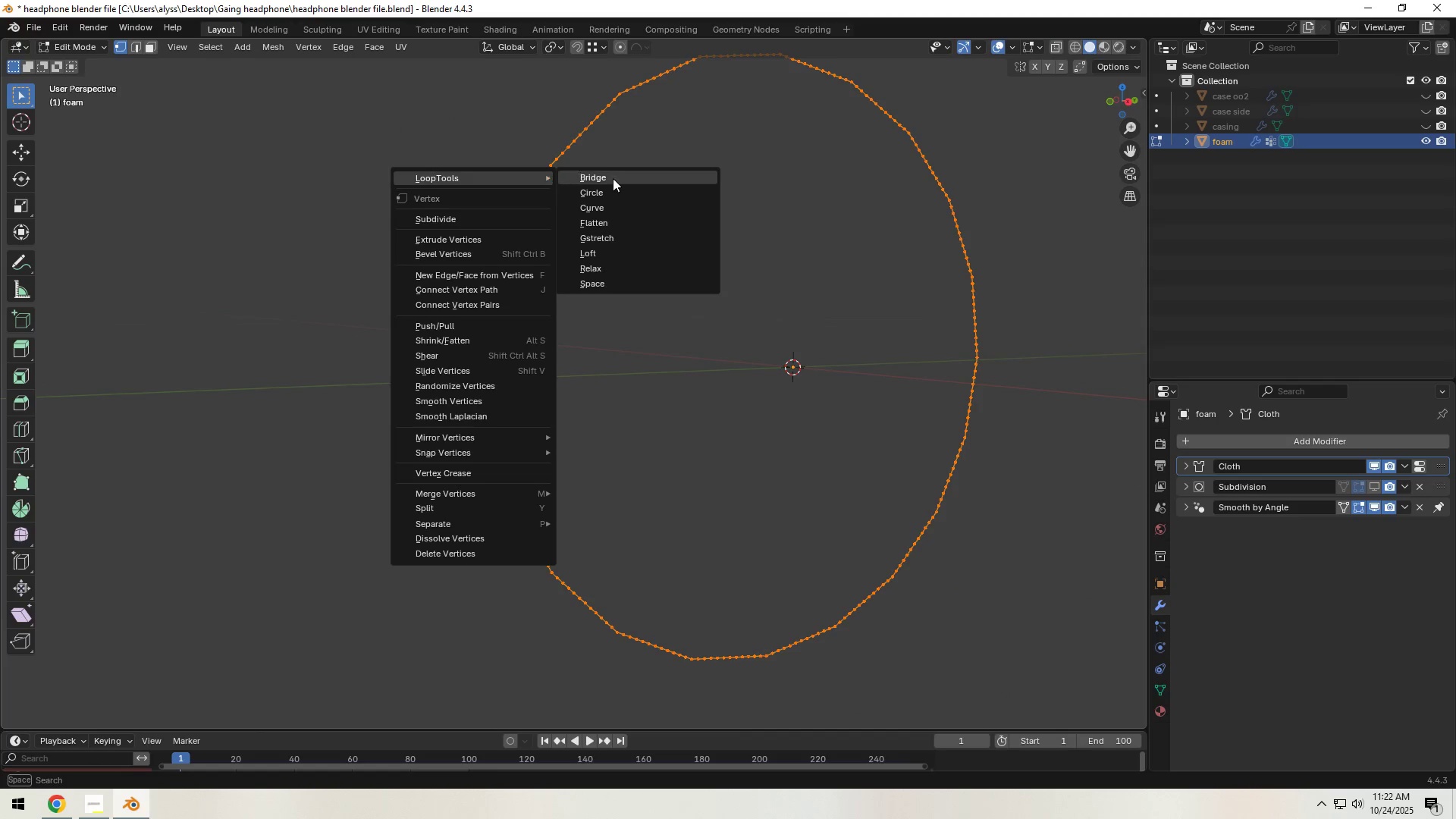 
left_click([620, 196])
 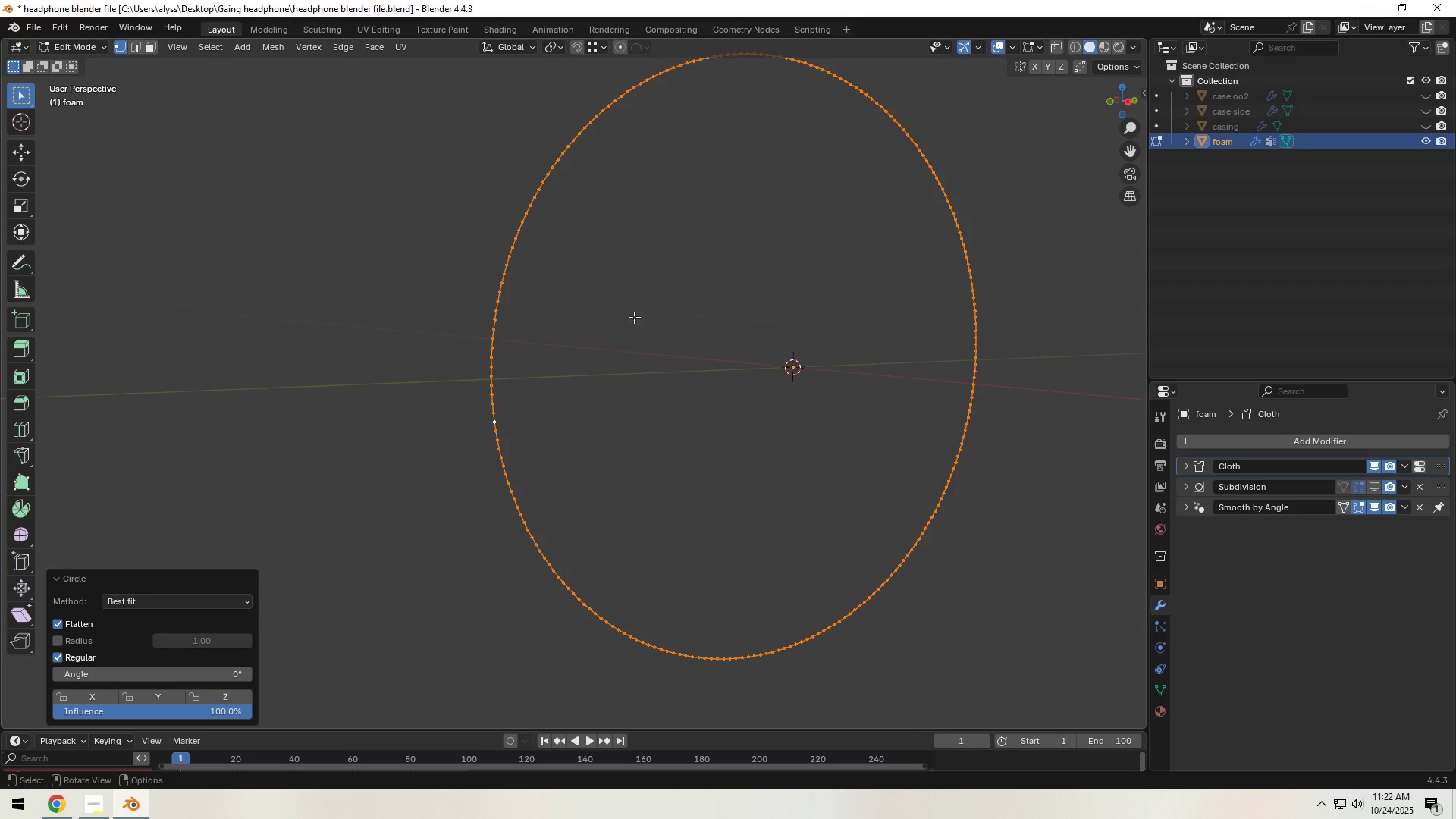 
key(Backquote)
 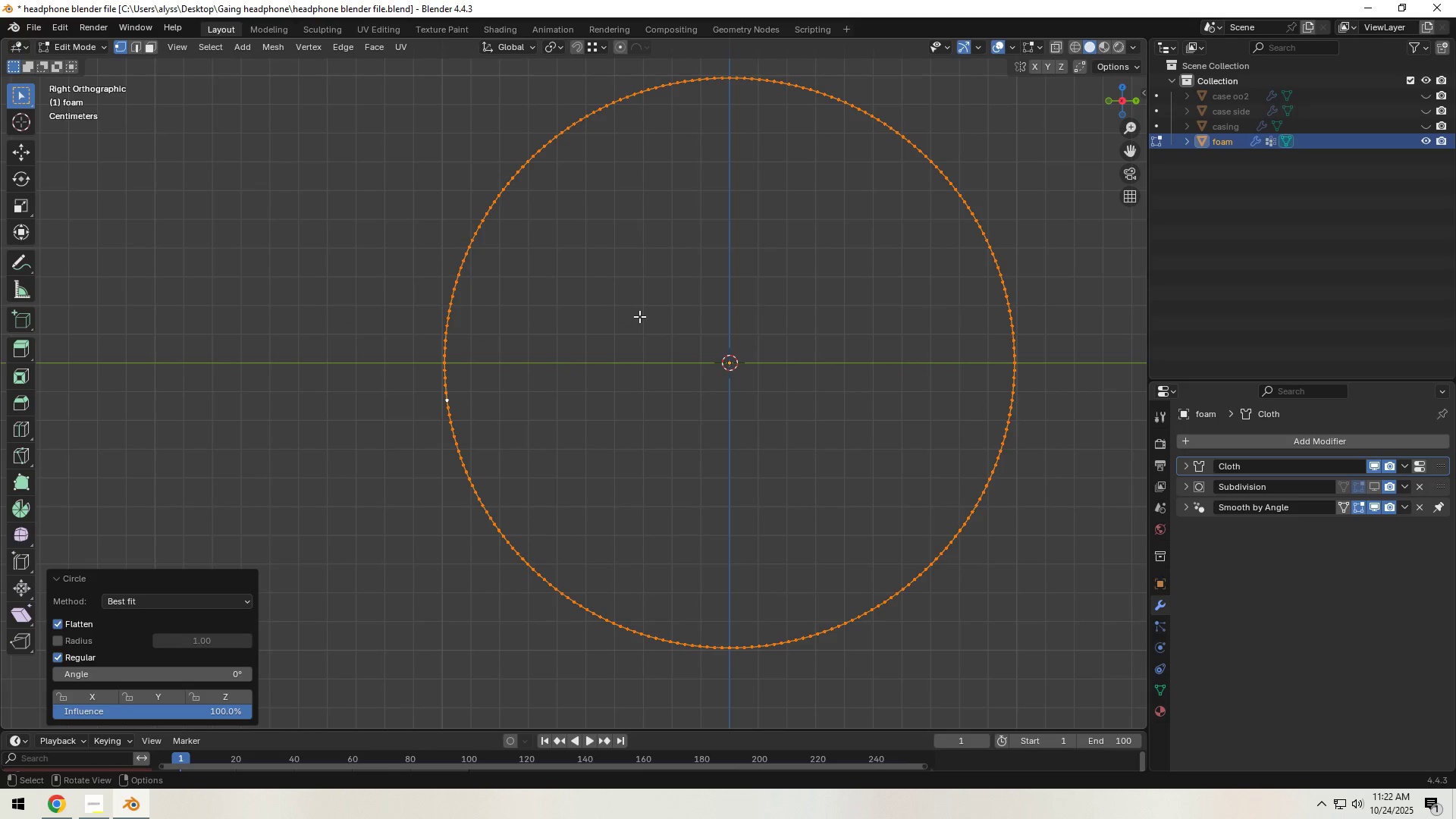 
left_click([639, 316])
 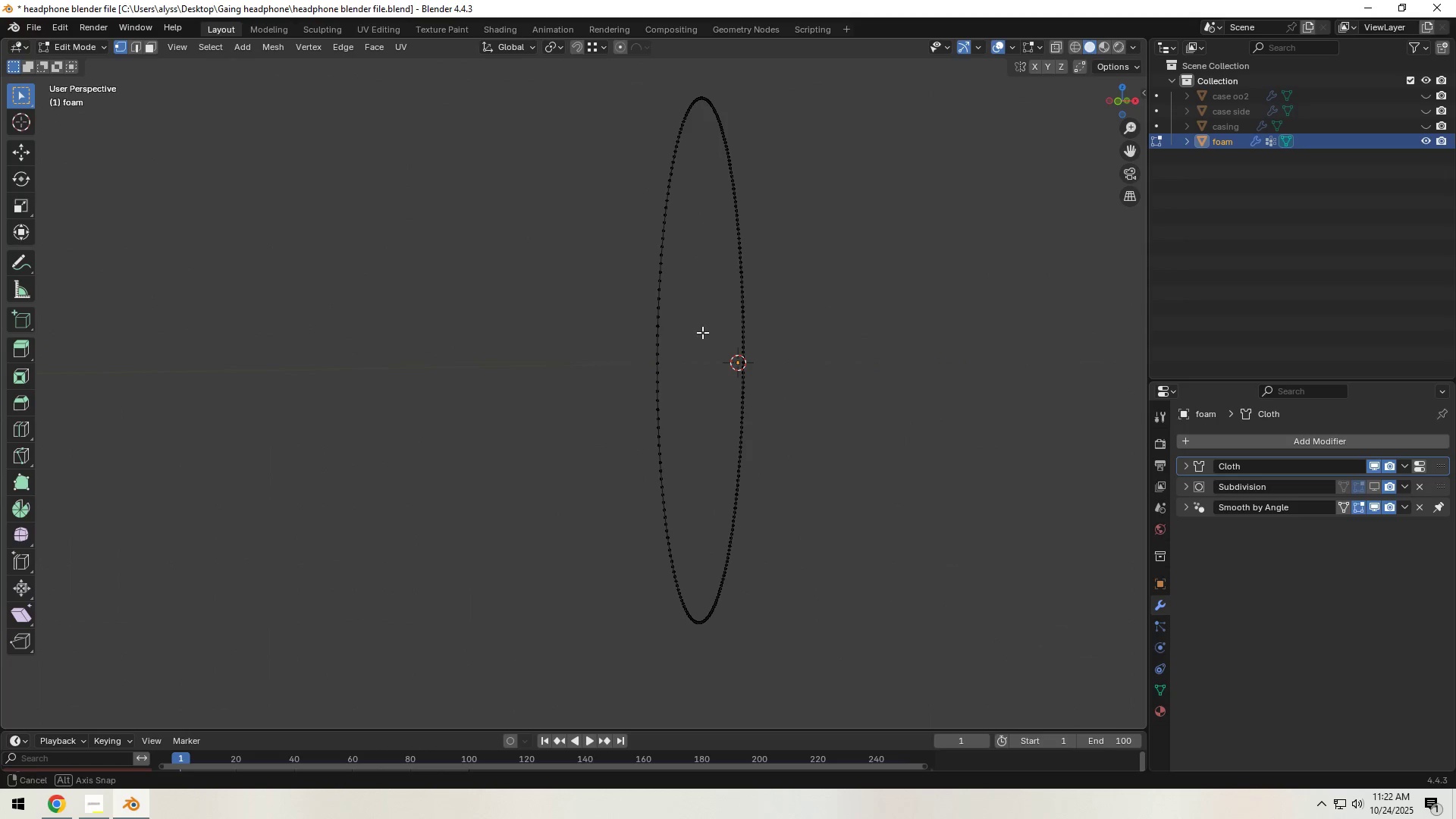 
key(Control+S)
 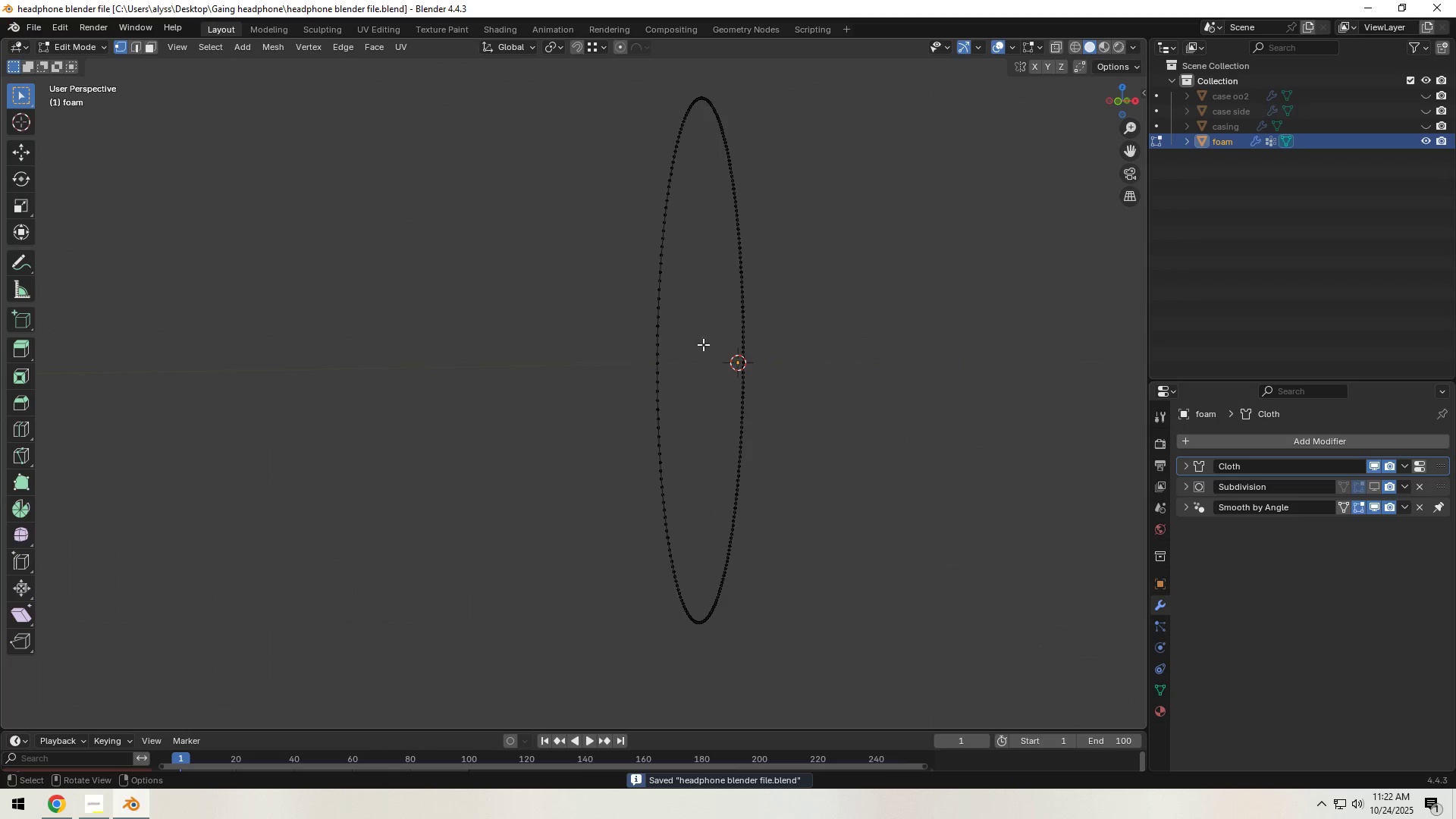 
key(Tab)
 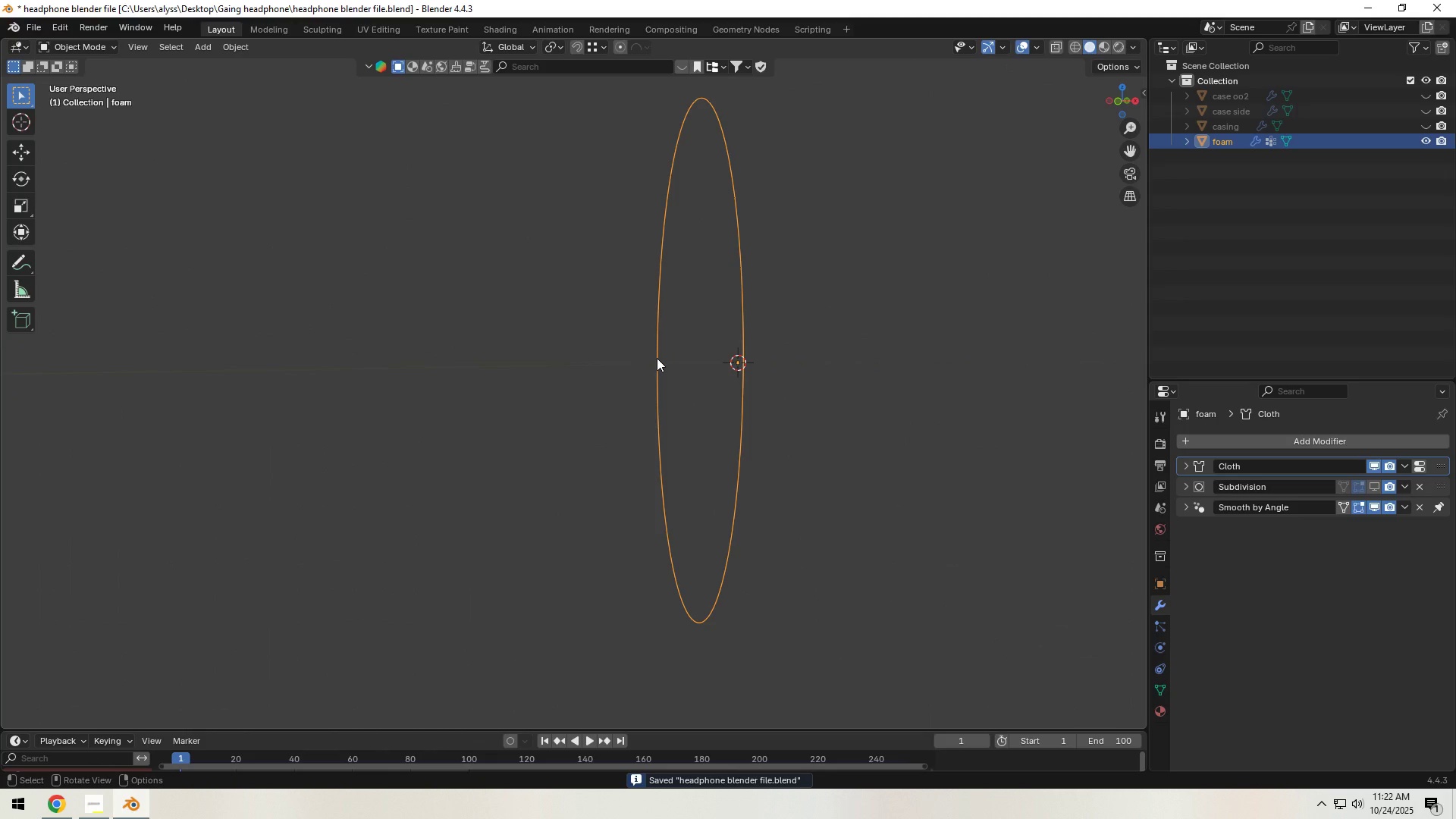 
key(Control+A)
 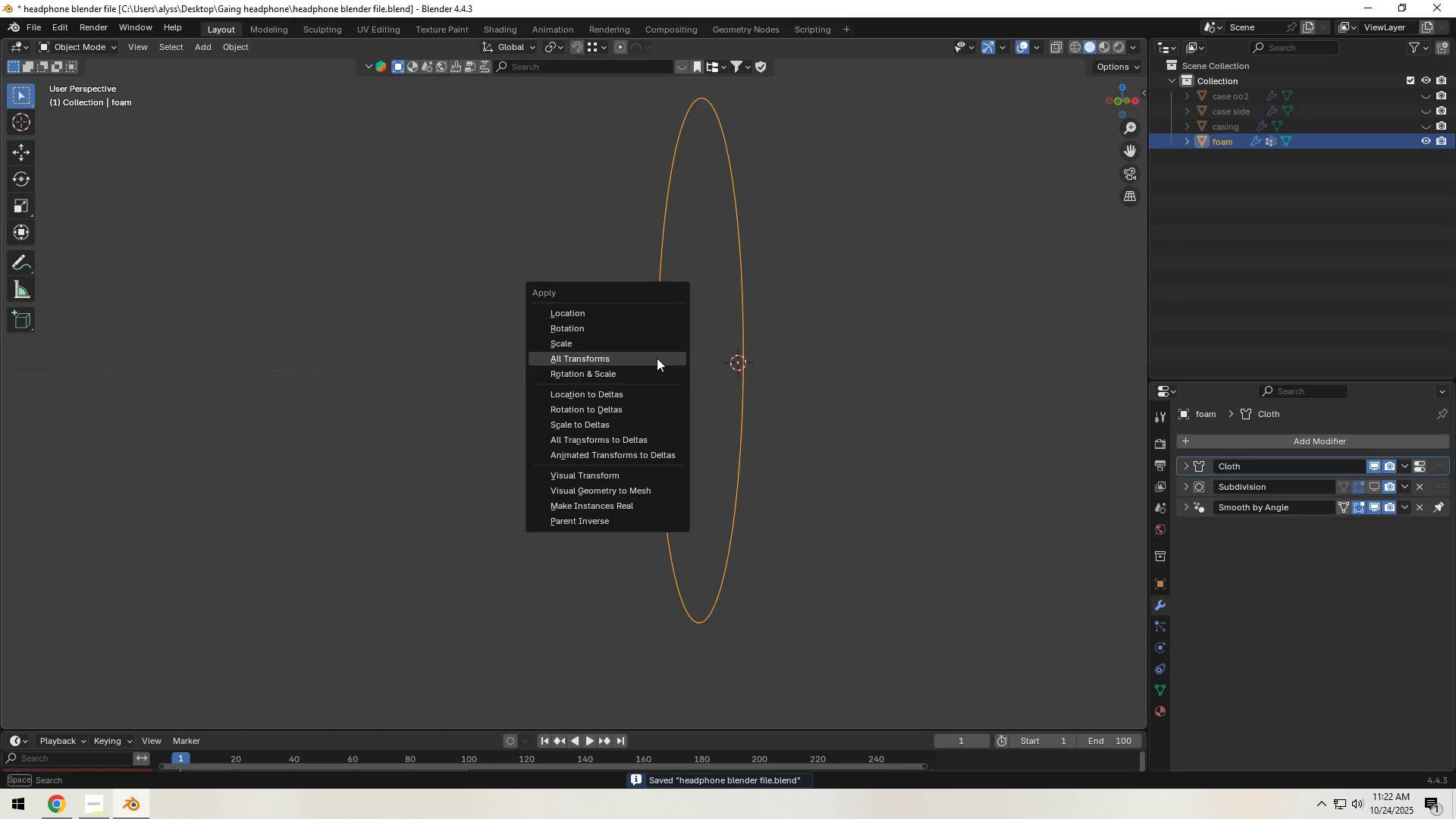 
left_click([657, 358])
 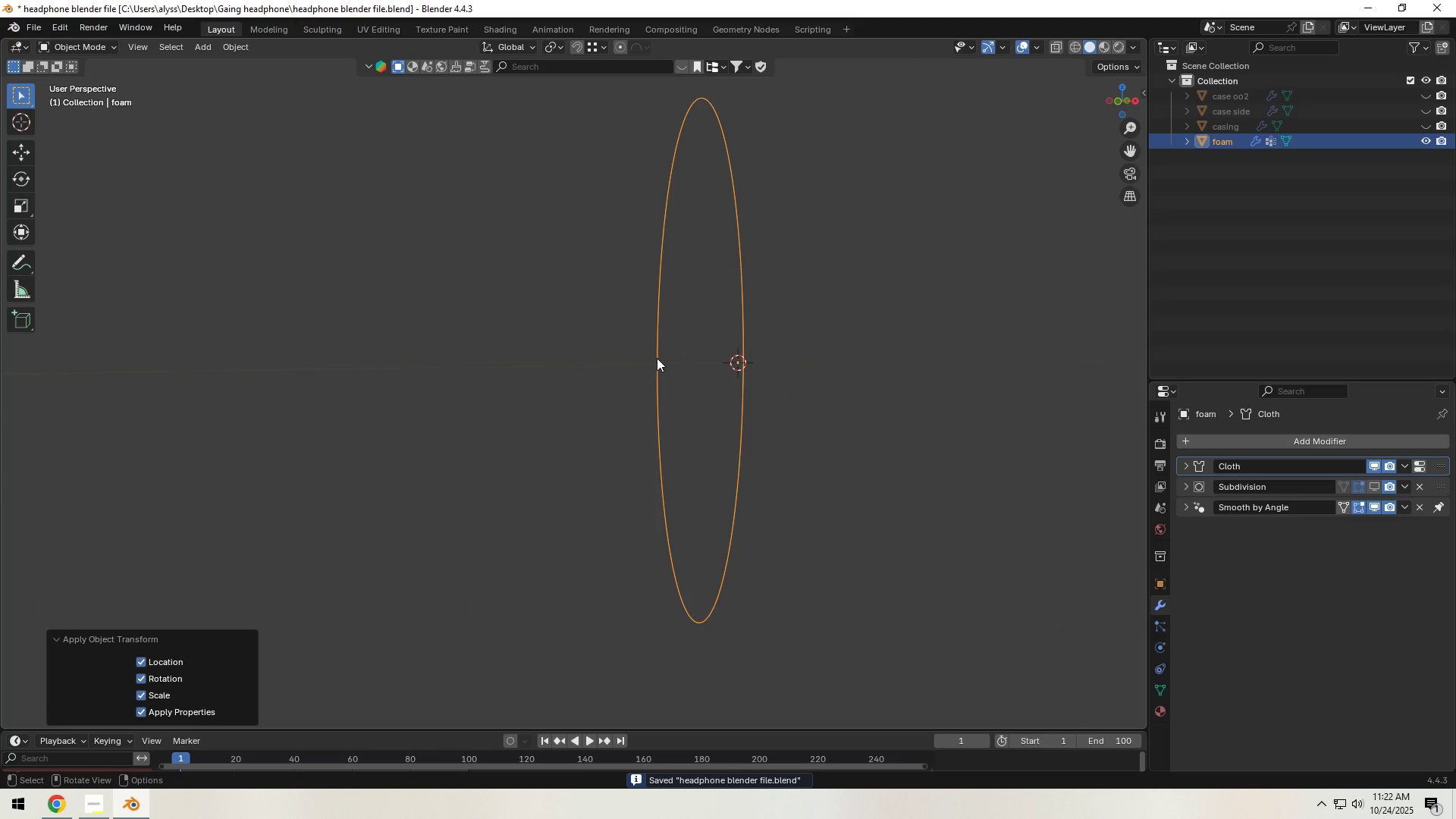 
key(Z)
 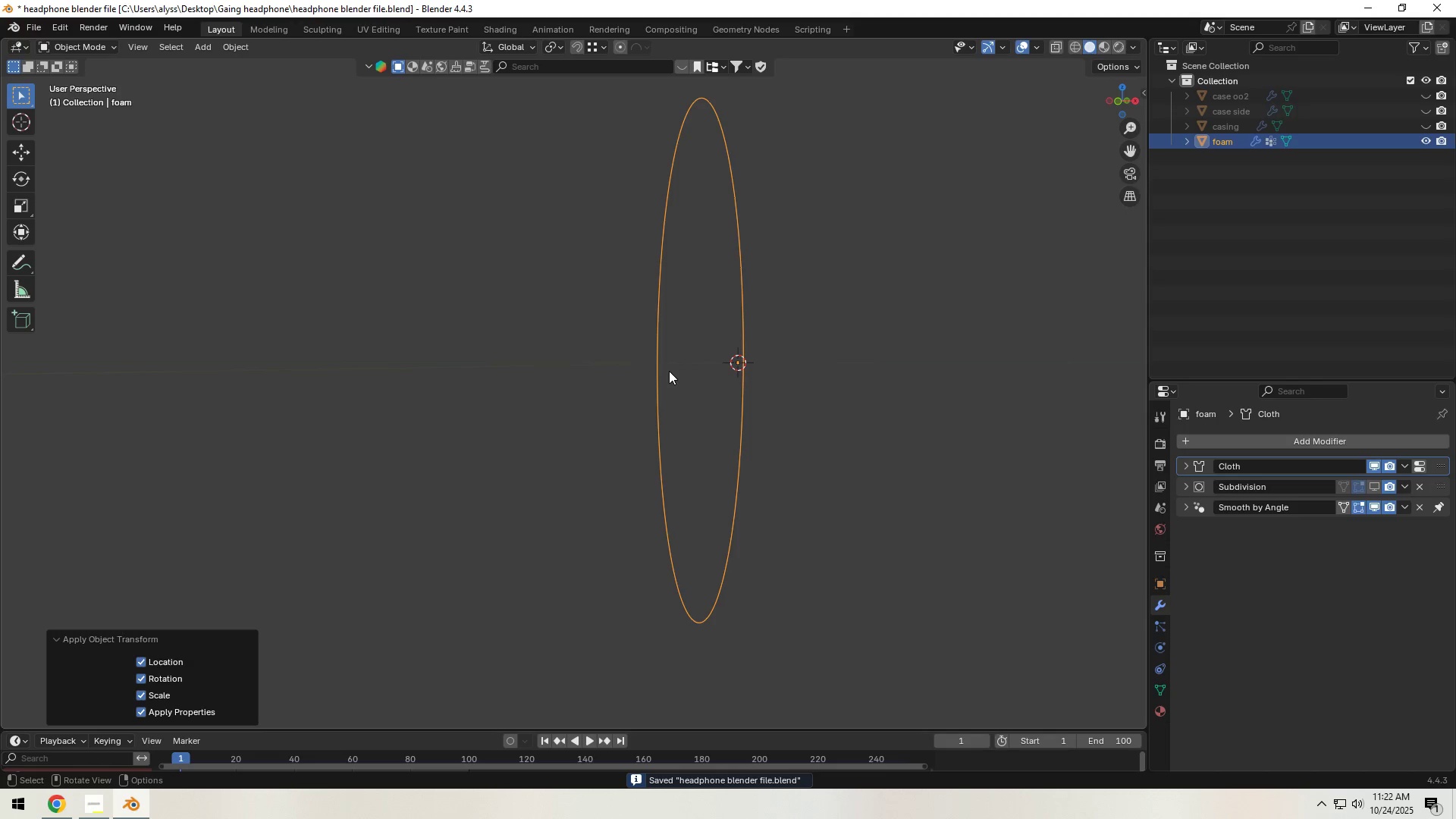 
key(Tab)
 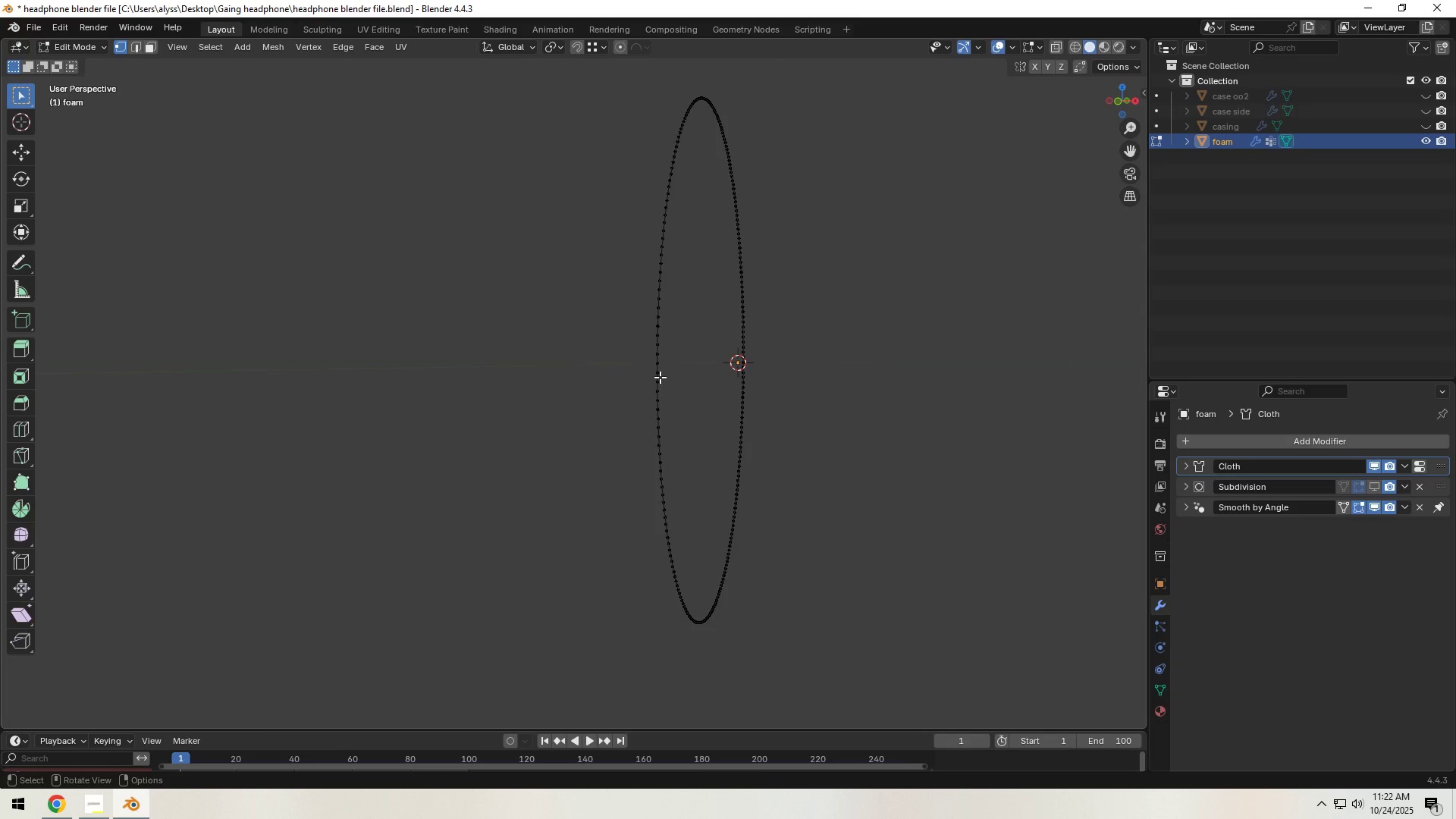 
hold_key(key=AltLeft, duration=0.54)
left_click([660, 377])
 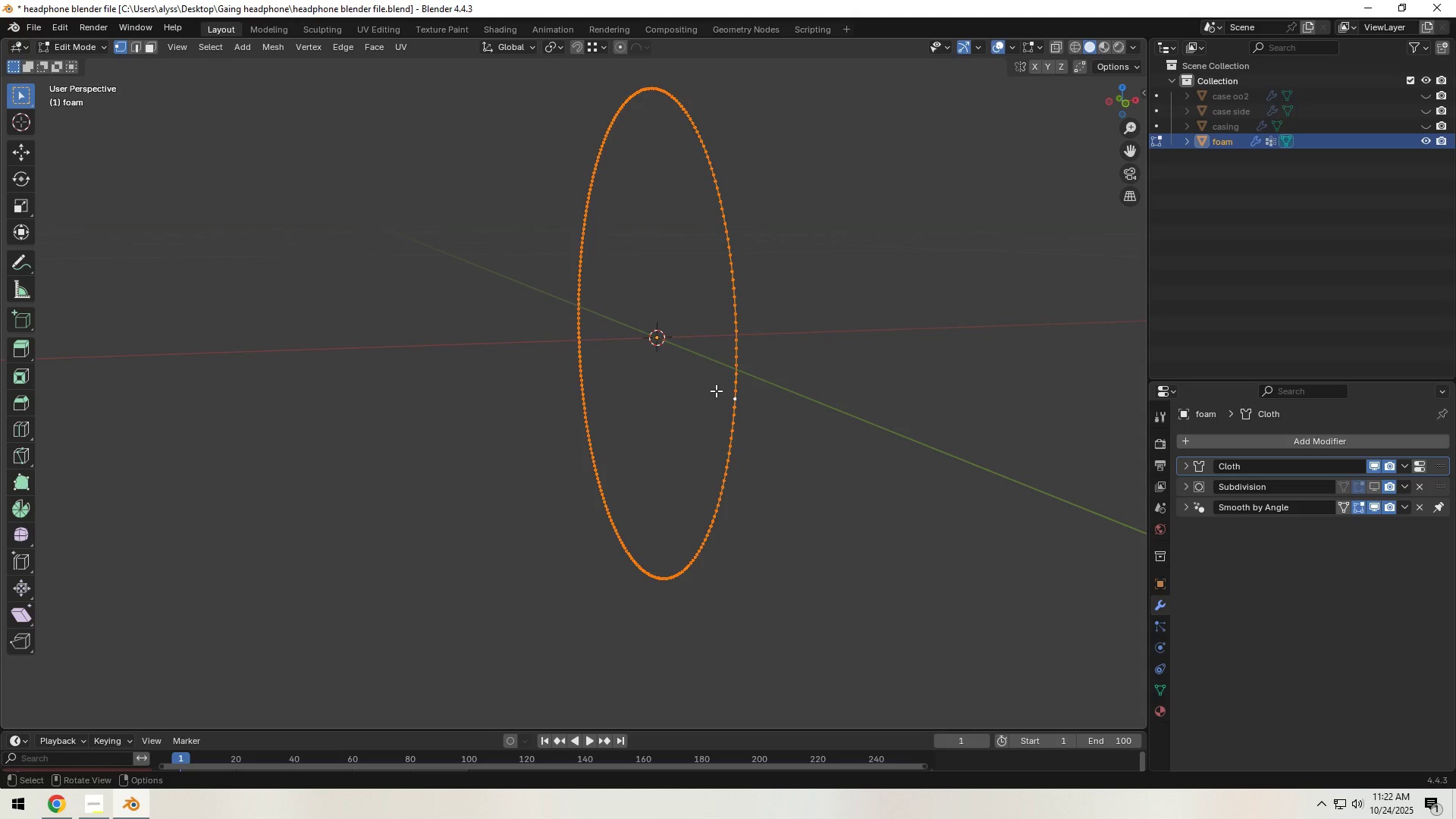 
wait(28.94)
 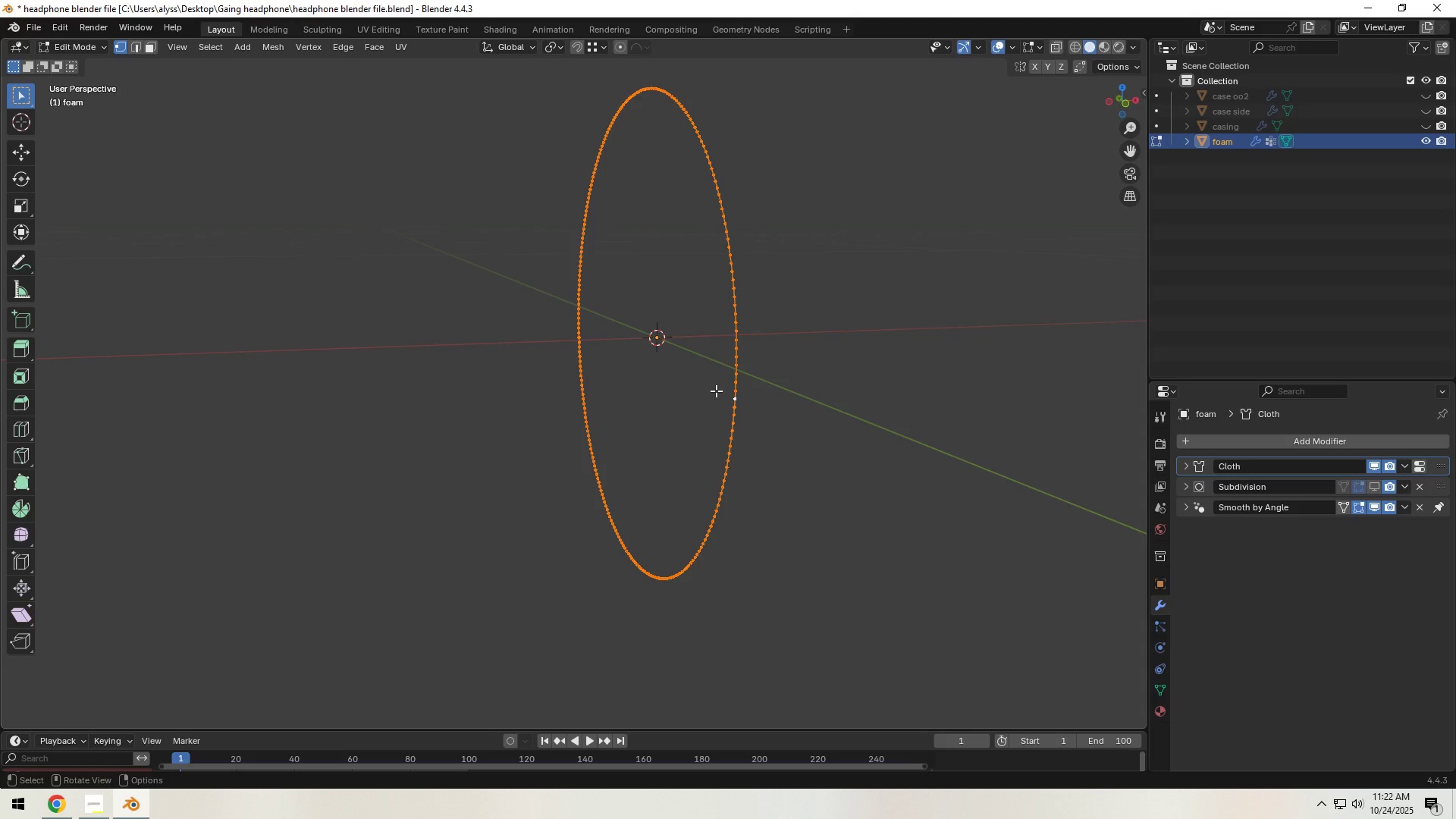 
hold_key(key=Tab, duration=0.31)
 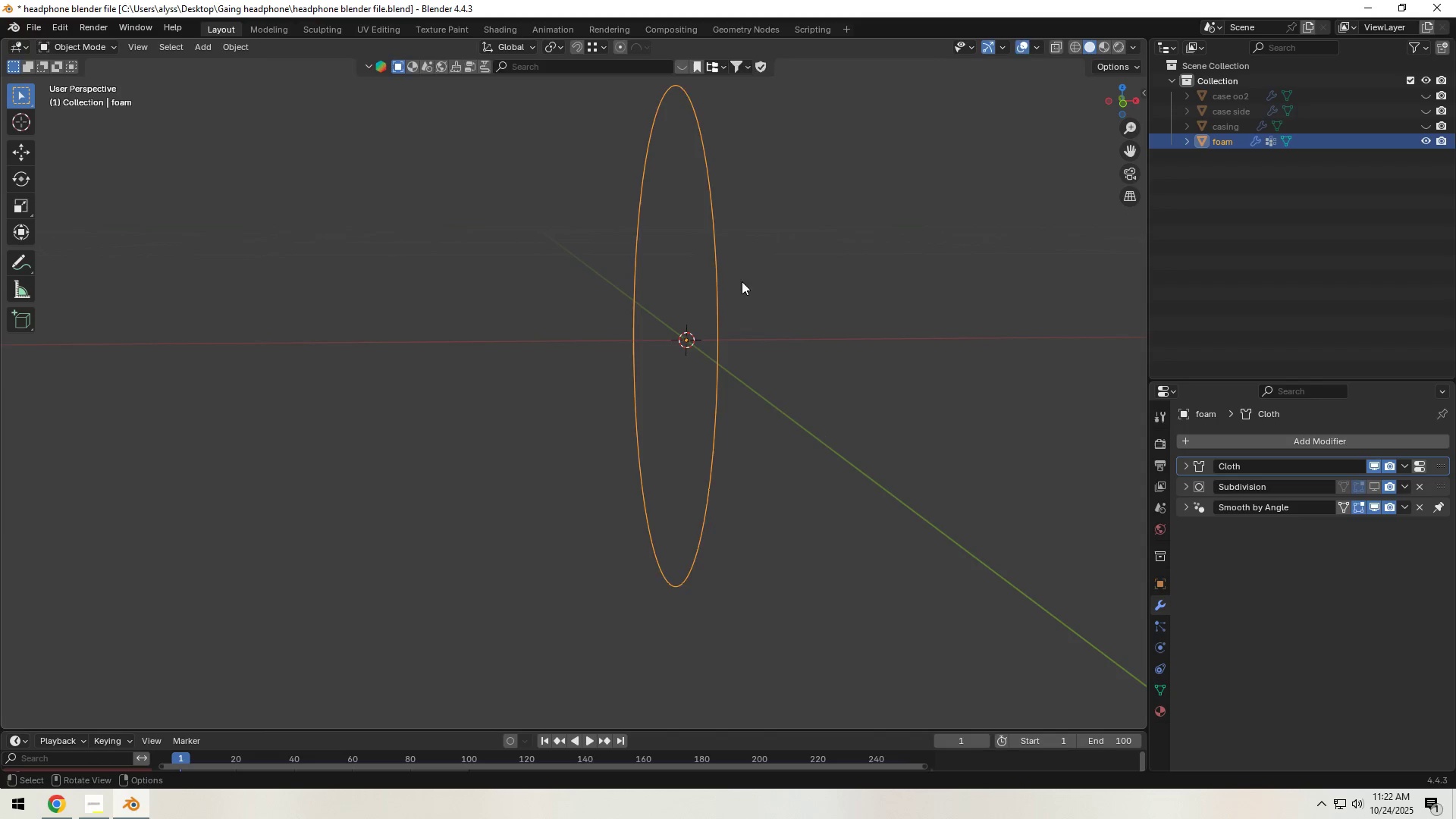 
key(Tab)
type(`ex)
 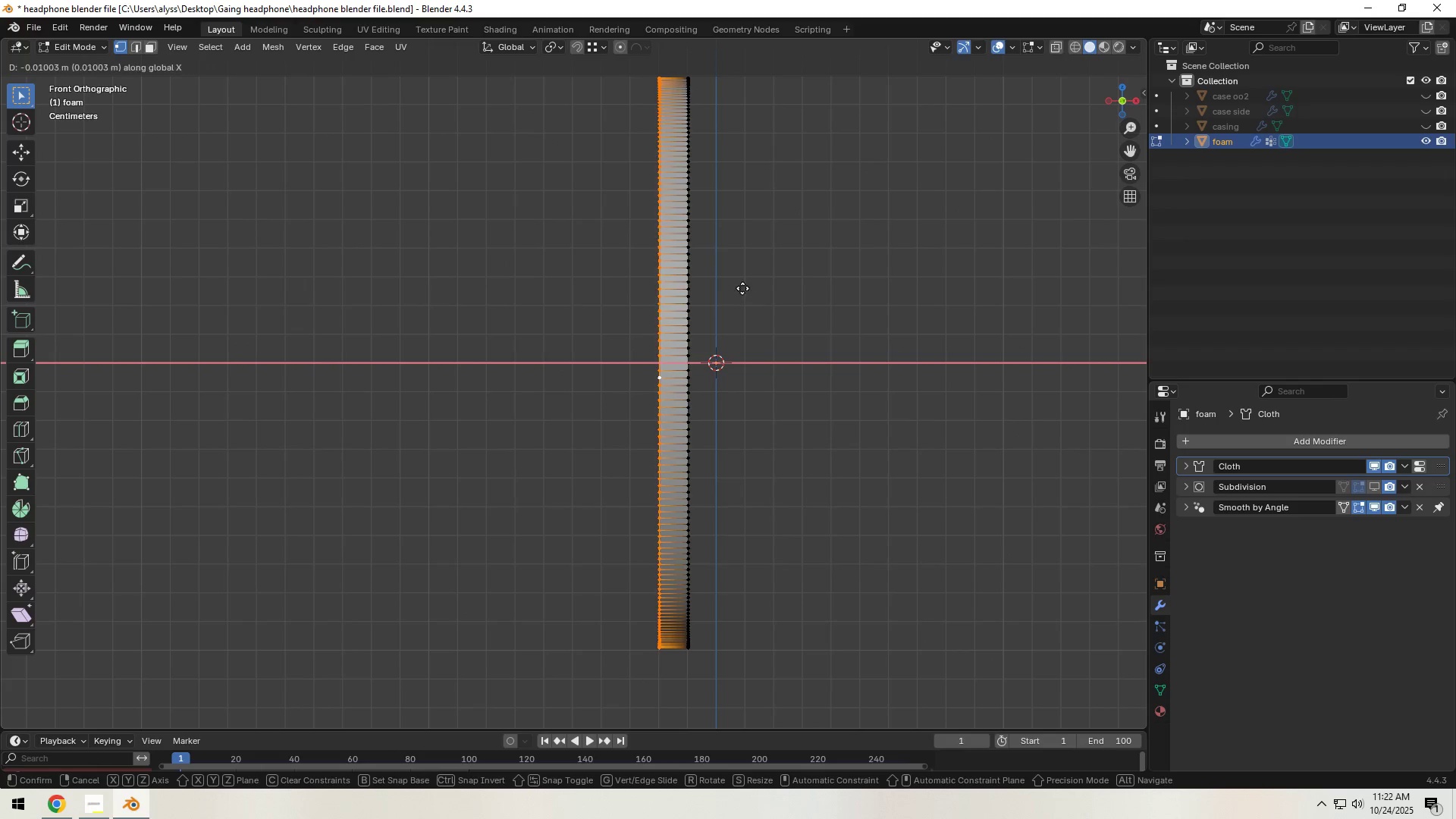 
wait(6.05)
 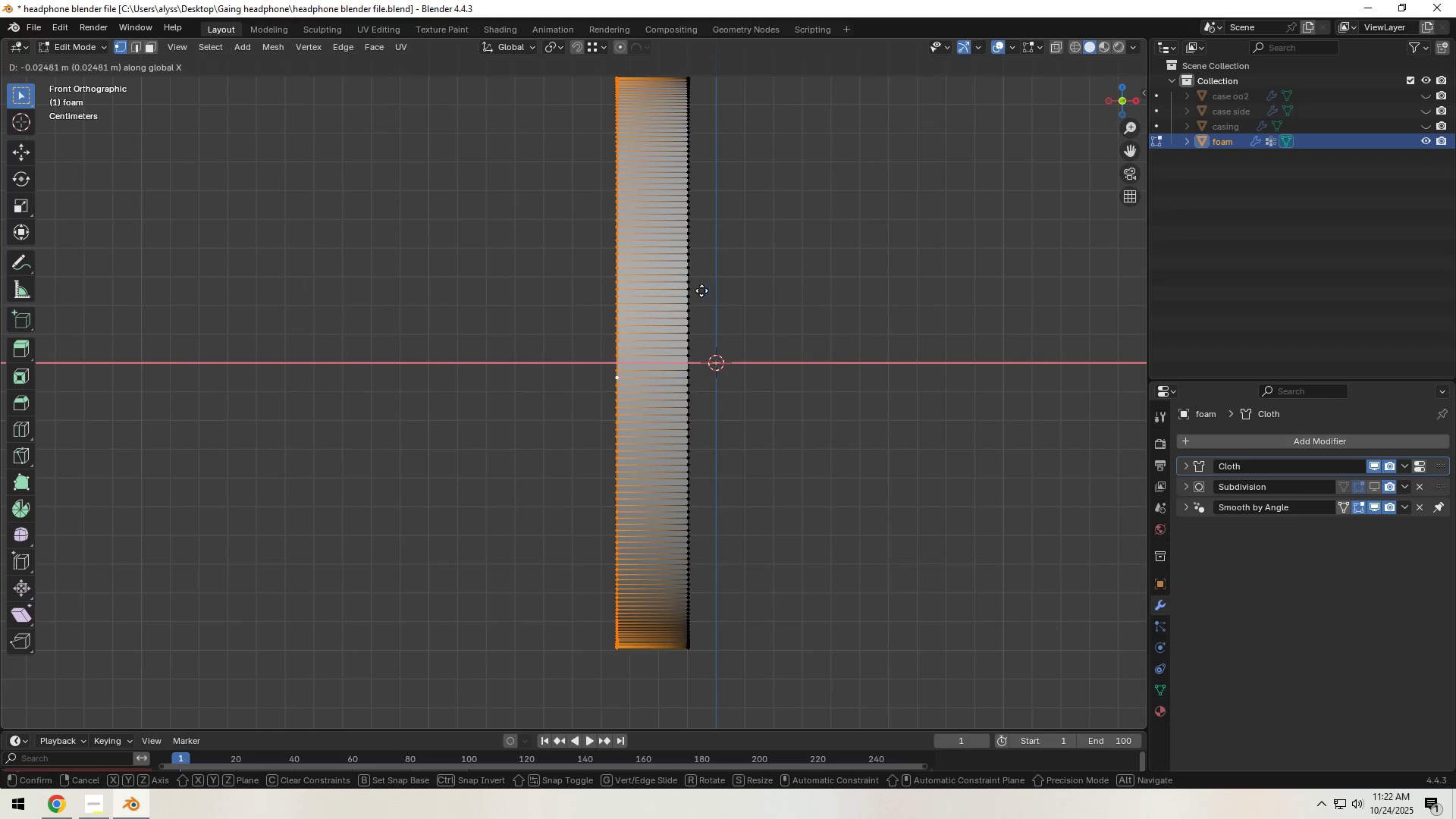 
left_click([630, 300])
 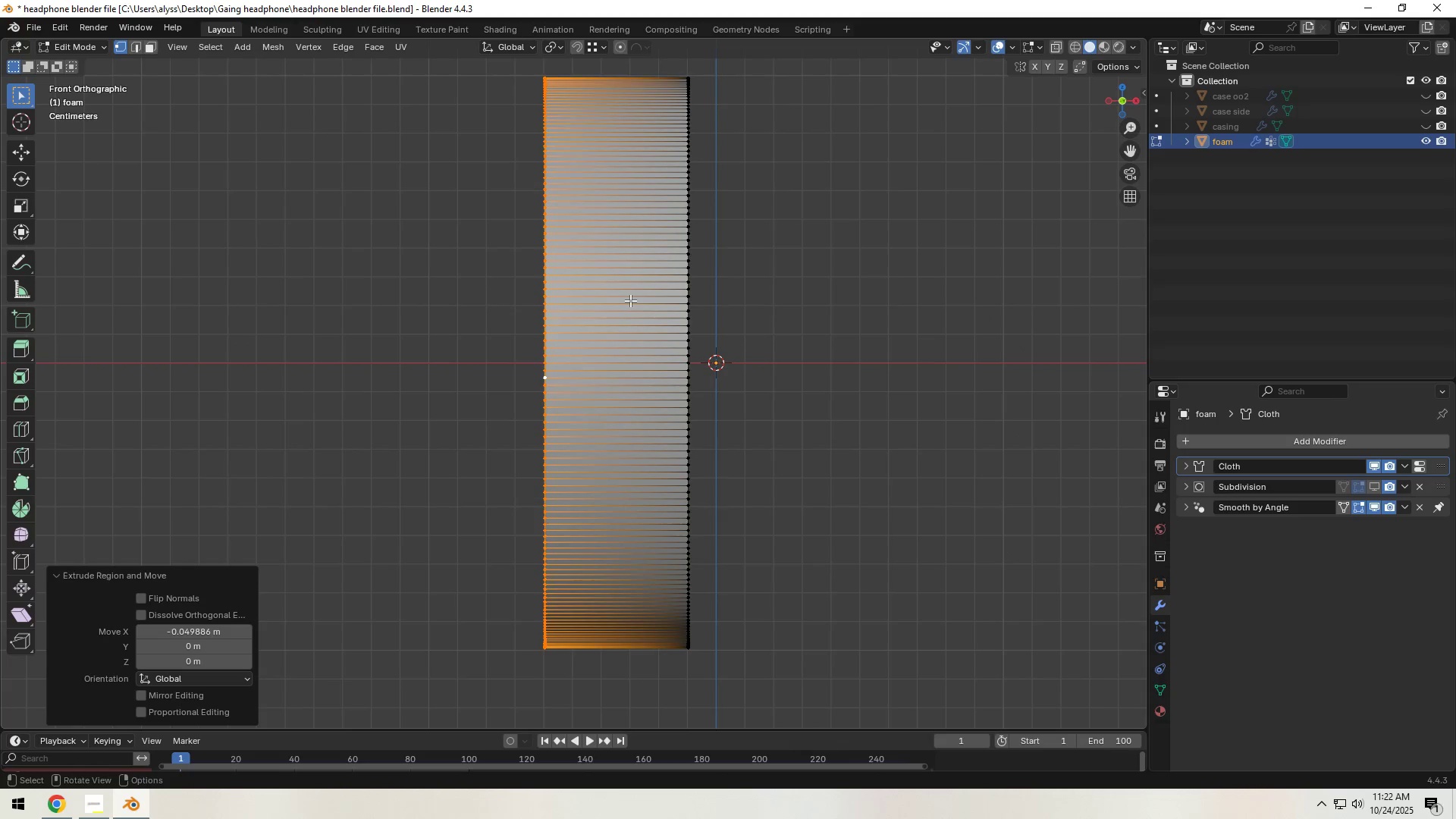 
key(Control+ControlLeft)
 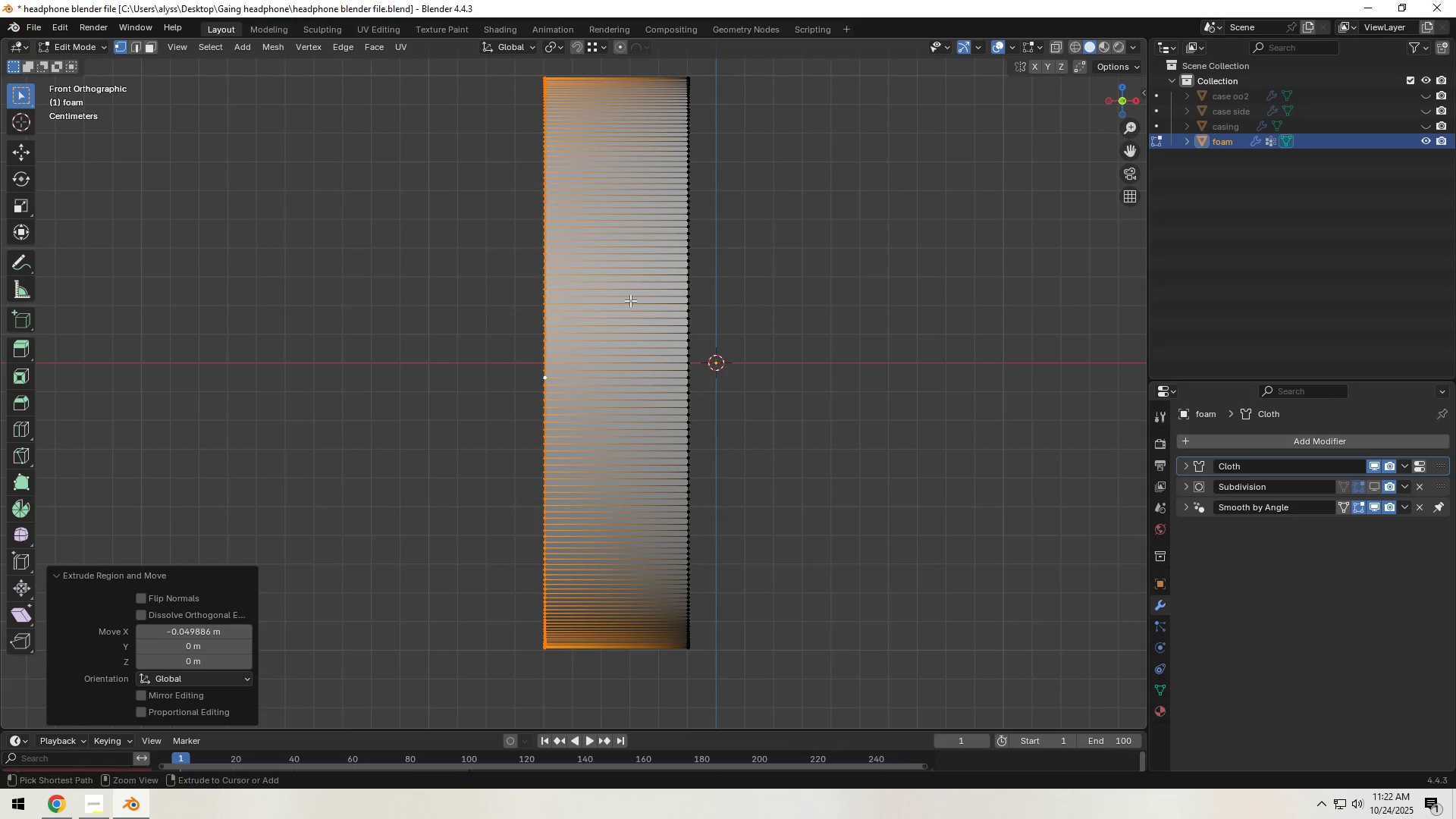 
key(Control+R)
 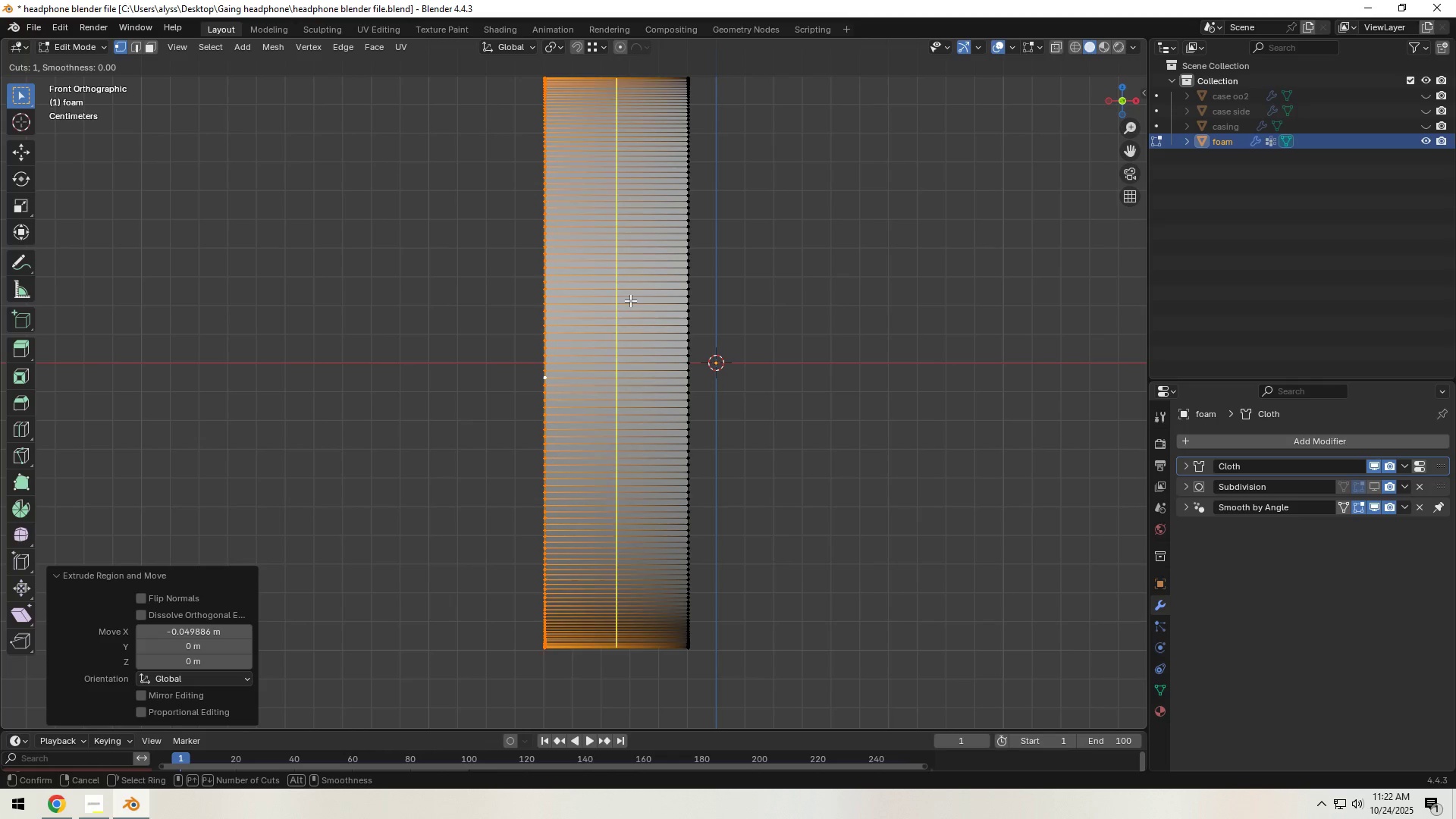 
scroll: coordinate [630, 300], scroll_direction: up, amount: 11.0
 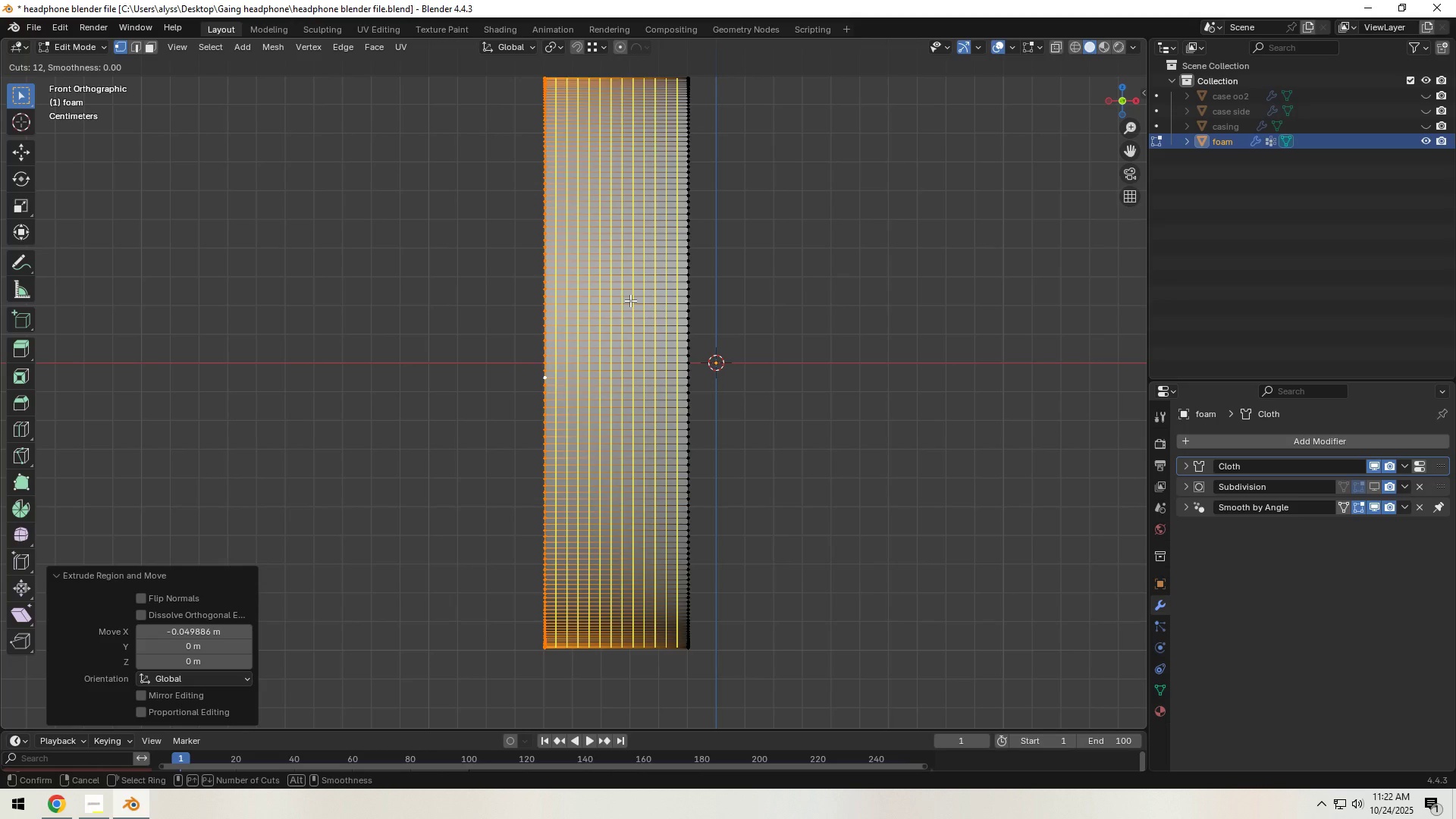 
right_click([630, 300])
 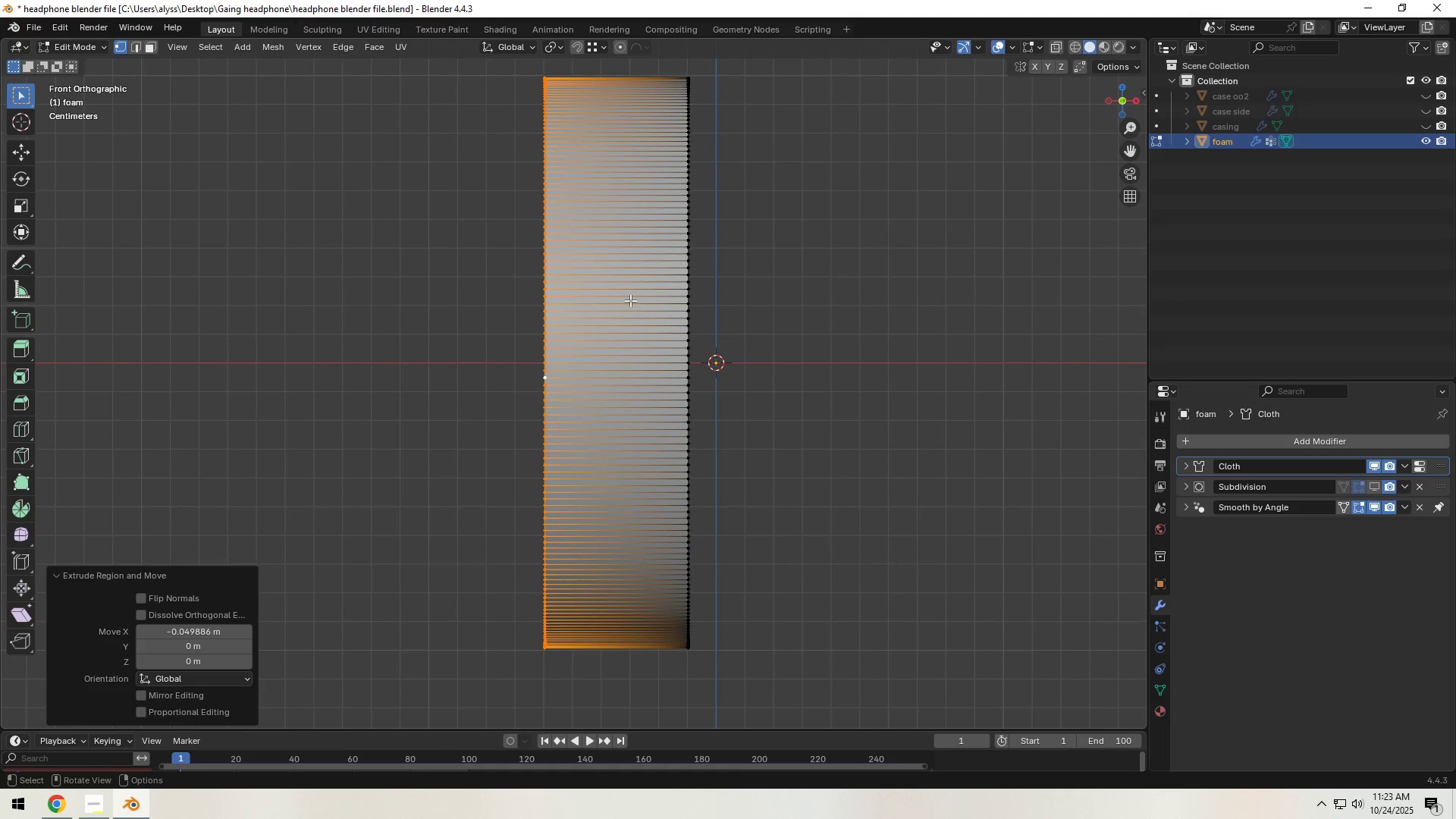 
hold_key(key=Backquote, duration=0.54)
 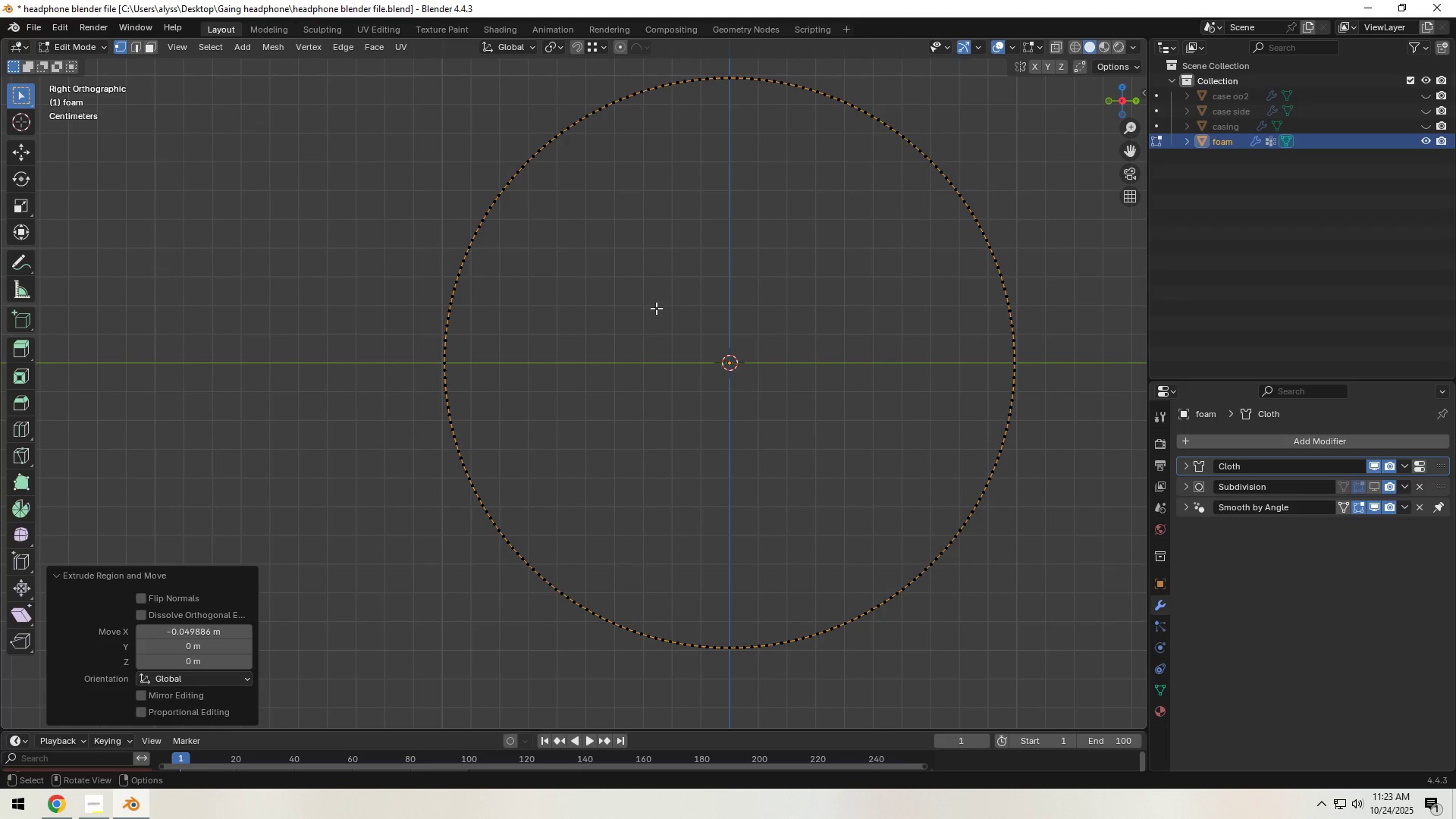 
type(aeX)
 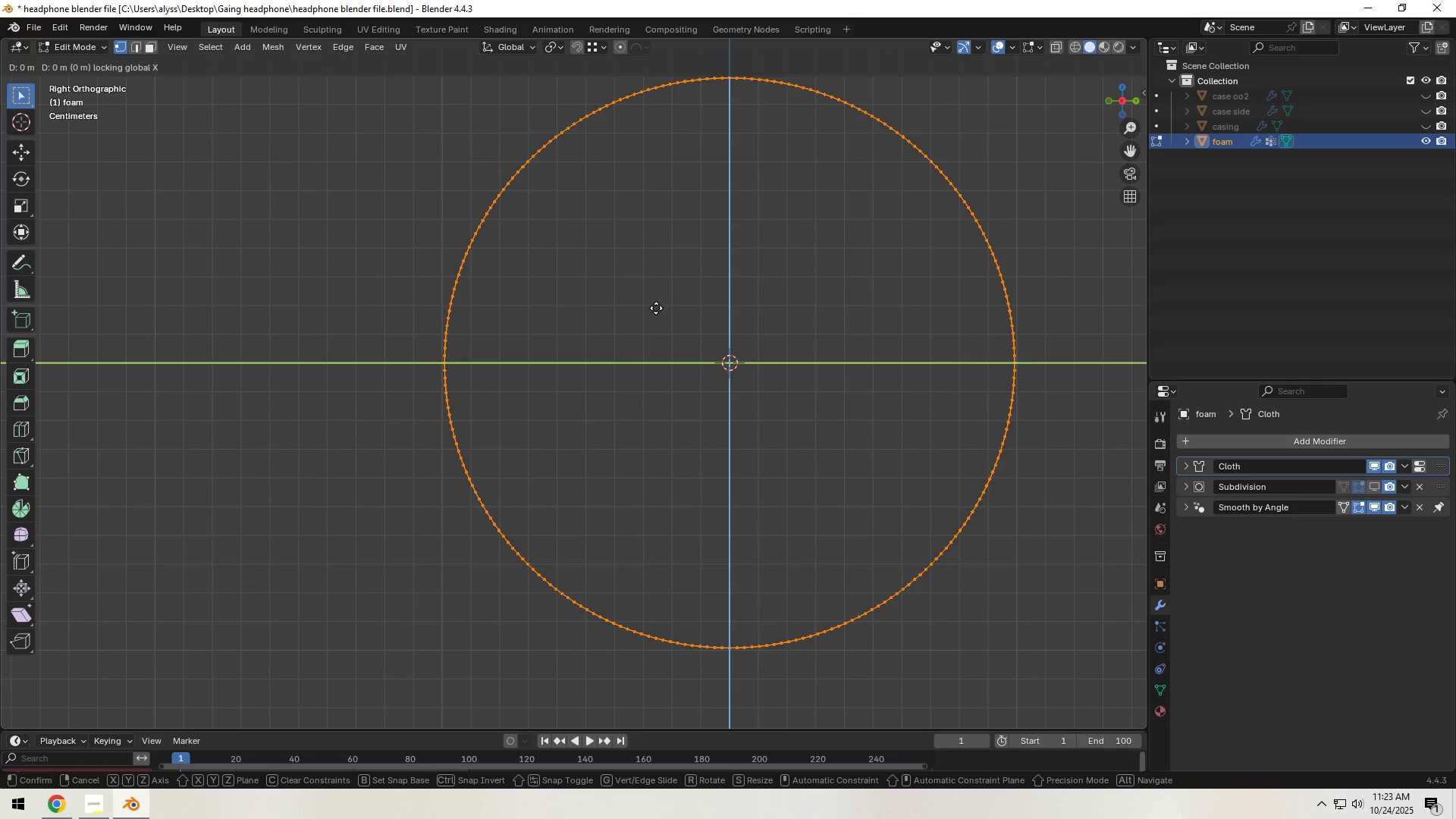 
right_click([673, 311])
 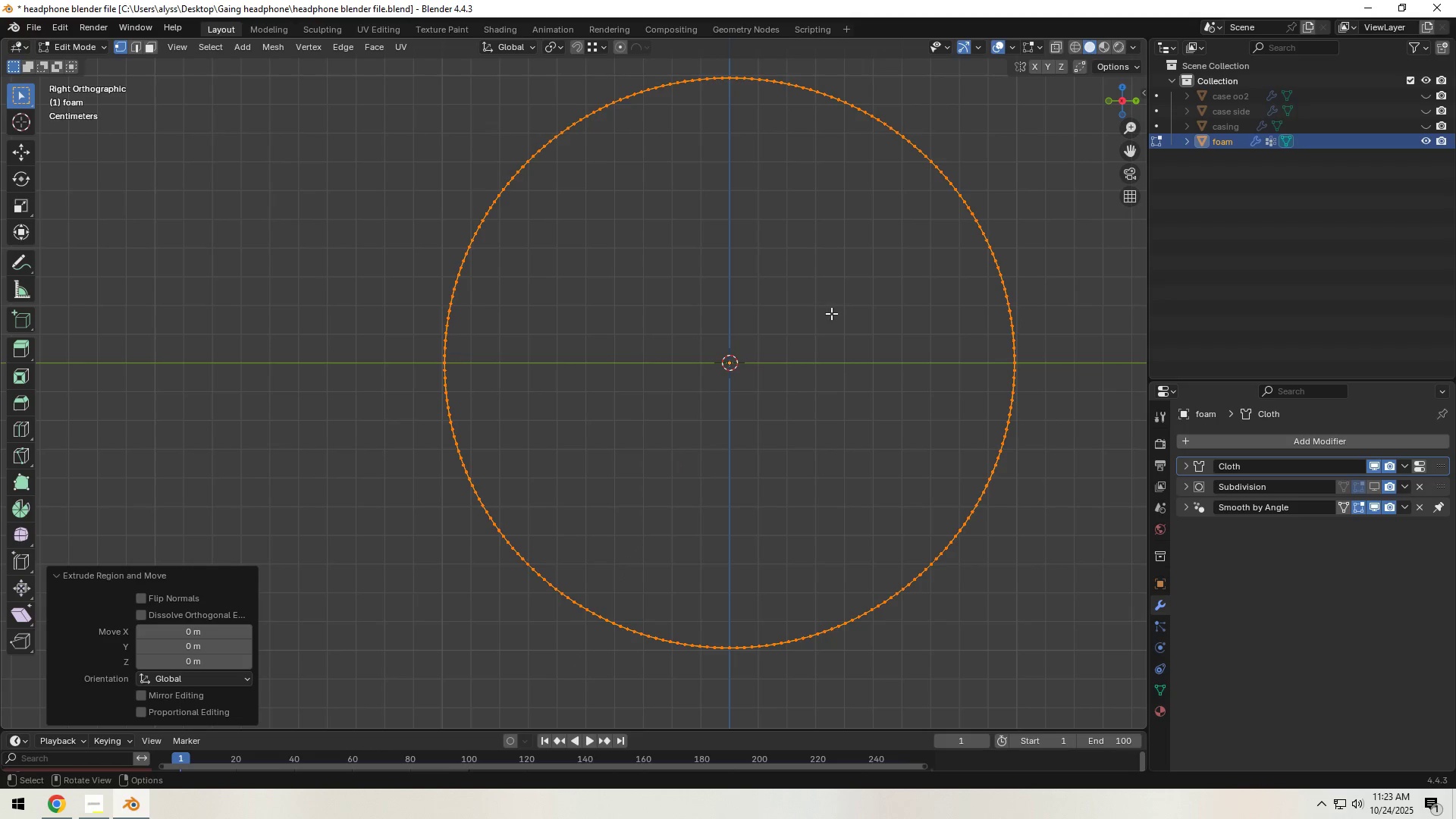 
type(sX)
 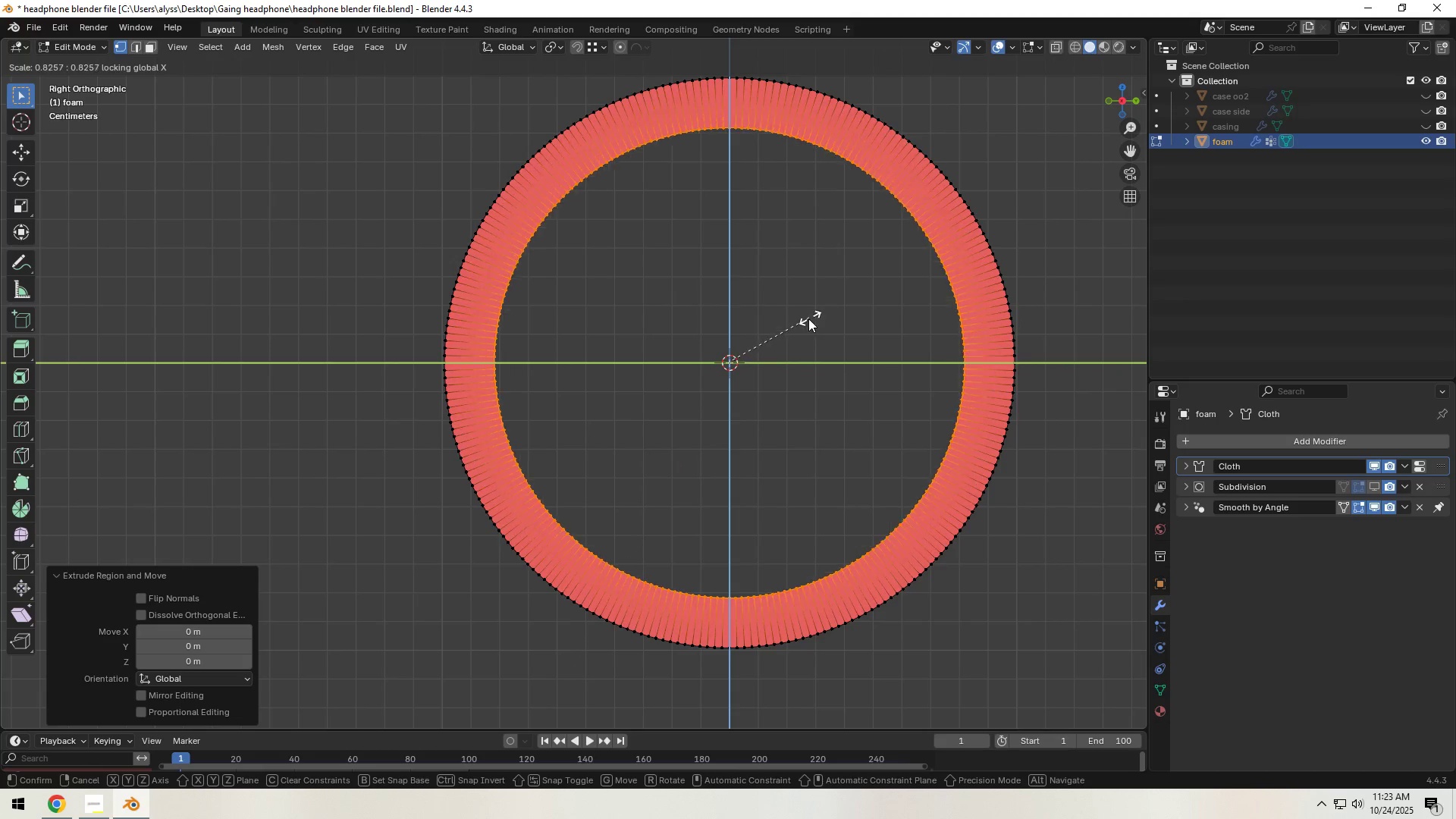 
left_click([777, 320])
 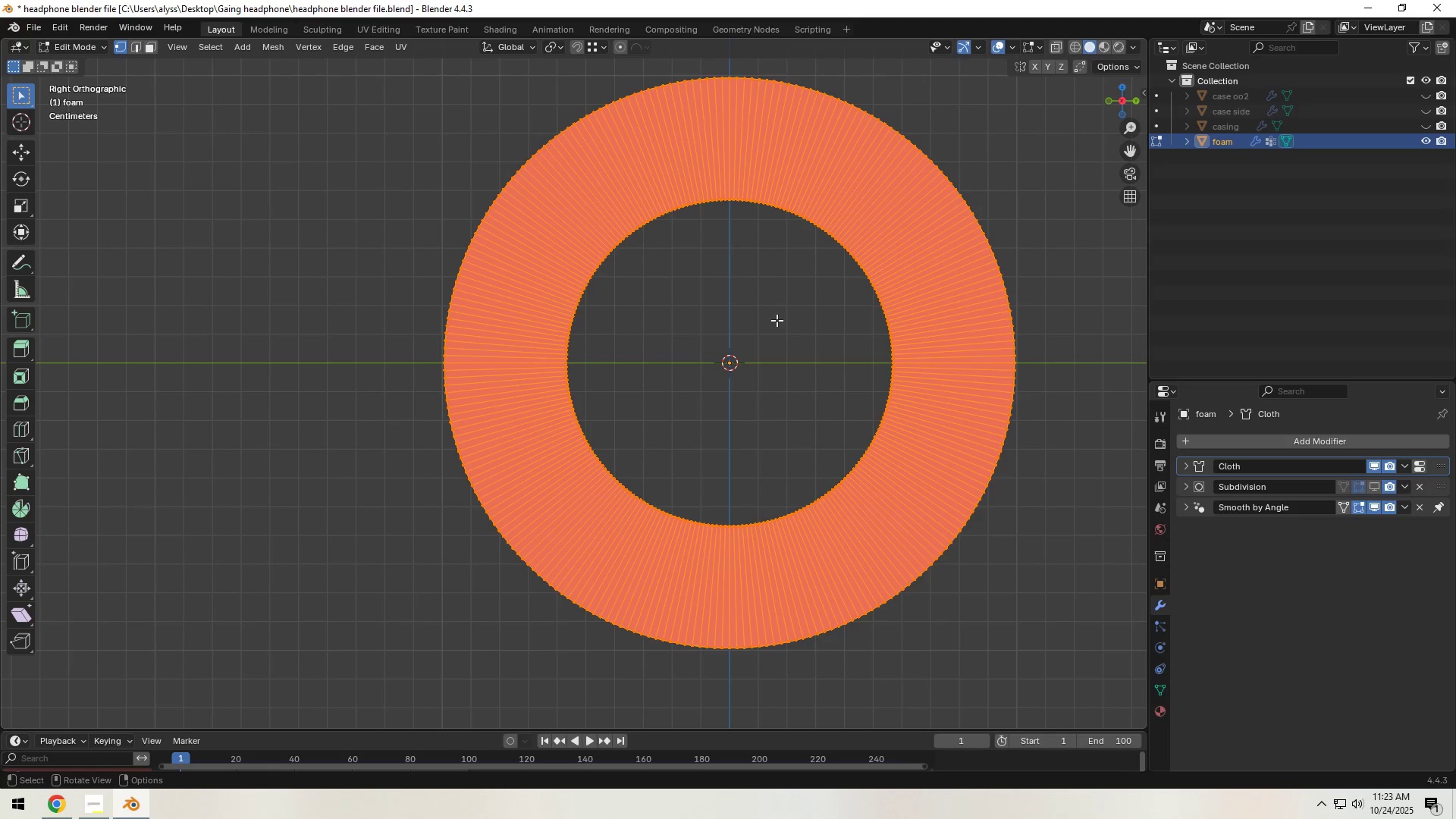 
type(aN)
 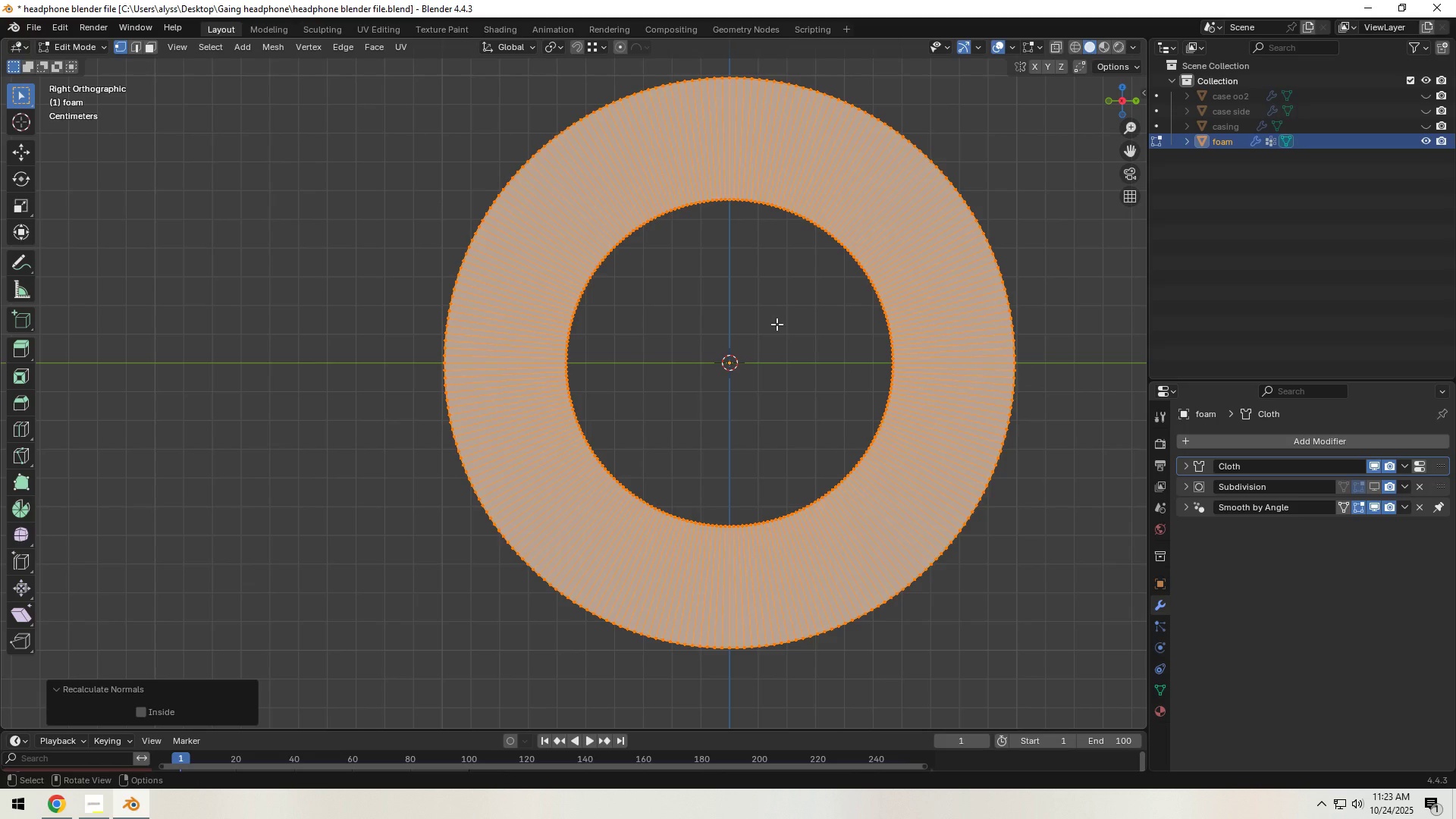 
scroll: coordinate [723, 360], scroll_direction: up, amount: 1.0
 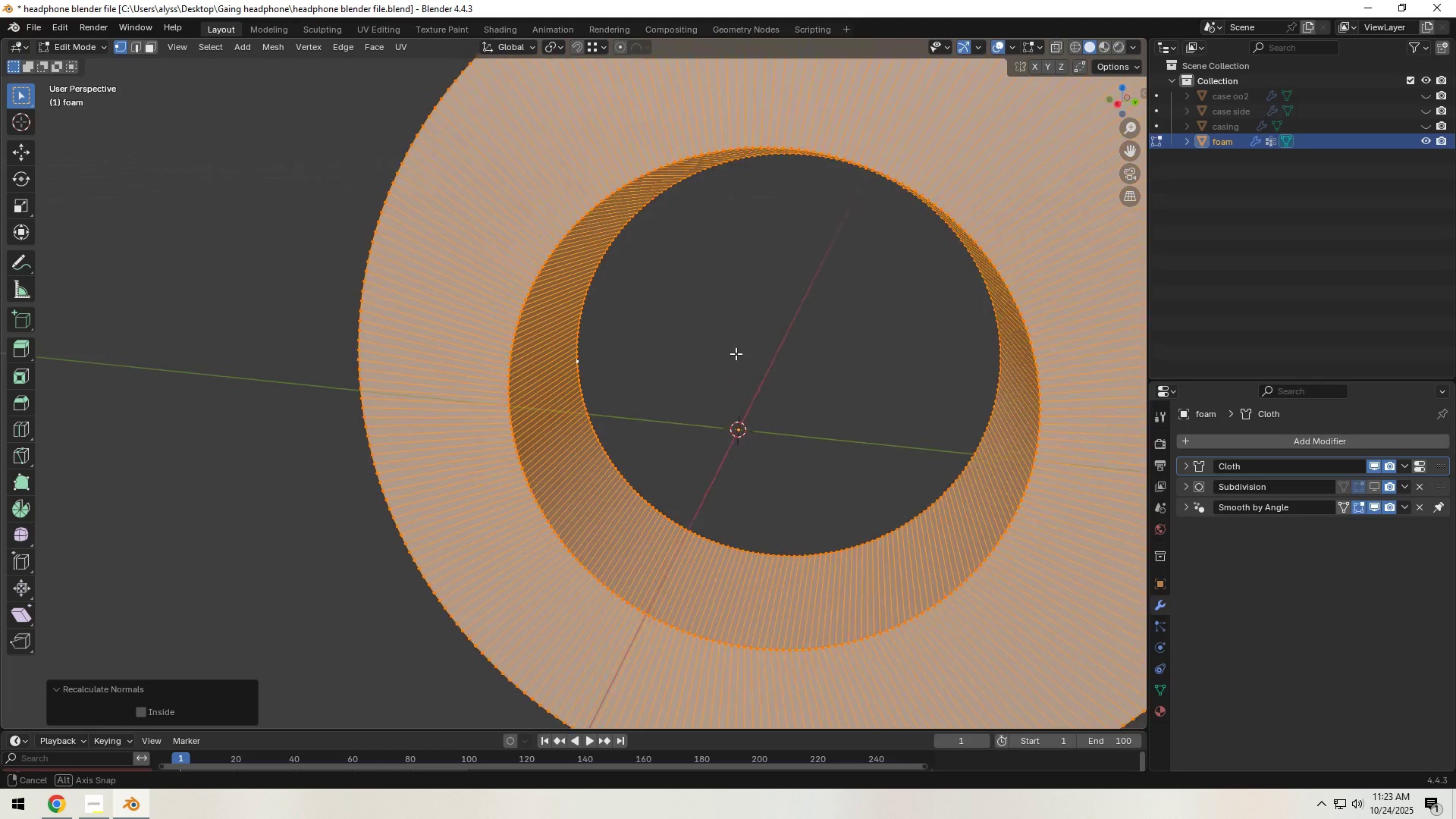 
key(Control+R)
 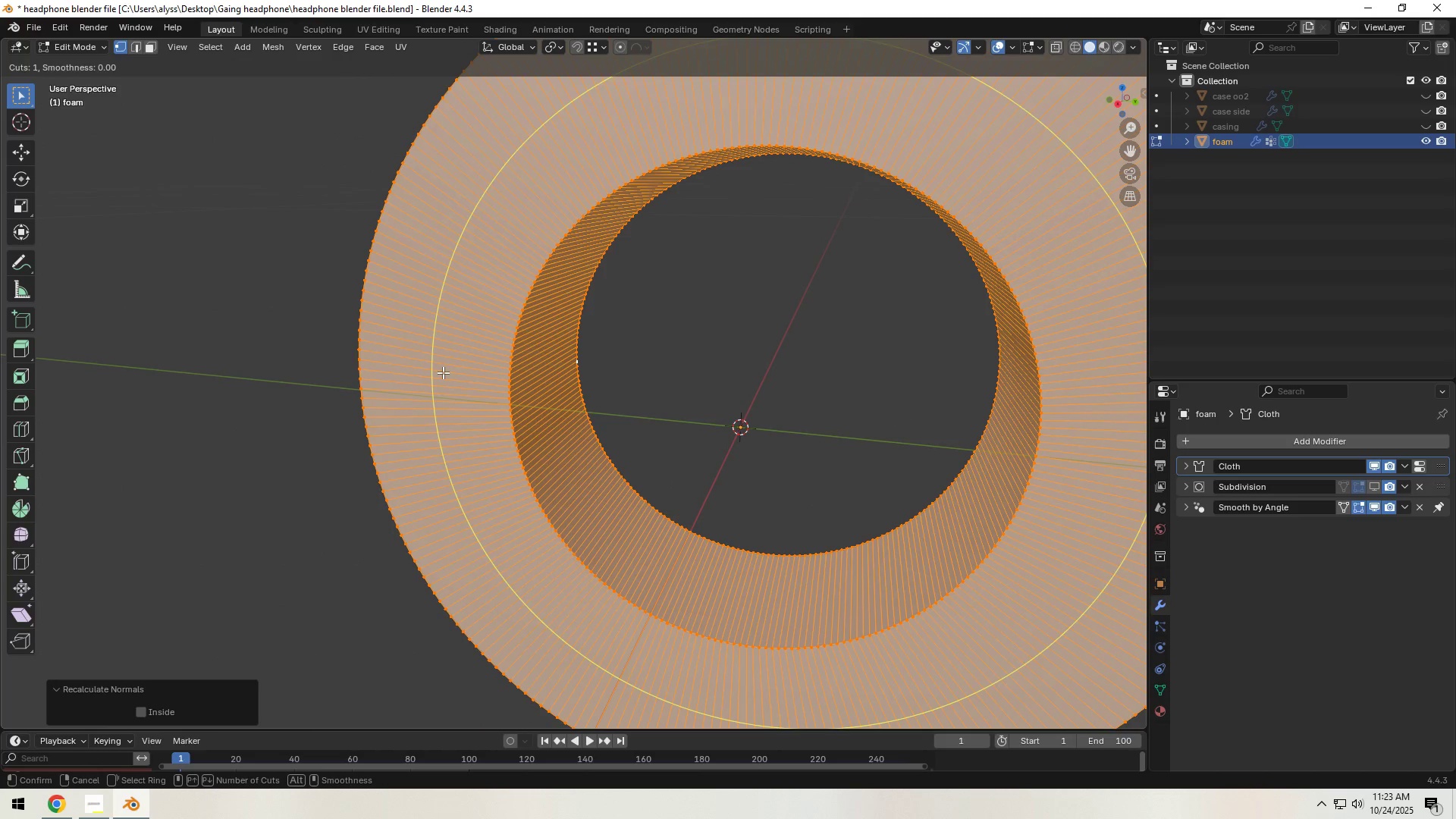 
scroll: coordinate [443, 372], scroll_direction: up, amount: 5.0
 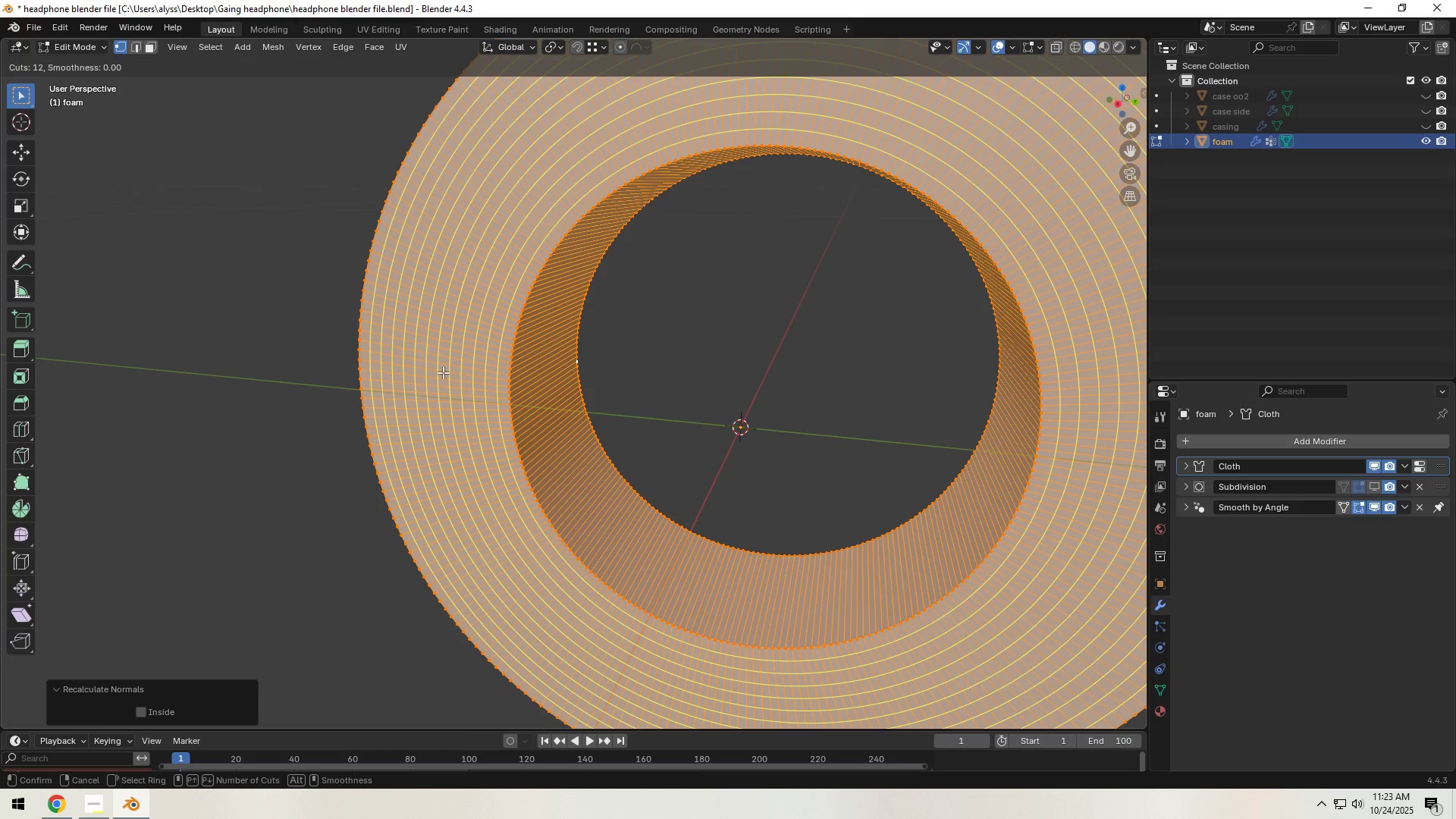 
left_click([443, 372])
 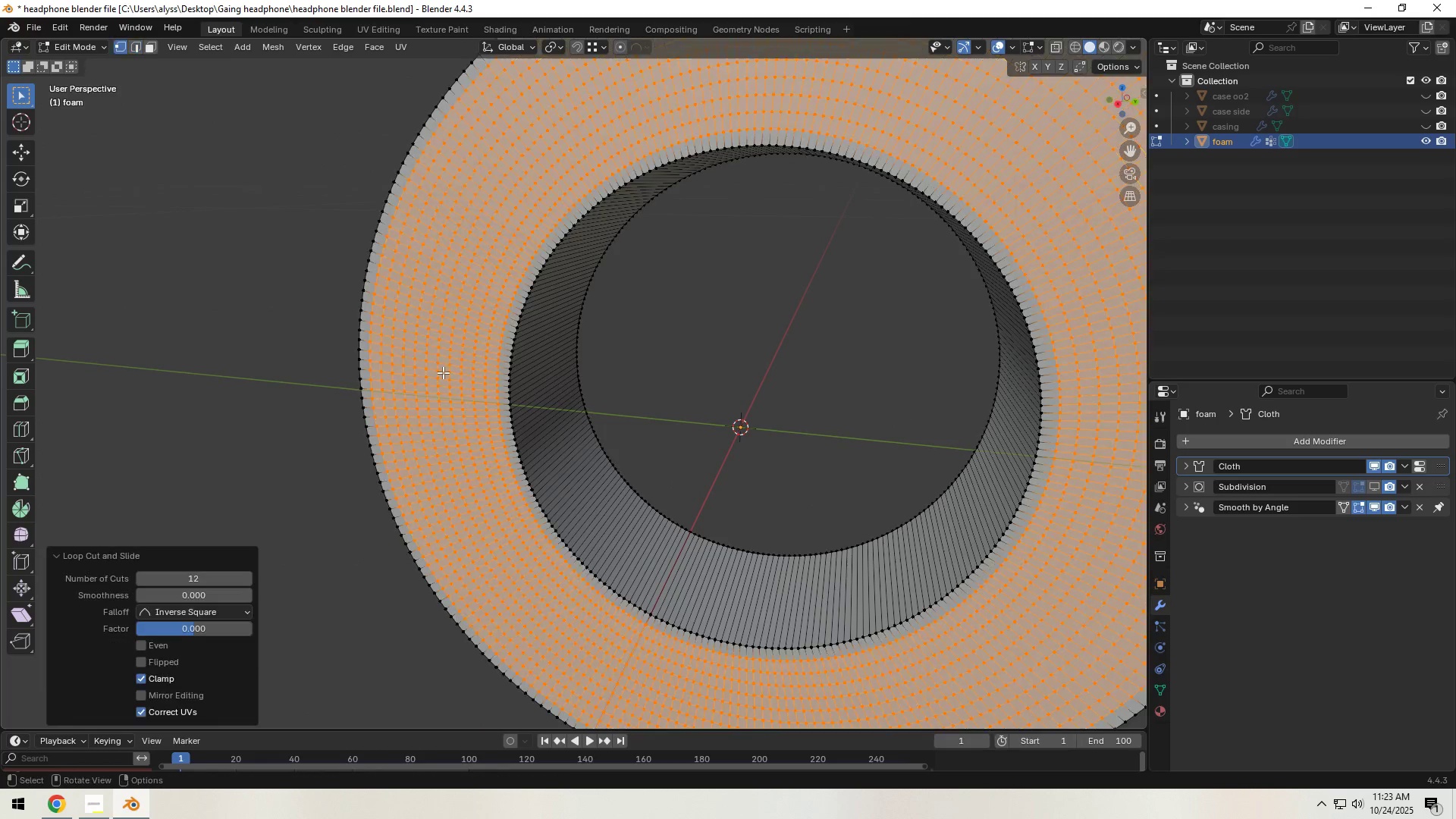 
right_click([443, 372])
 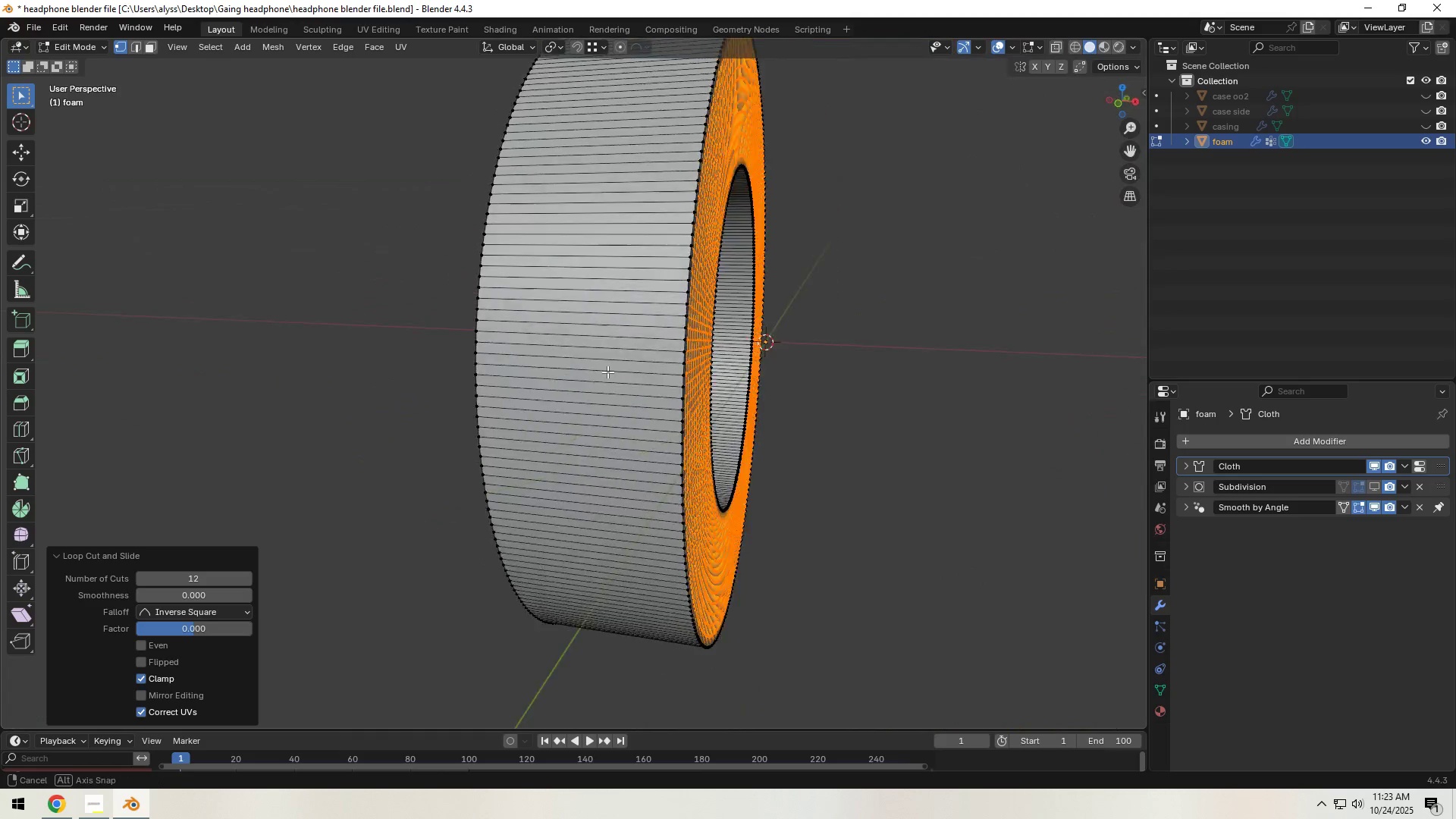 
key(Control+ControlLeft)
 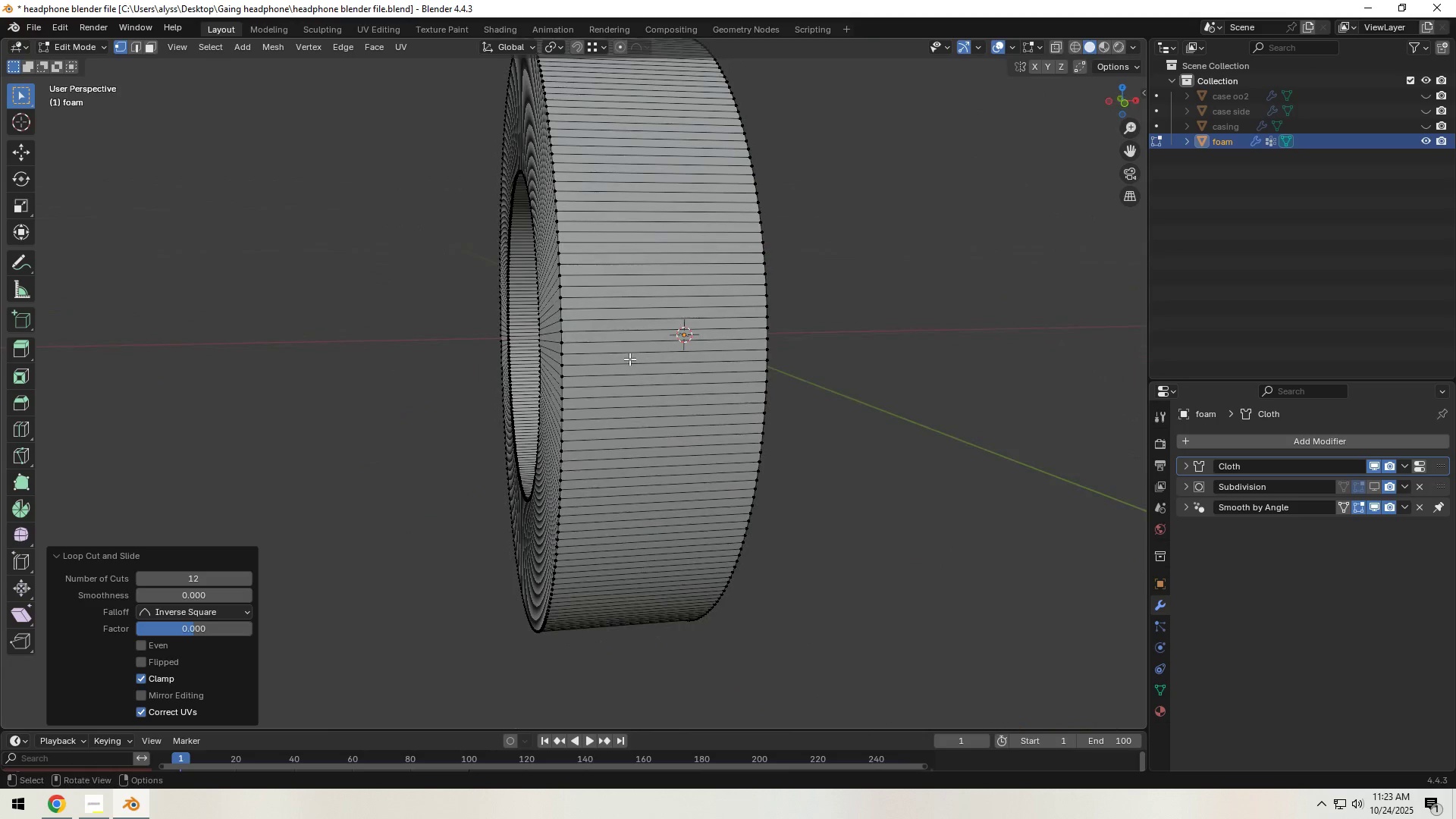 
key(Control+R)
 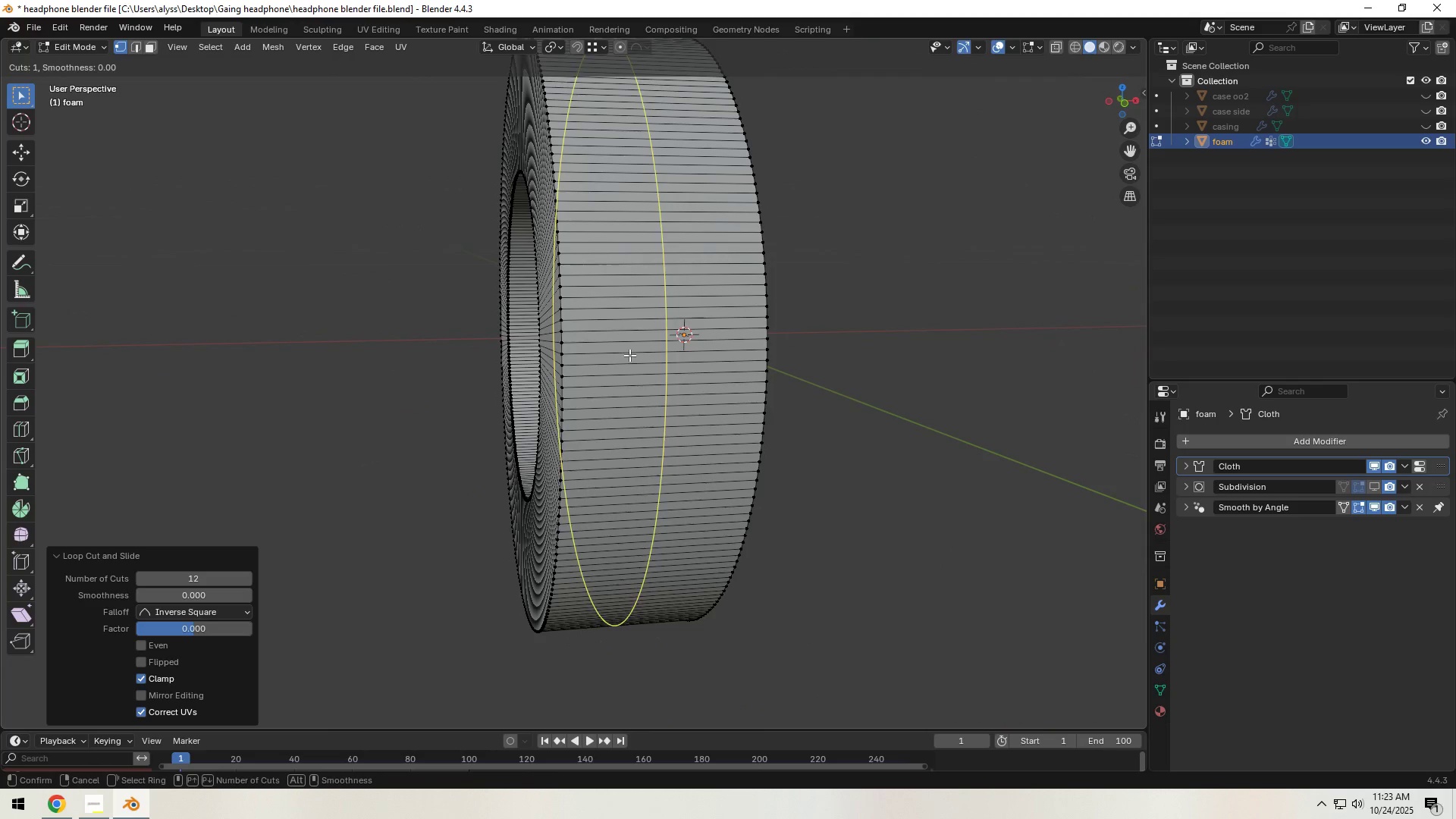 
scroll: coordinate [629, 355], scroll_direction: up, amount: 14.0
 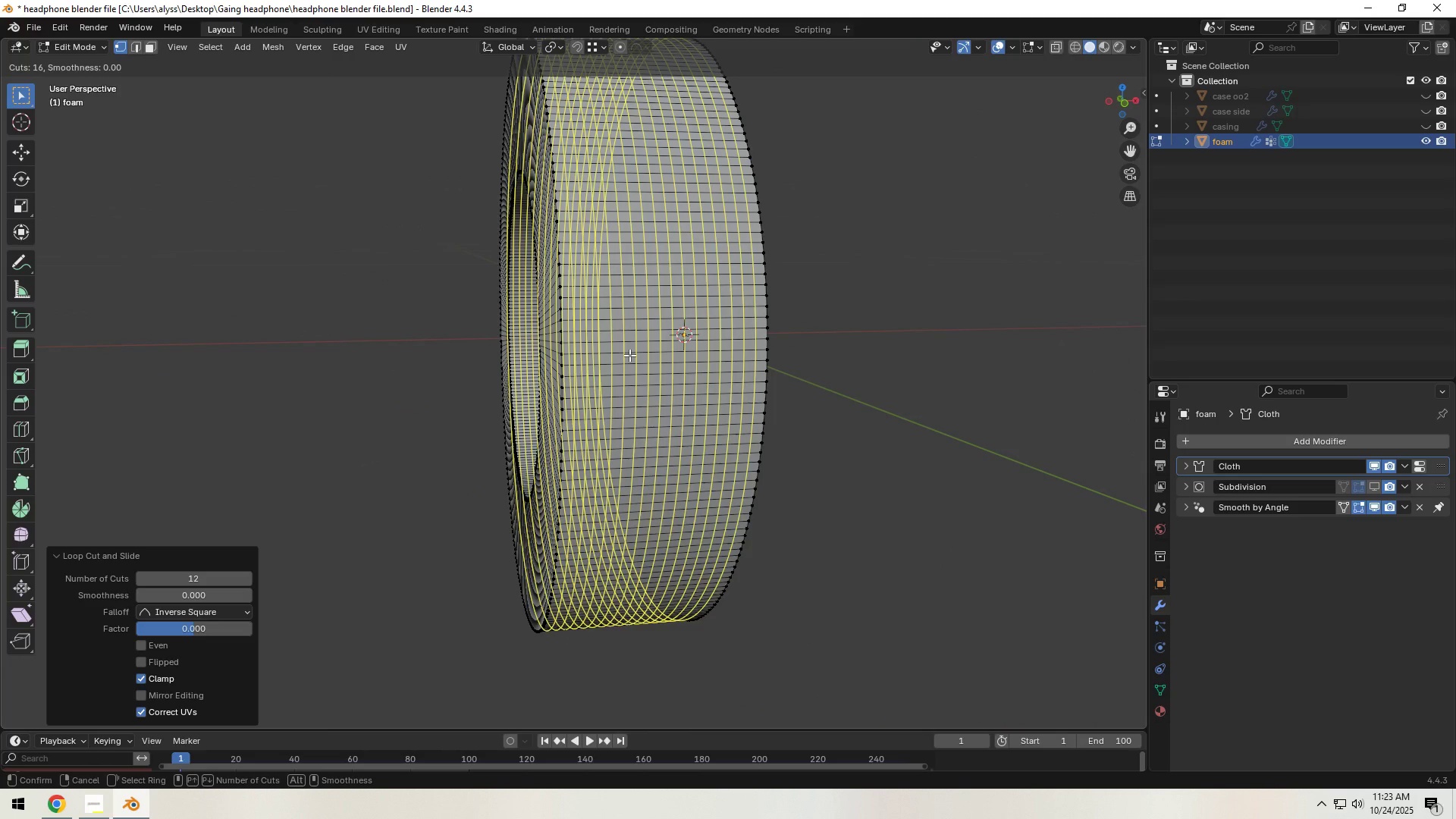 
left_click([629, 355])
 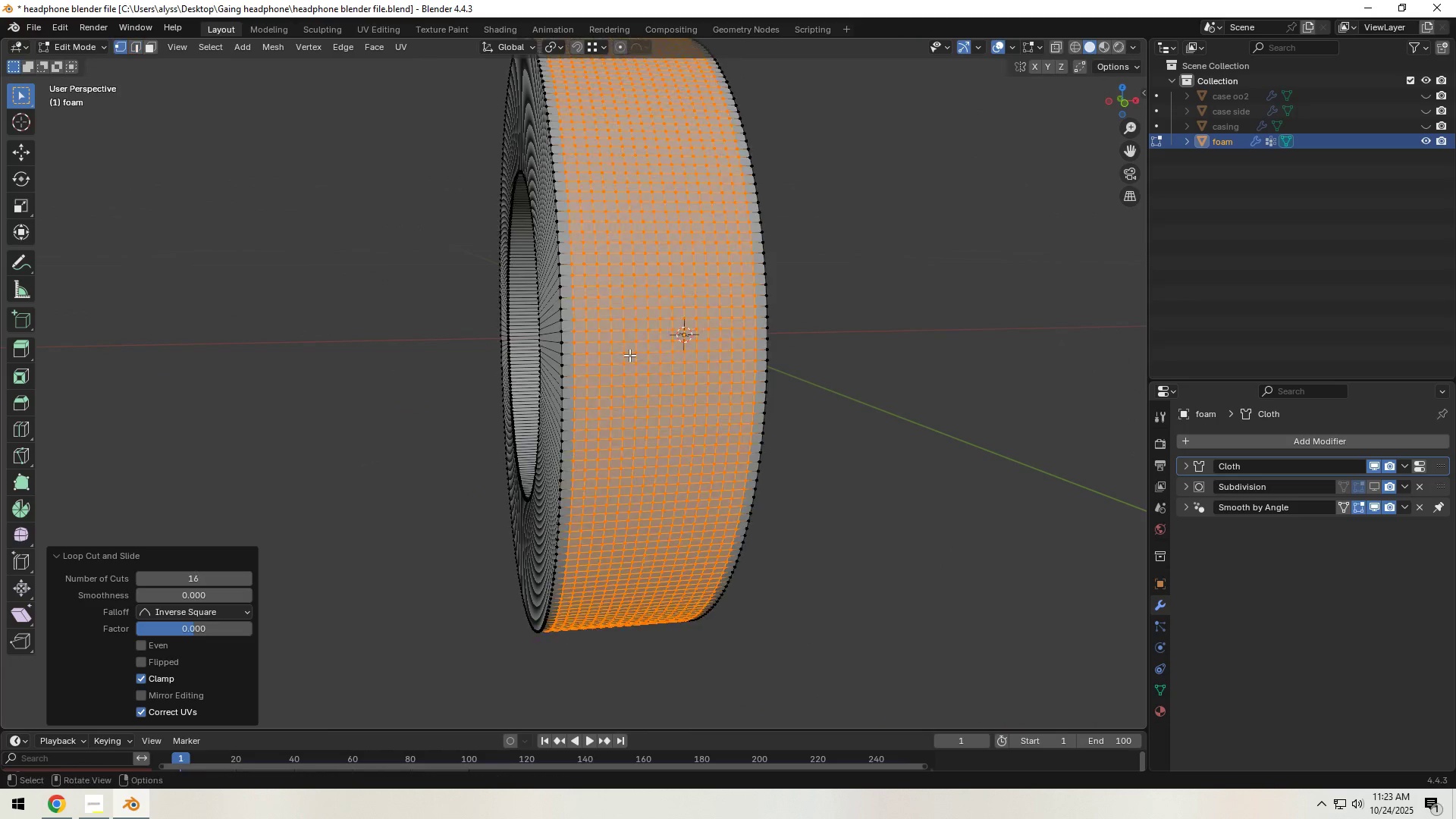 
right_click([629, 355])
 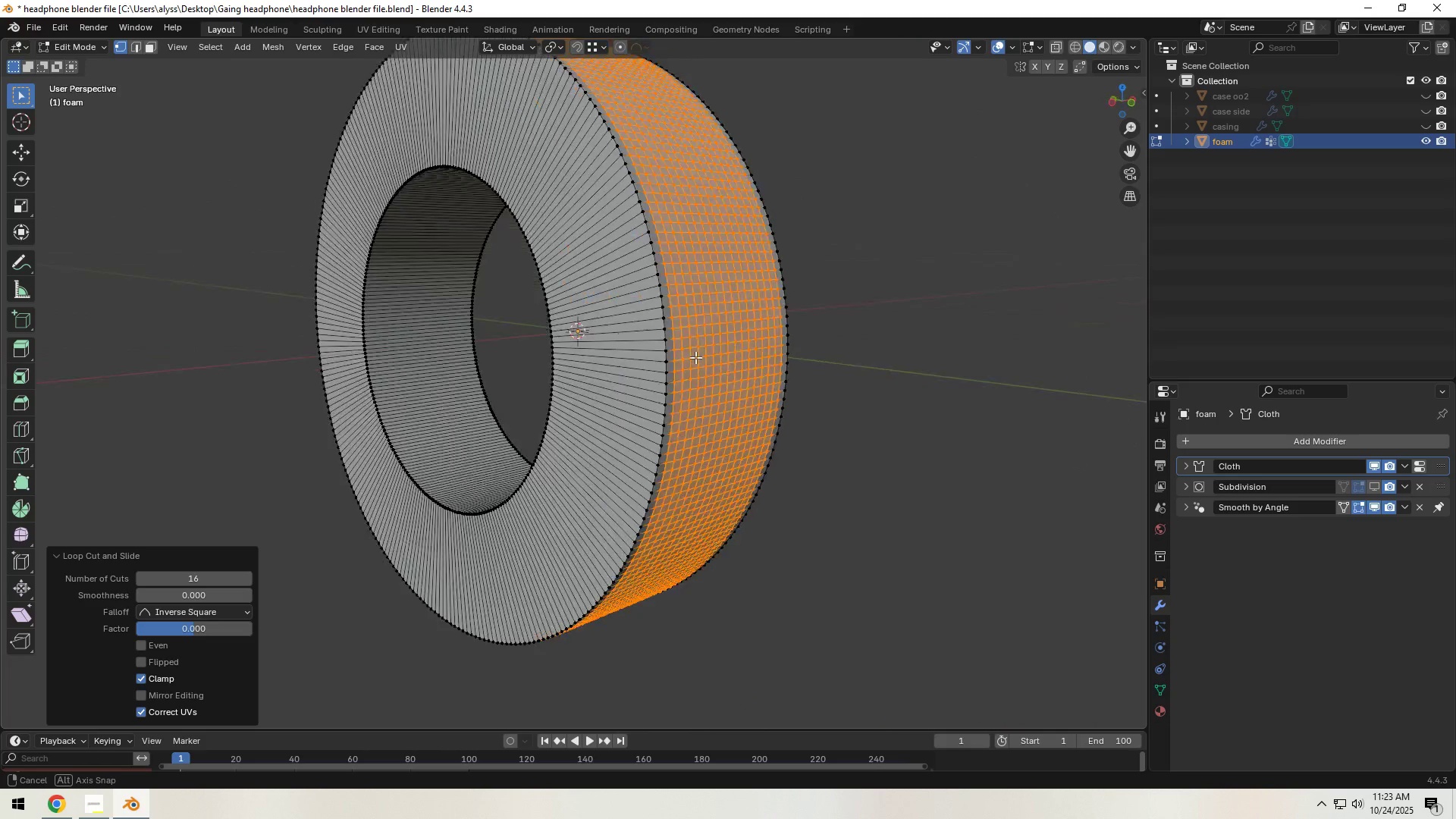 
key(Control+ControlLeft)
 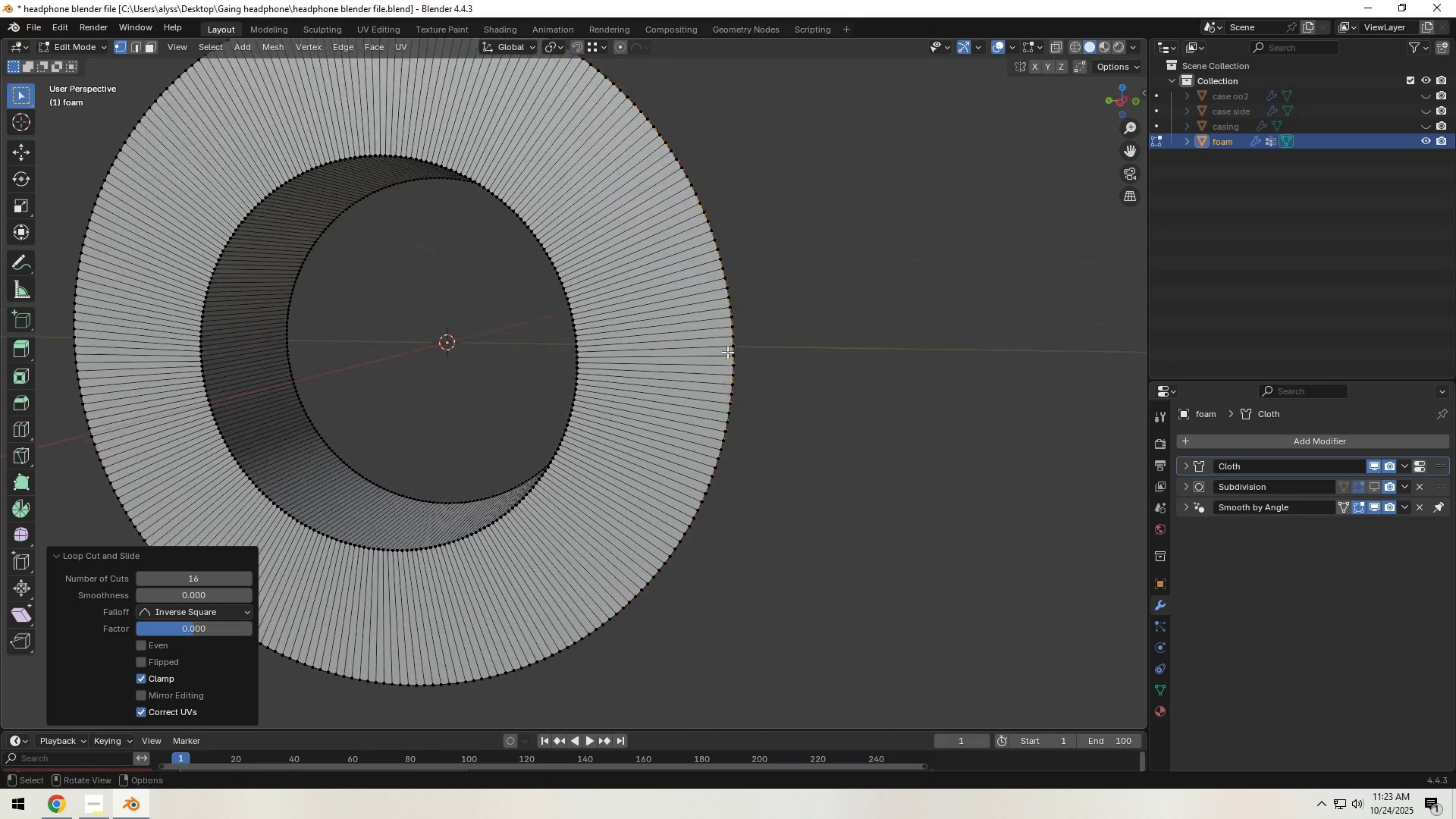 
key(Control+R)
 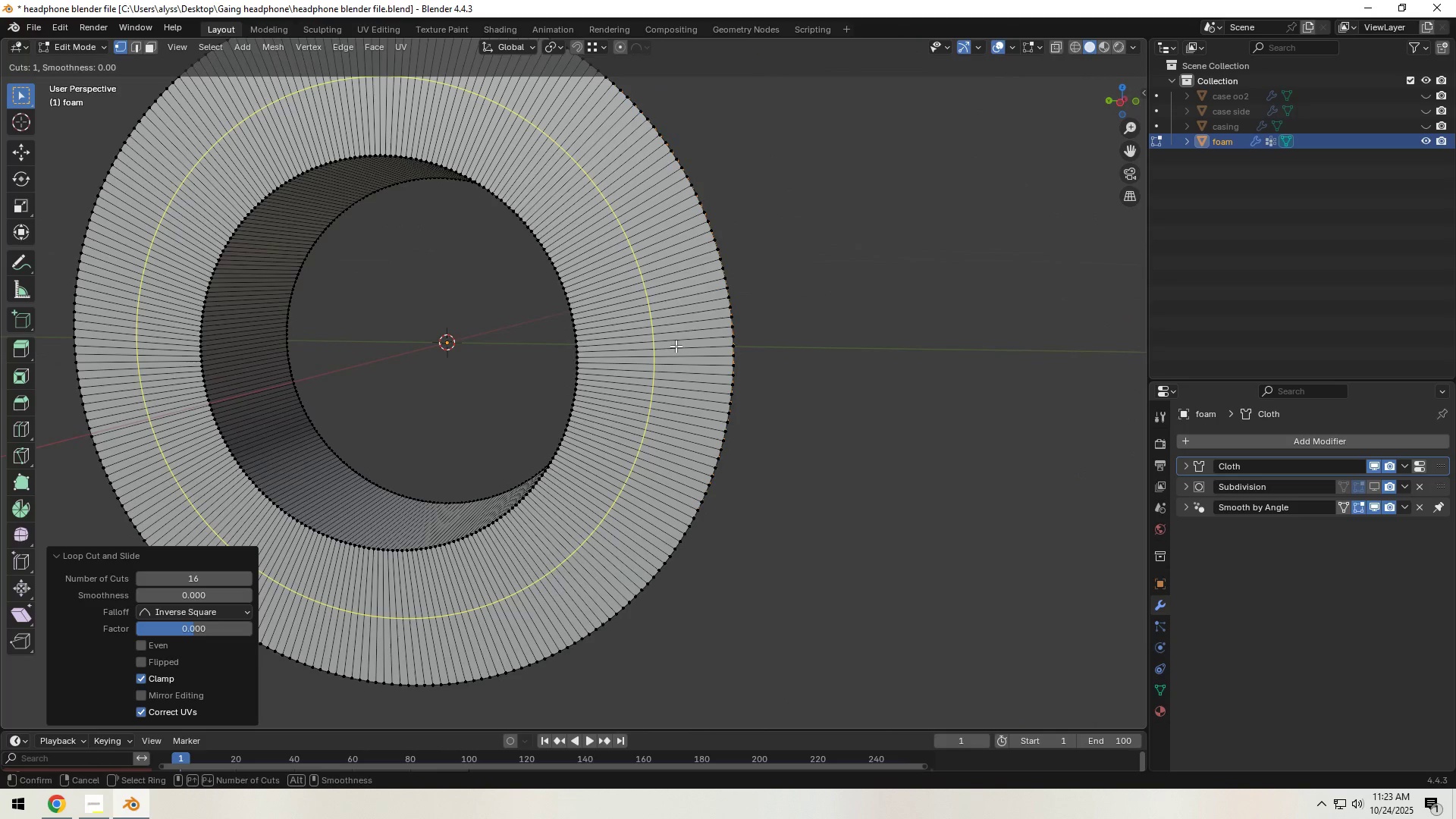 
scroll: coordinate [676, 346], scroll_direction: up, amount: 5.0
 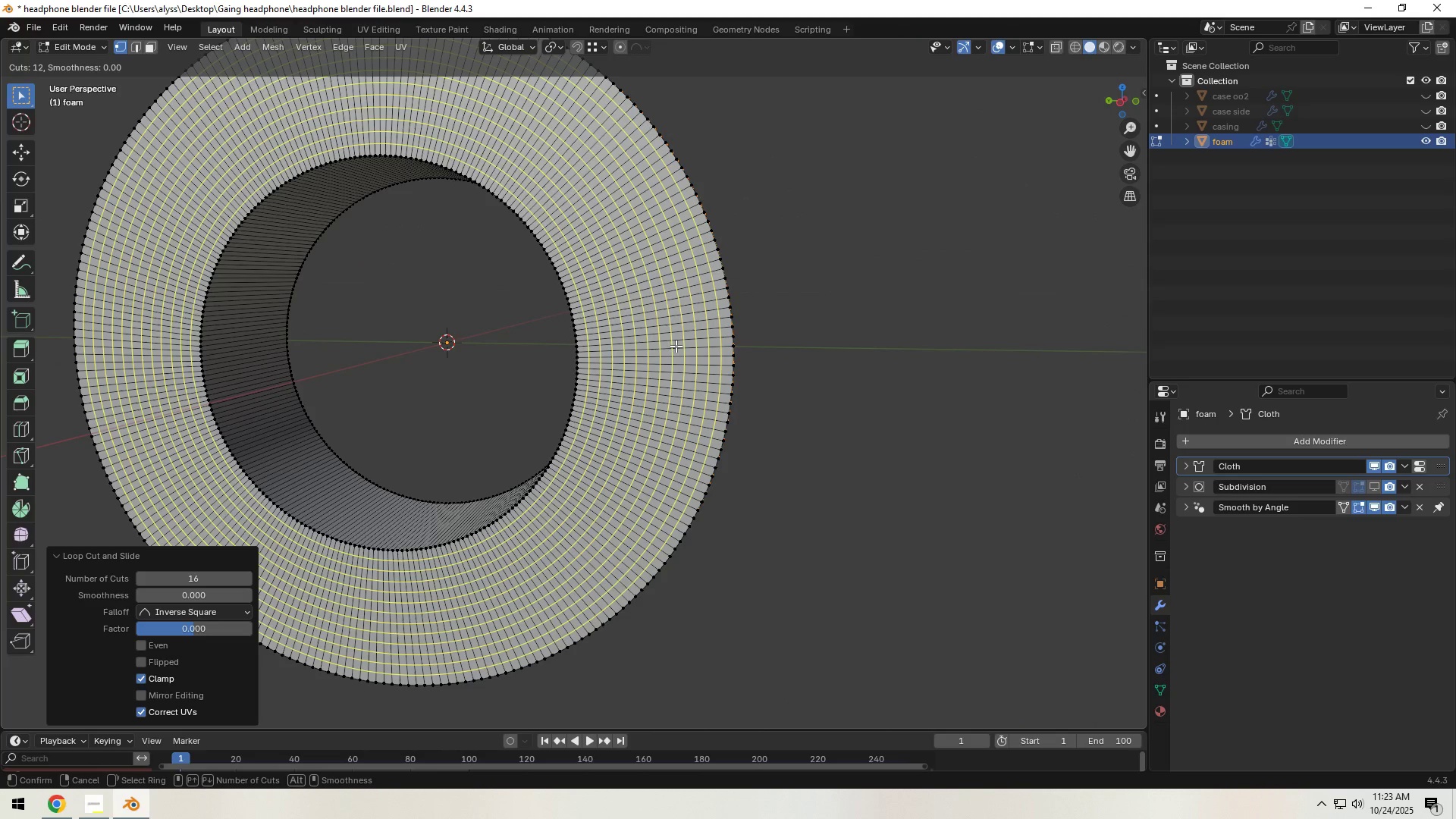 
left_click([676, 346])
 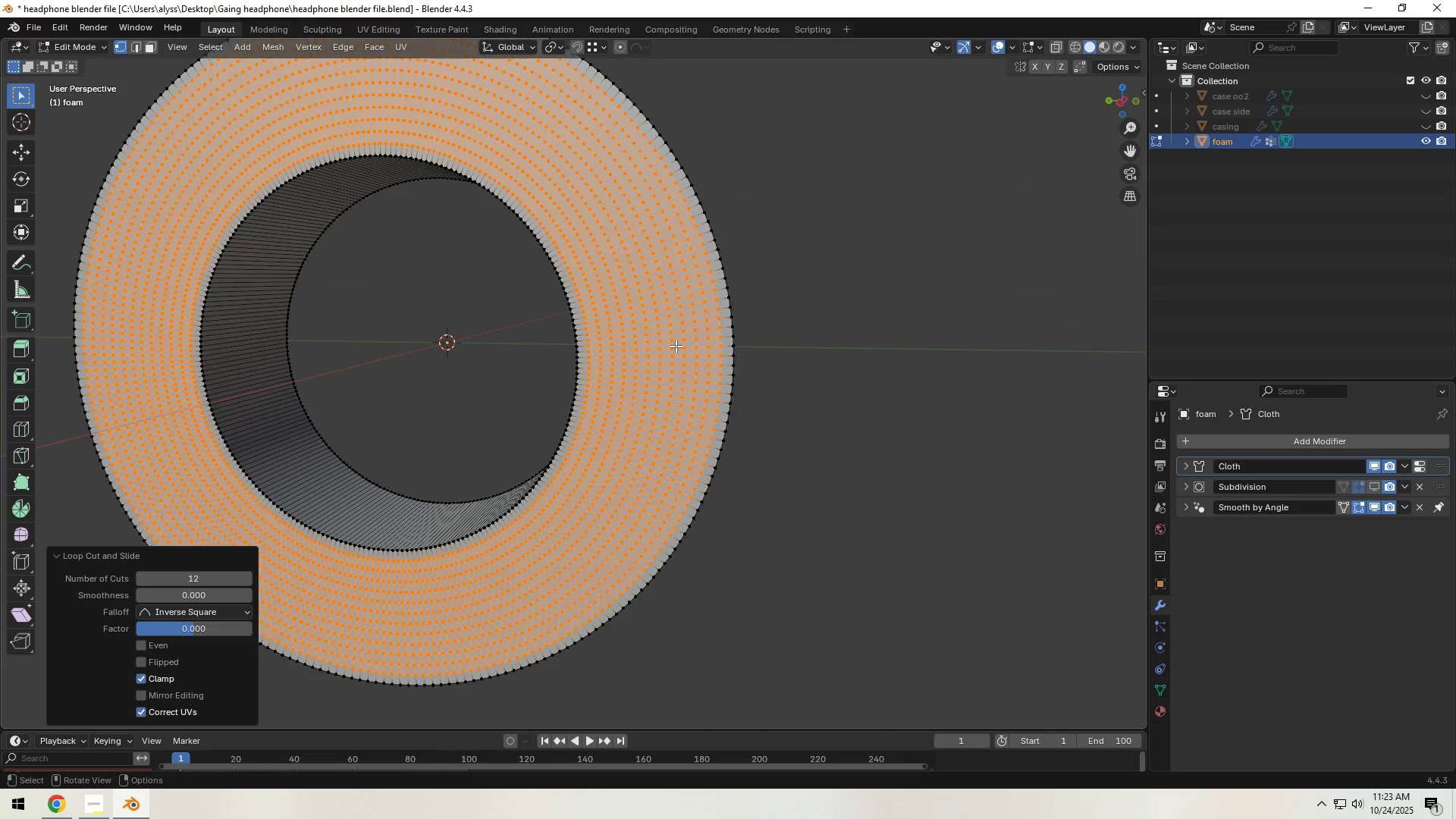 
right_click([676, 346])
 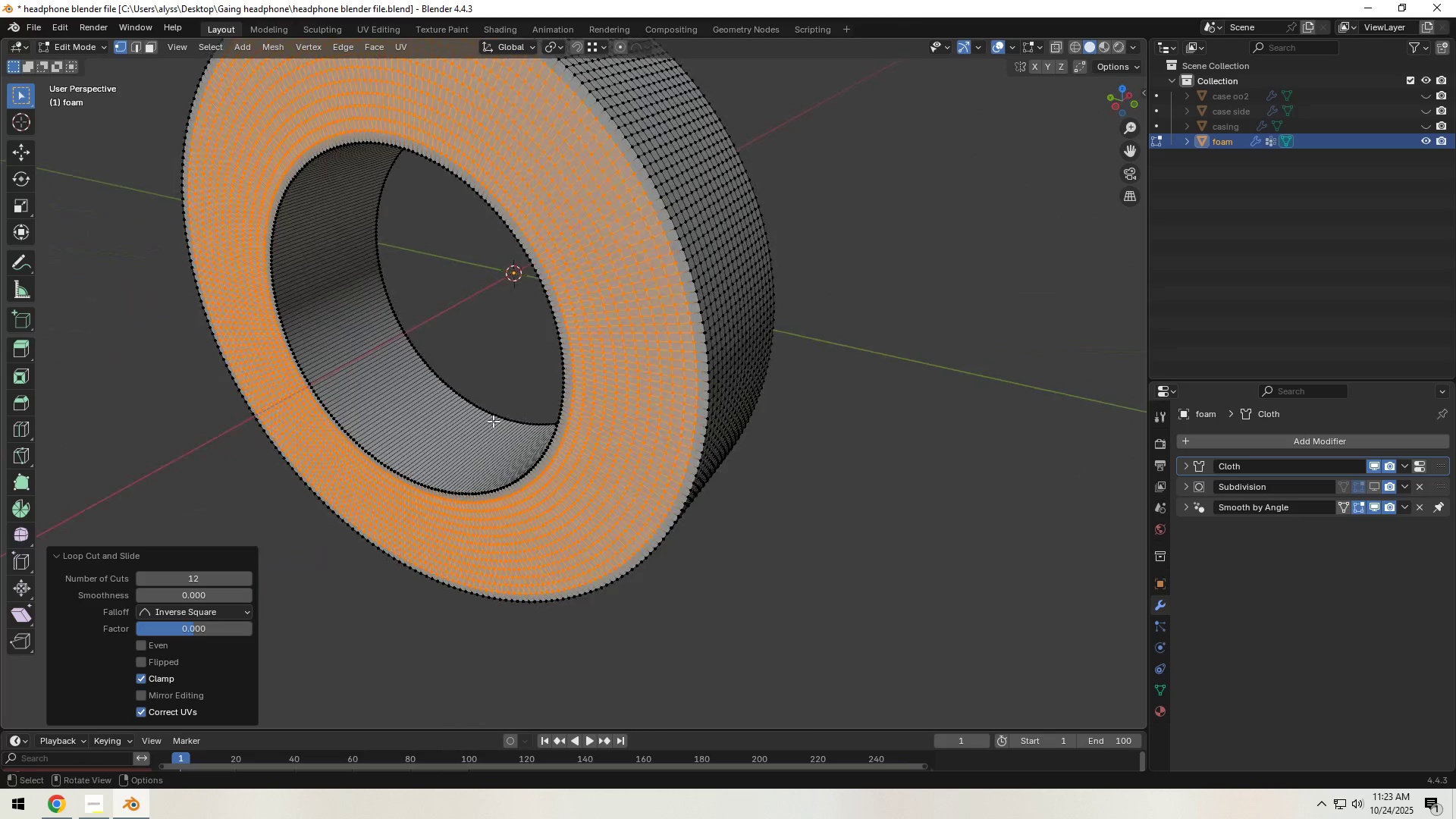 
key(Control+ControlLeft)
 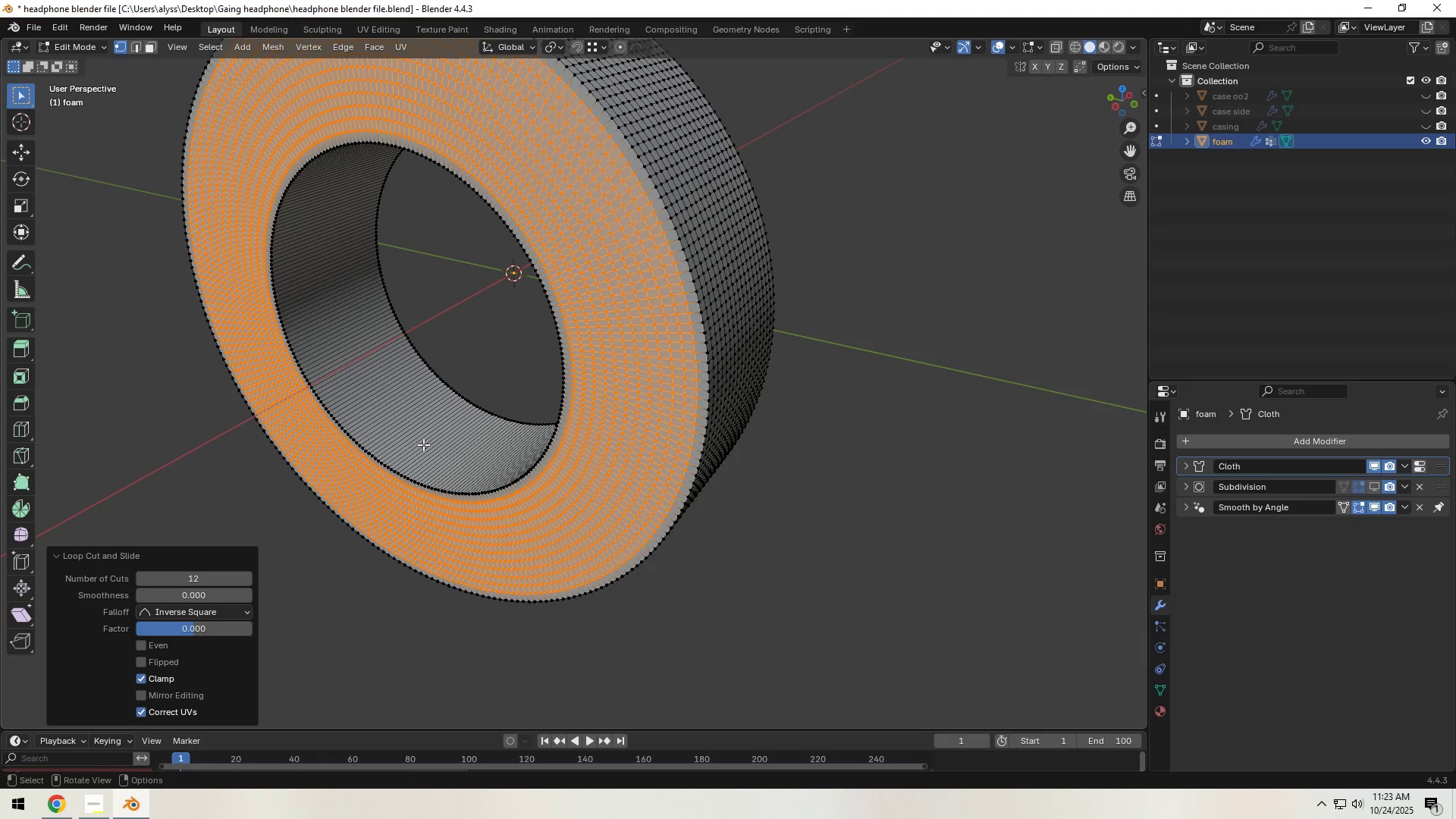 
key(Control+R)
 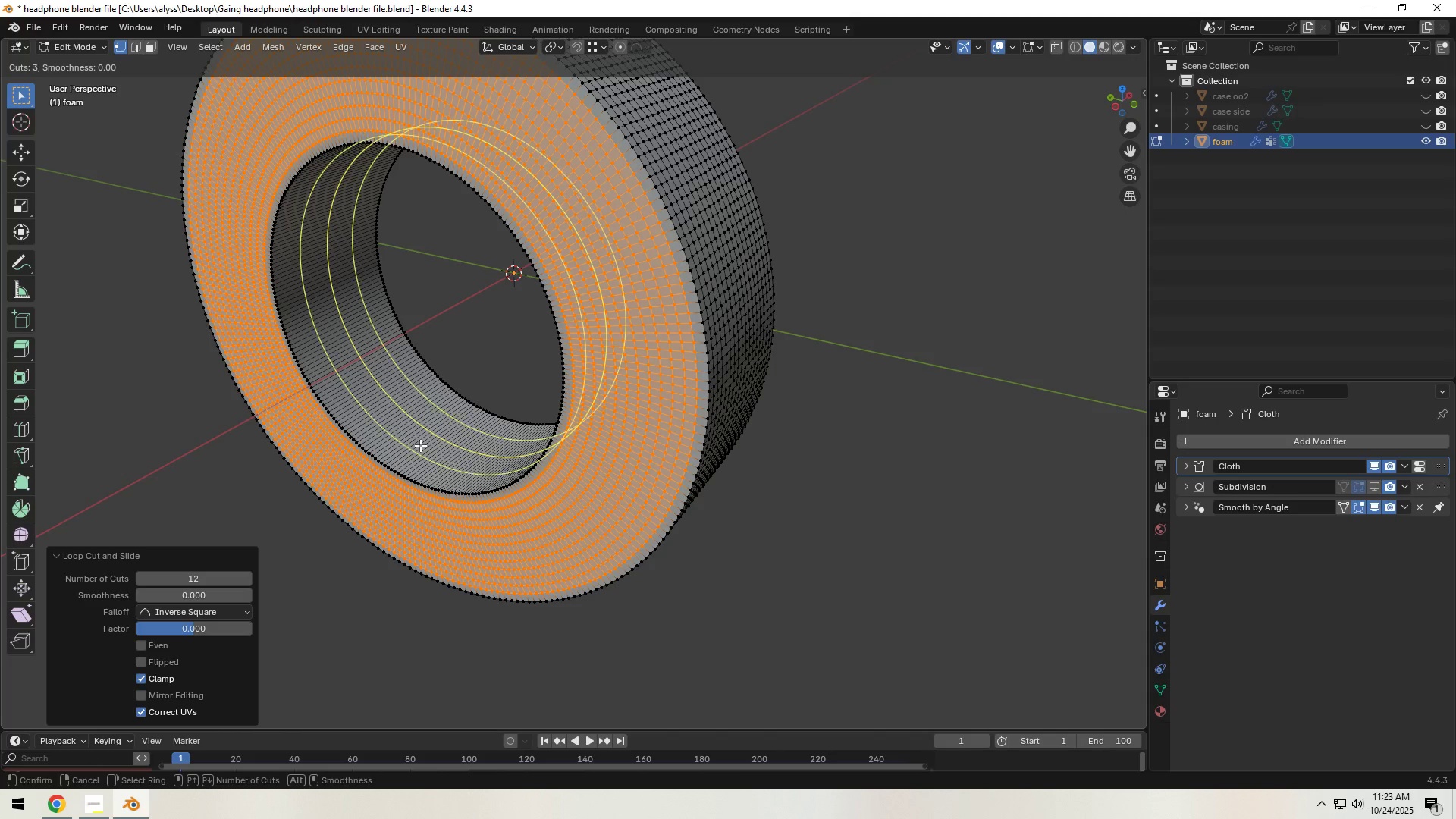 
scroll: coordinate [420, 445], scroll_direction: up, amount: 4.0
 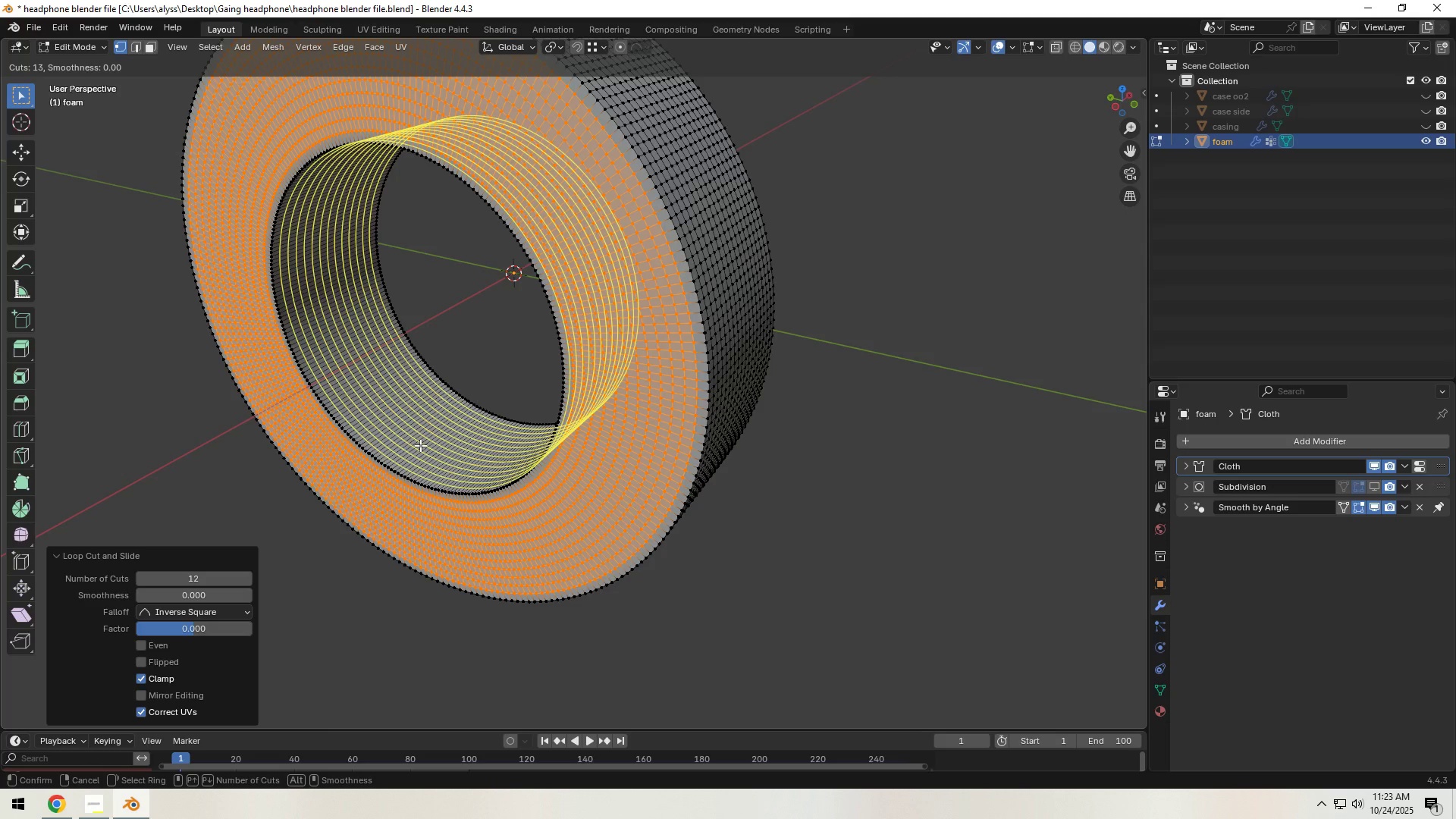 
left_click([420, 445])
 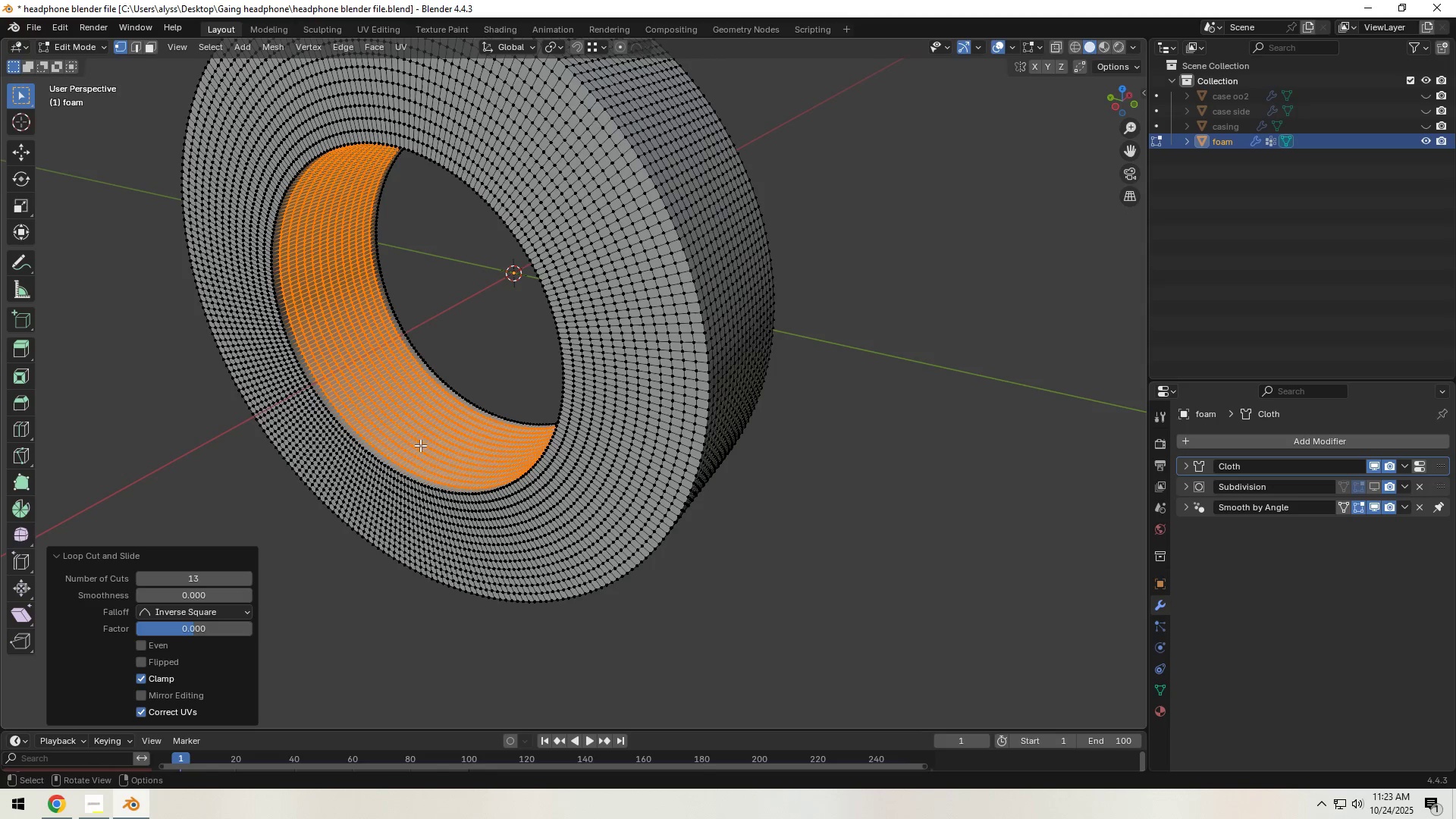 
right_click([420, 445])
 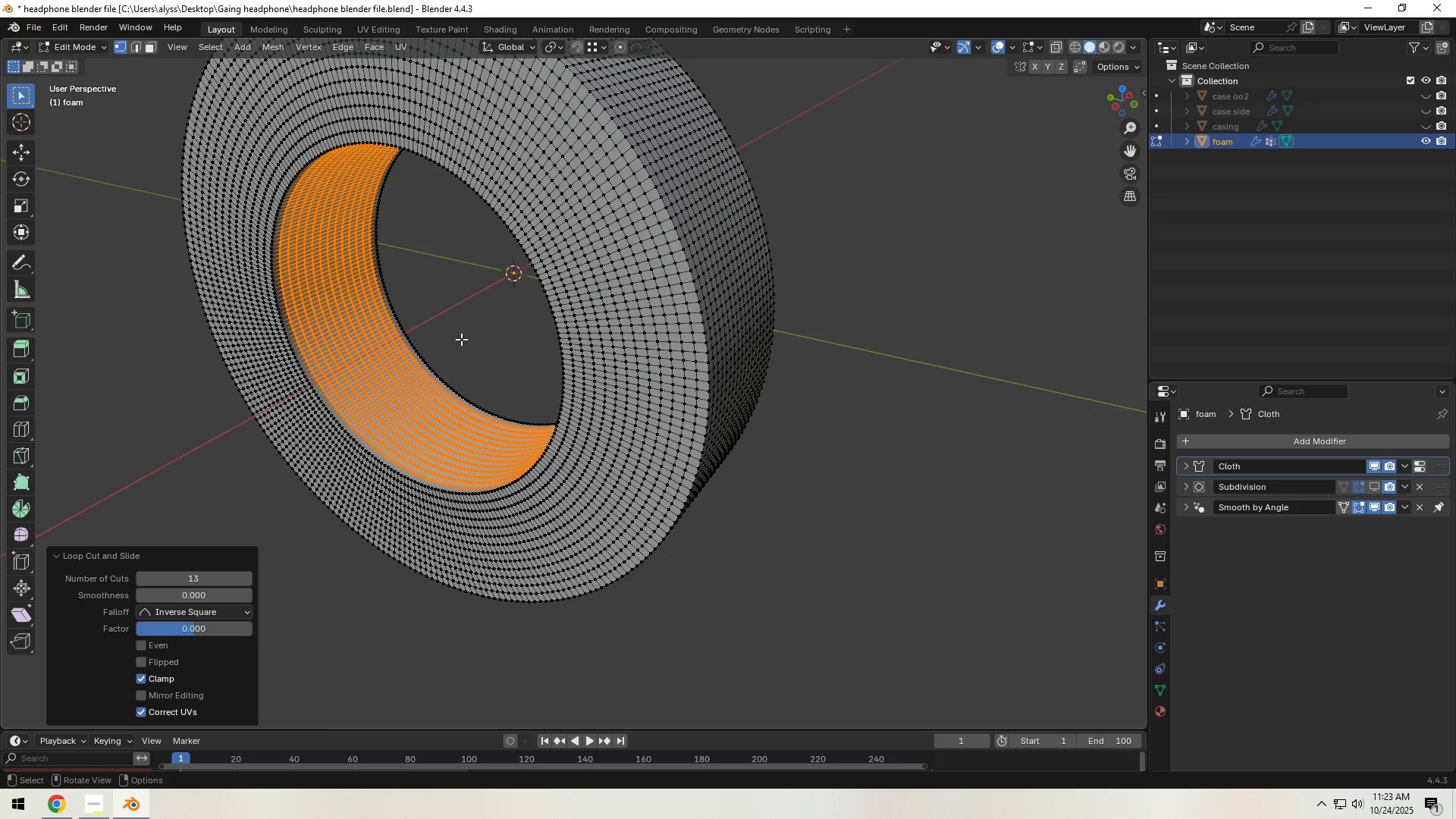 
left_click([462, 333])
 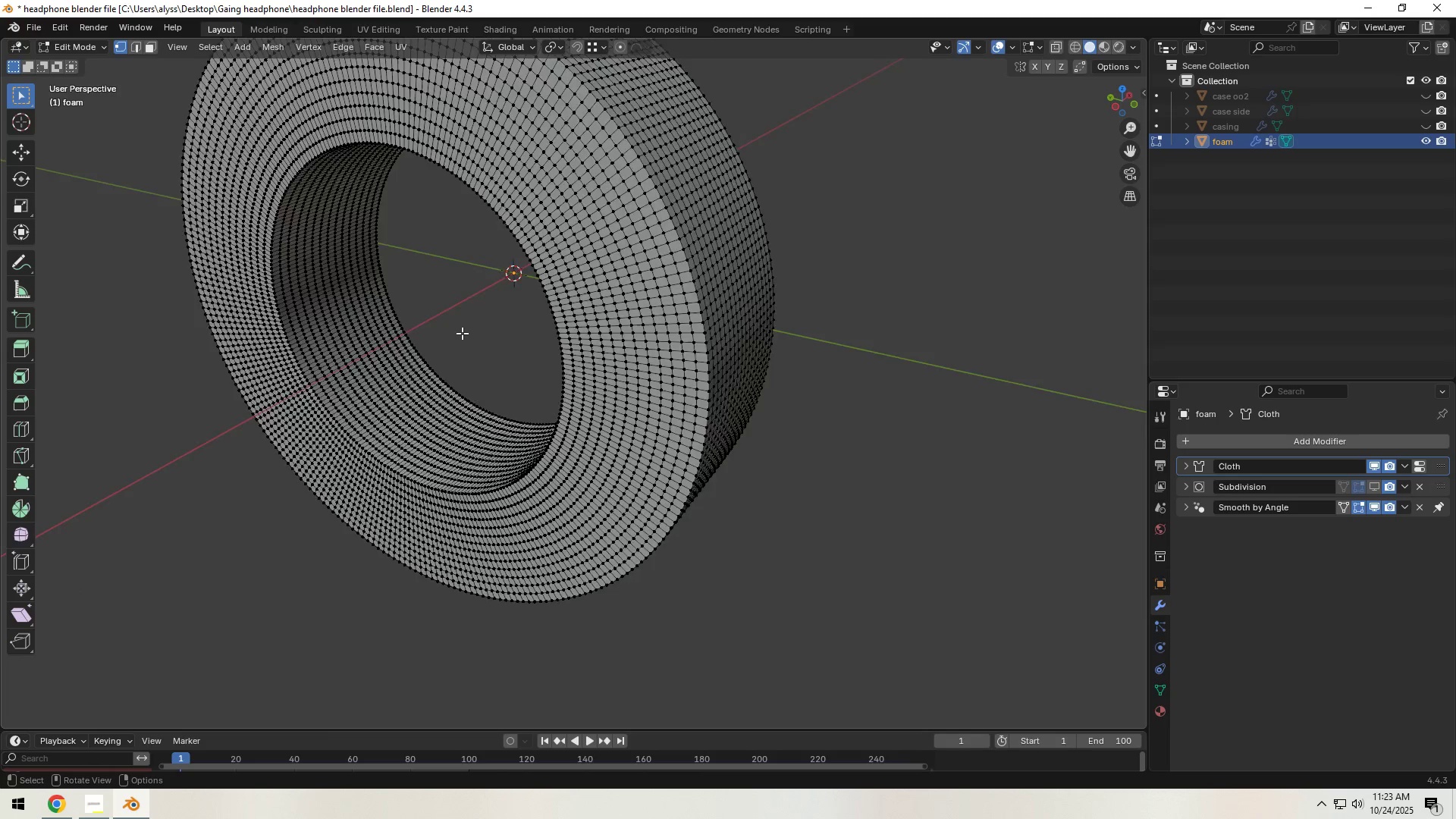 
scroll: coordinate [462, 333], scroll_direction: down, amount: 2.0
 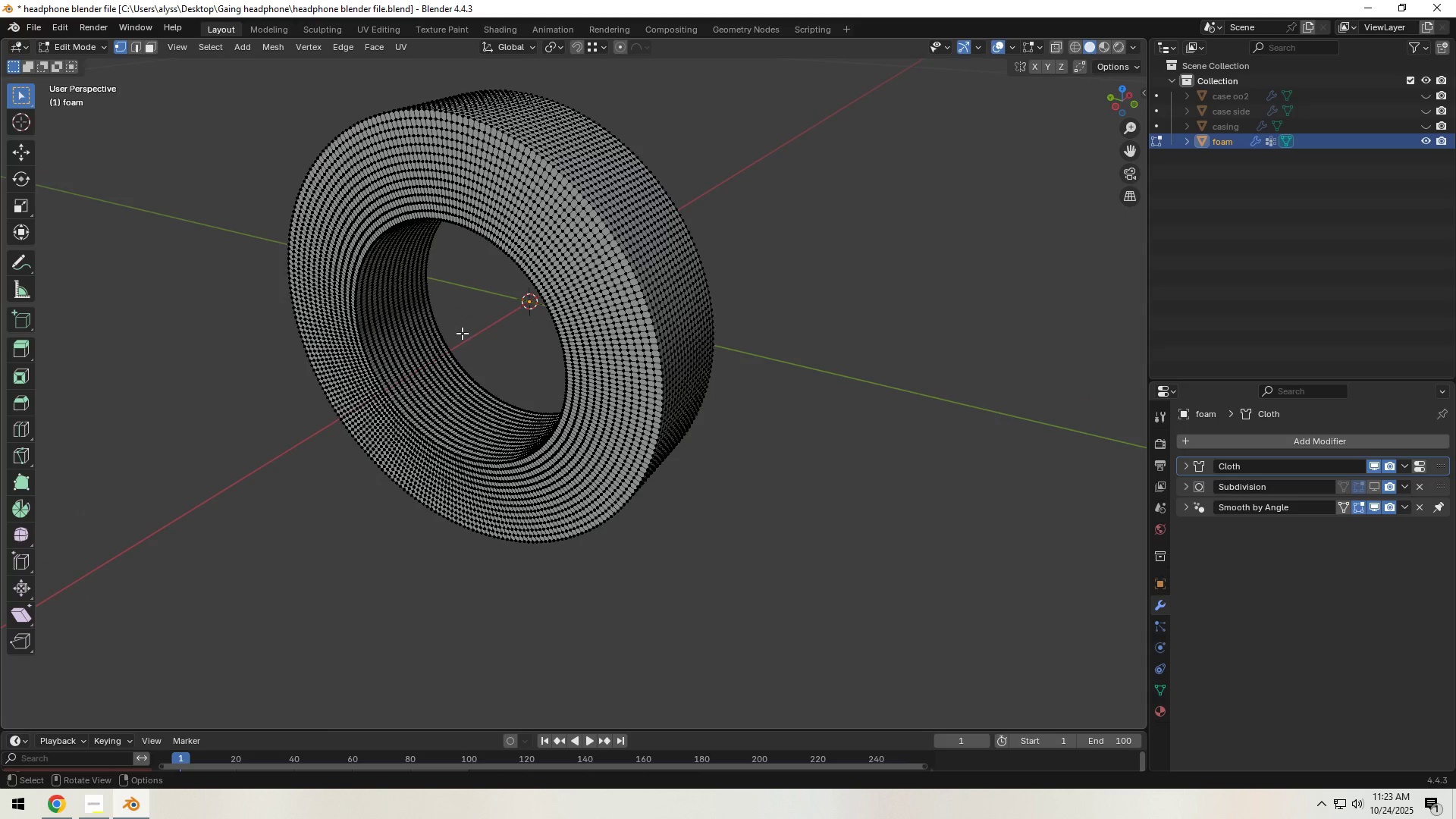 
key(Tab)
 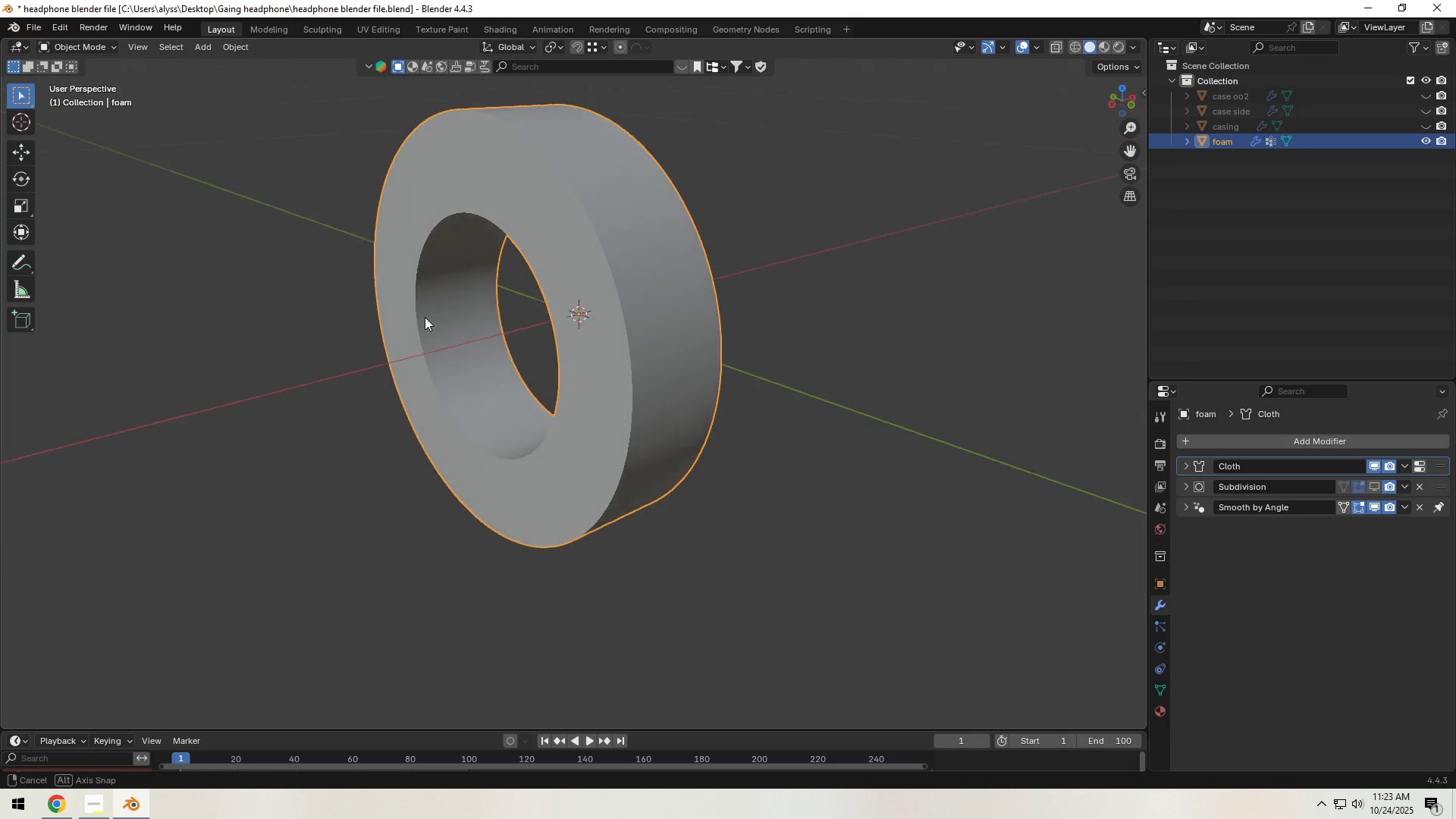 
key(Control+S)
 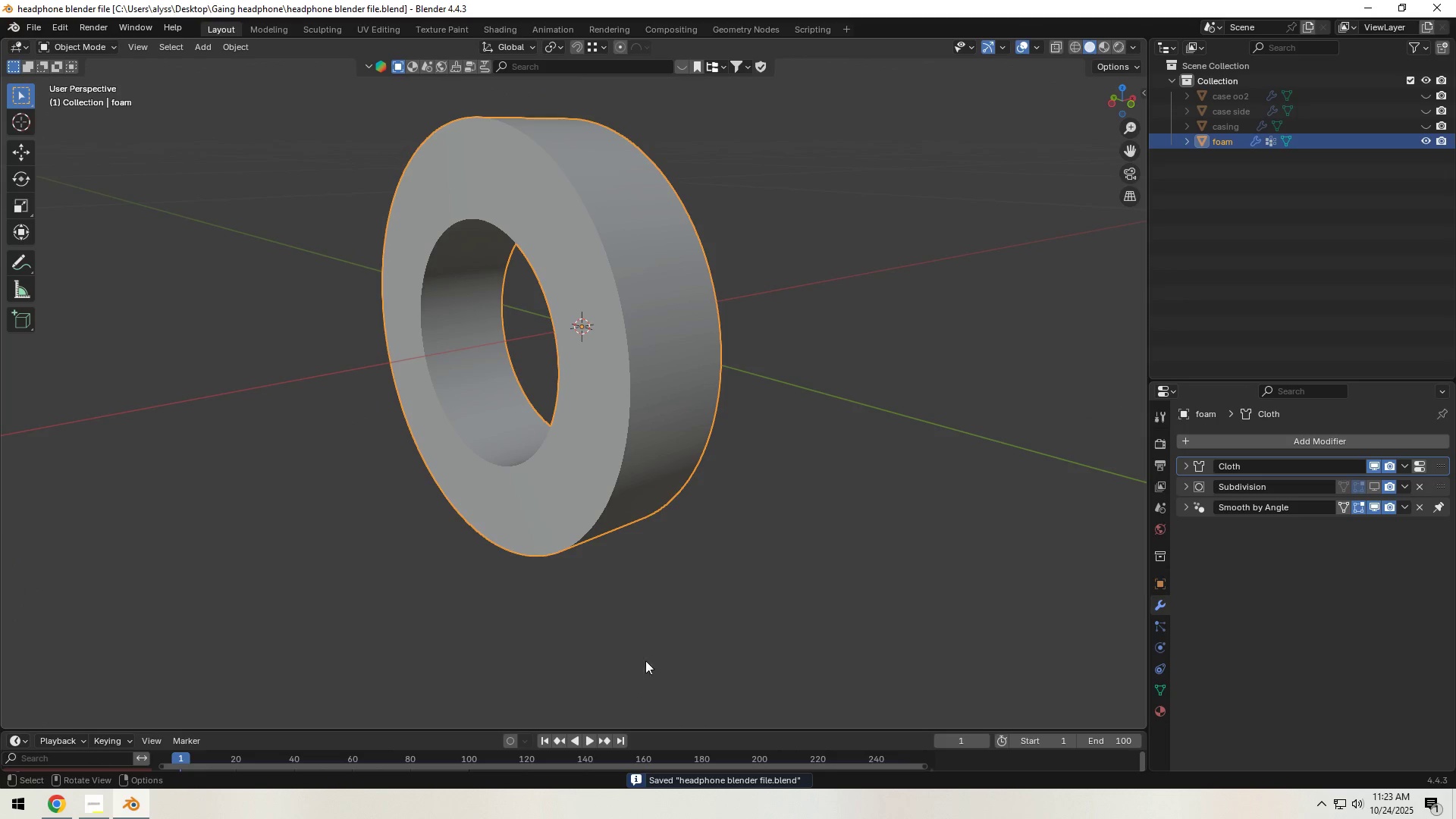 
scroll: coordinate [669, 607], scroll_direction: up, amount: 1.0
 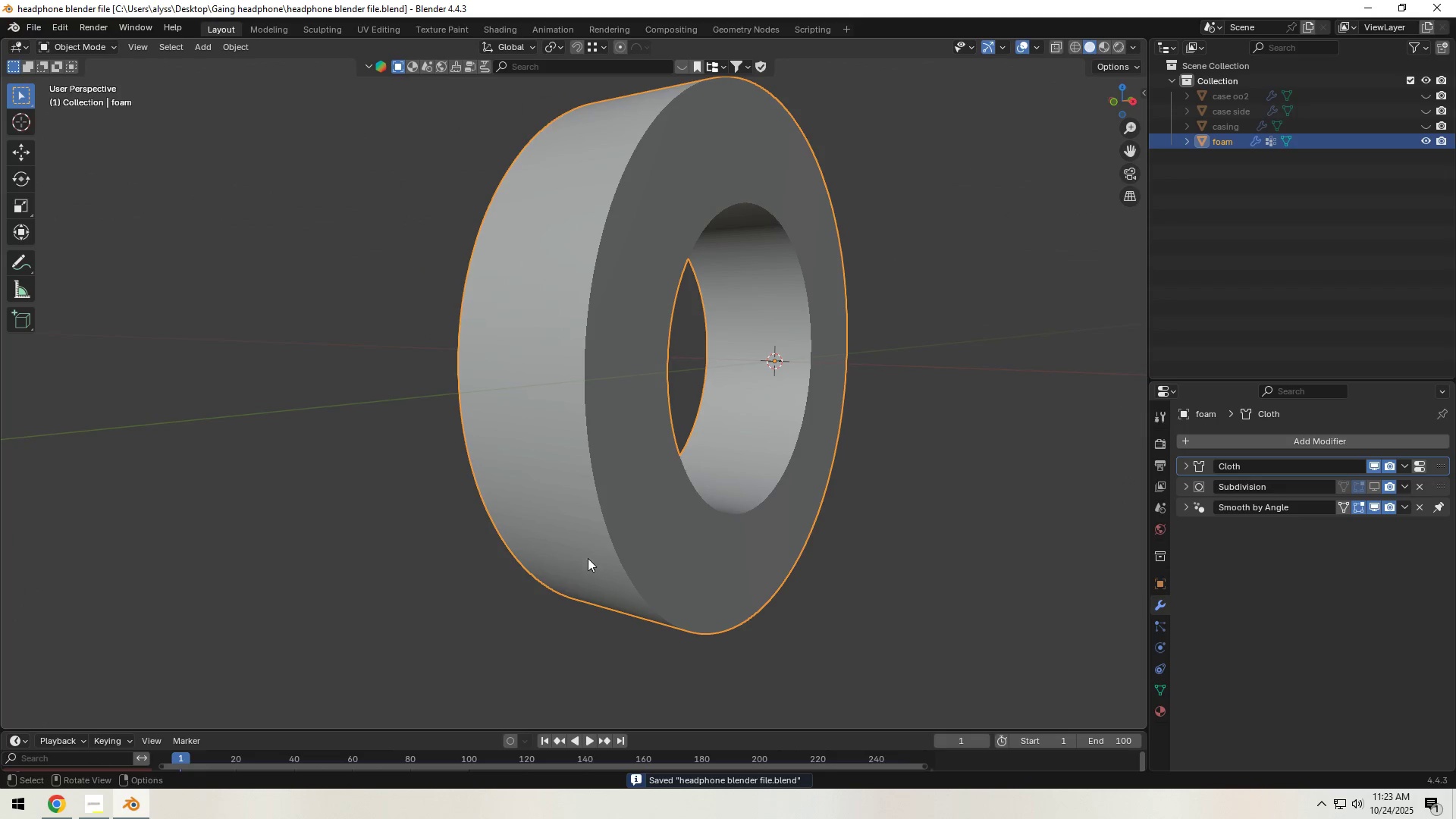 
left_click([596, 529])
 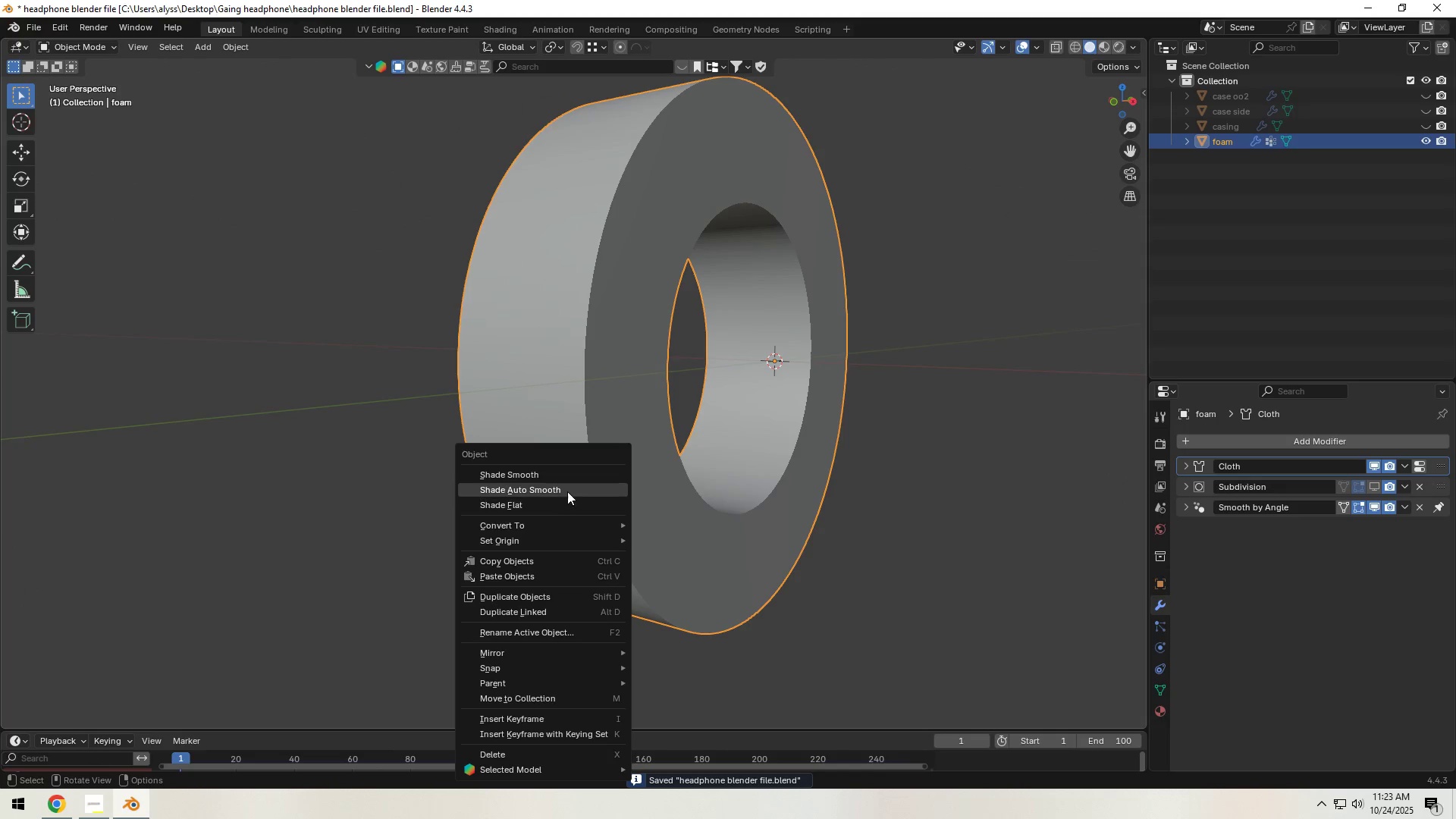 
left_click([567, 489])
 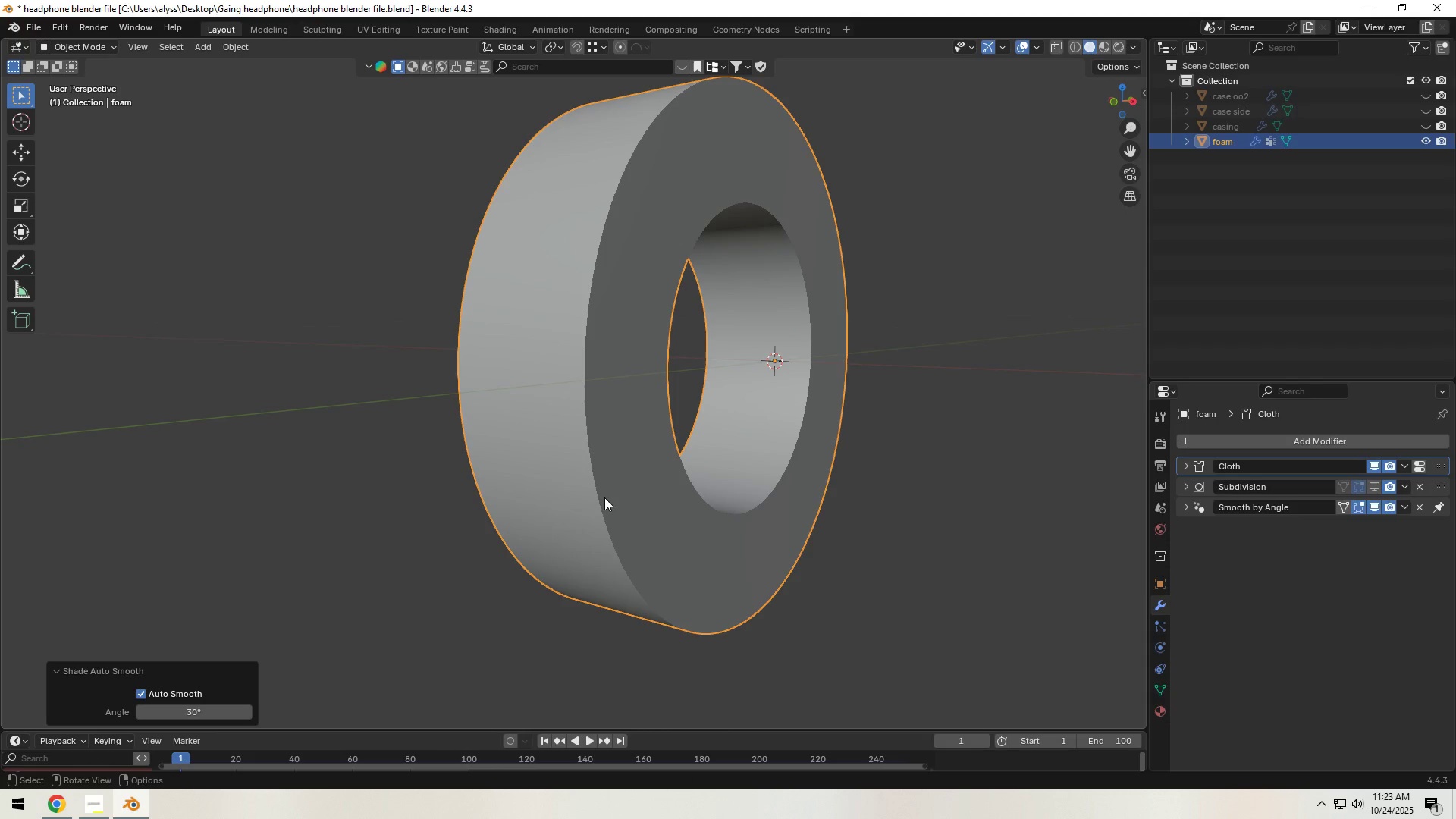 
type(NN)
 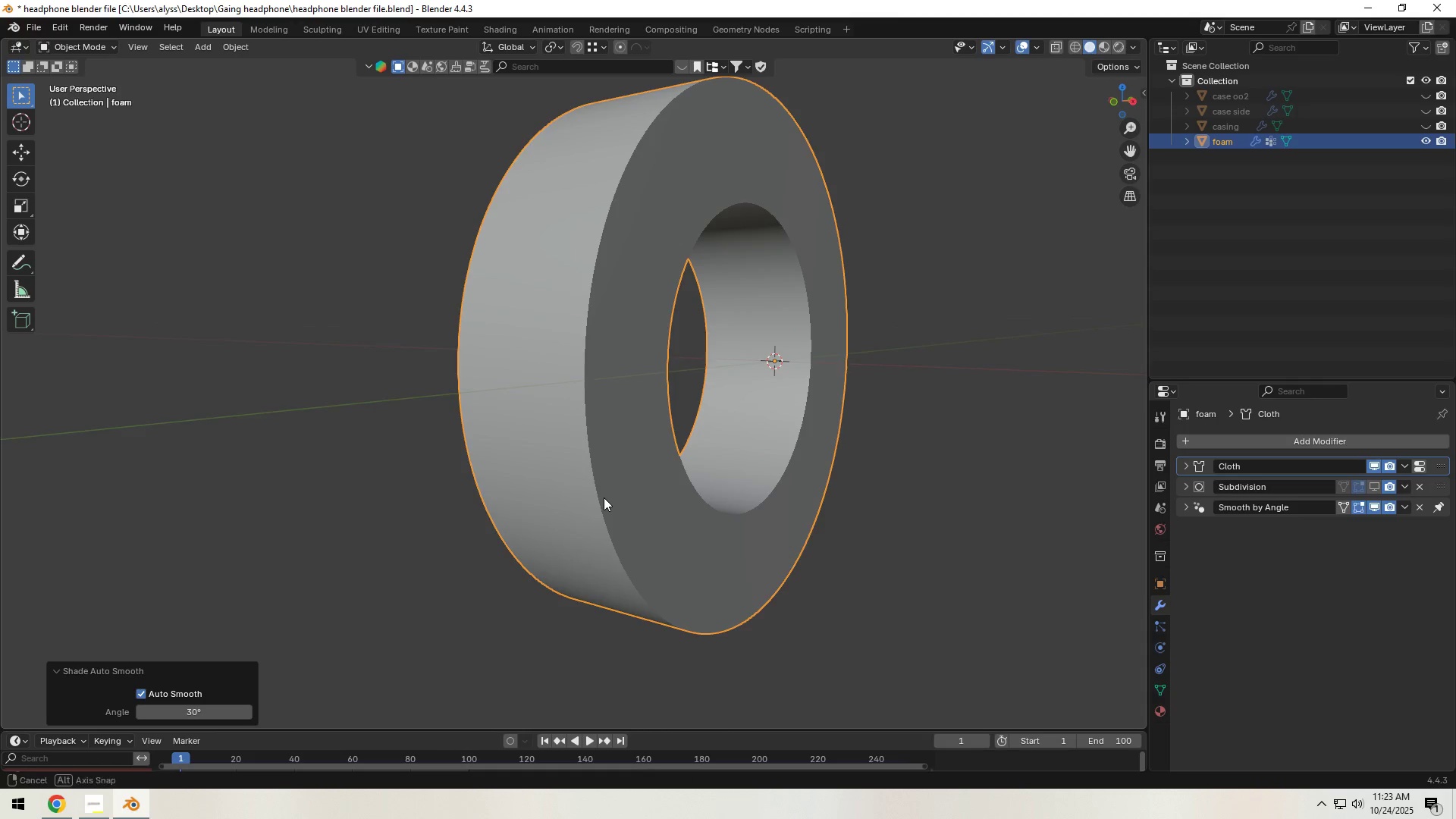 
left_click([1037, 46])
 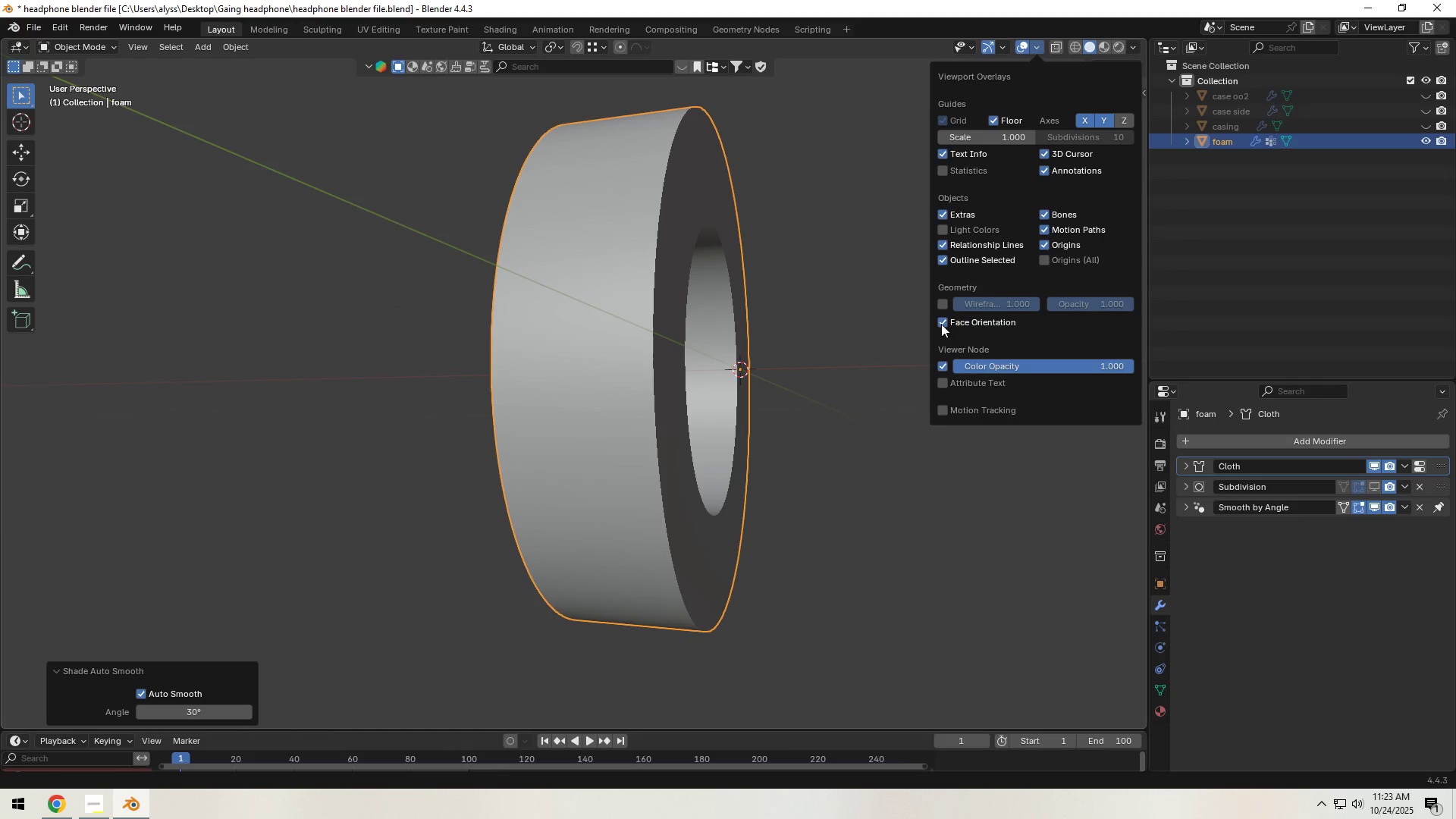 
double_click([941, 322])
 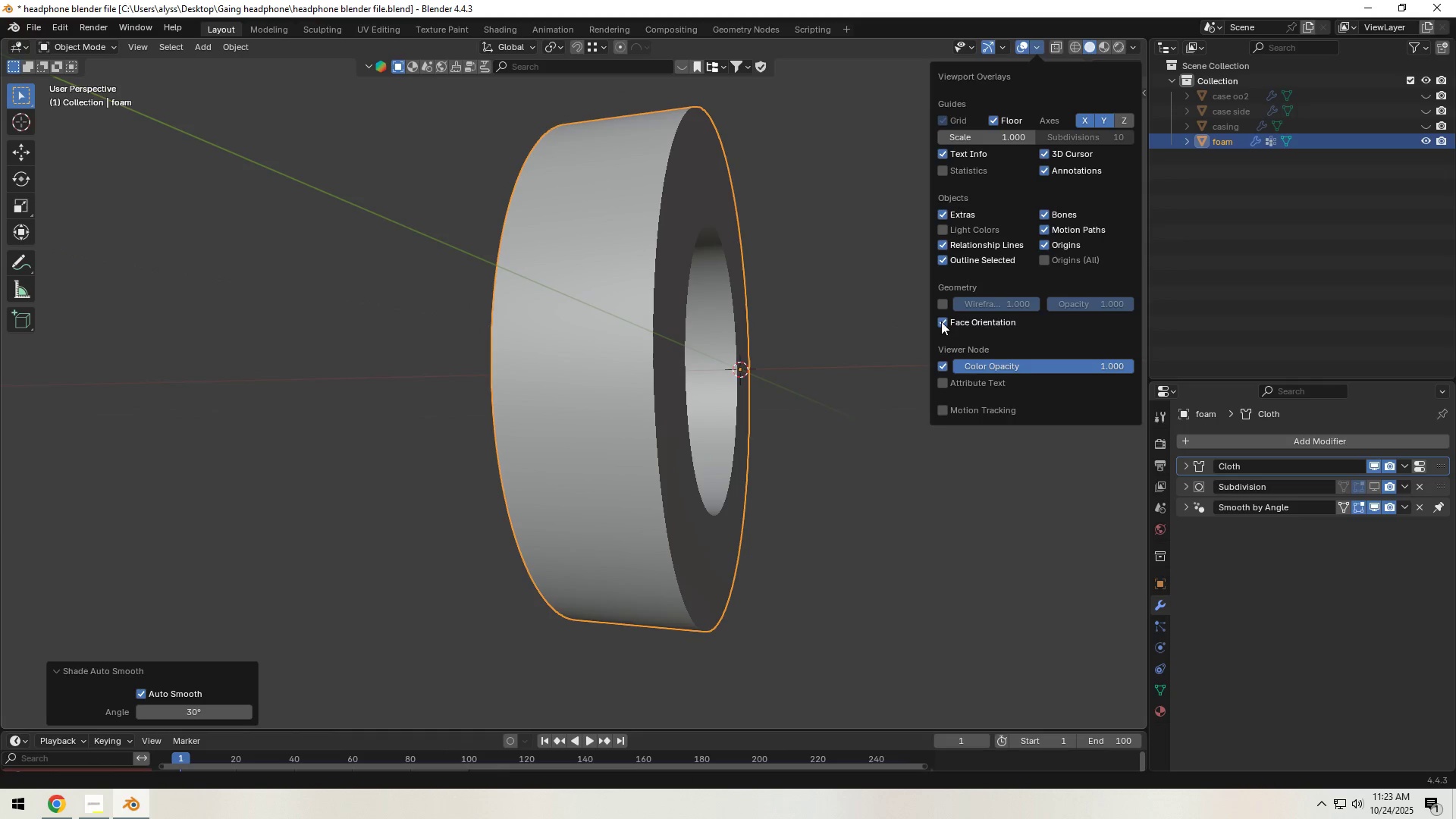 
triple_click([941, 322])
 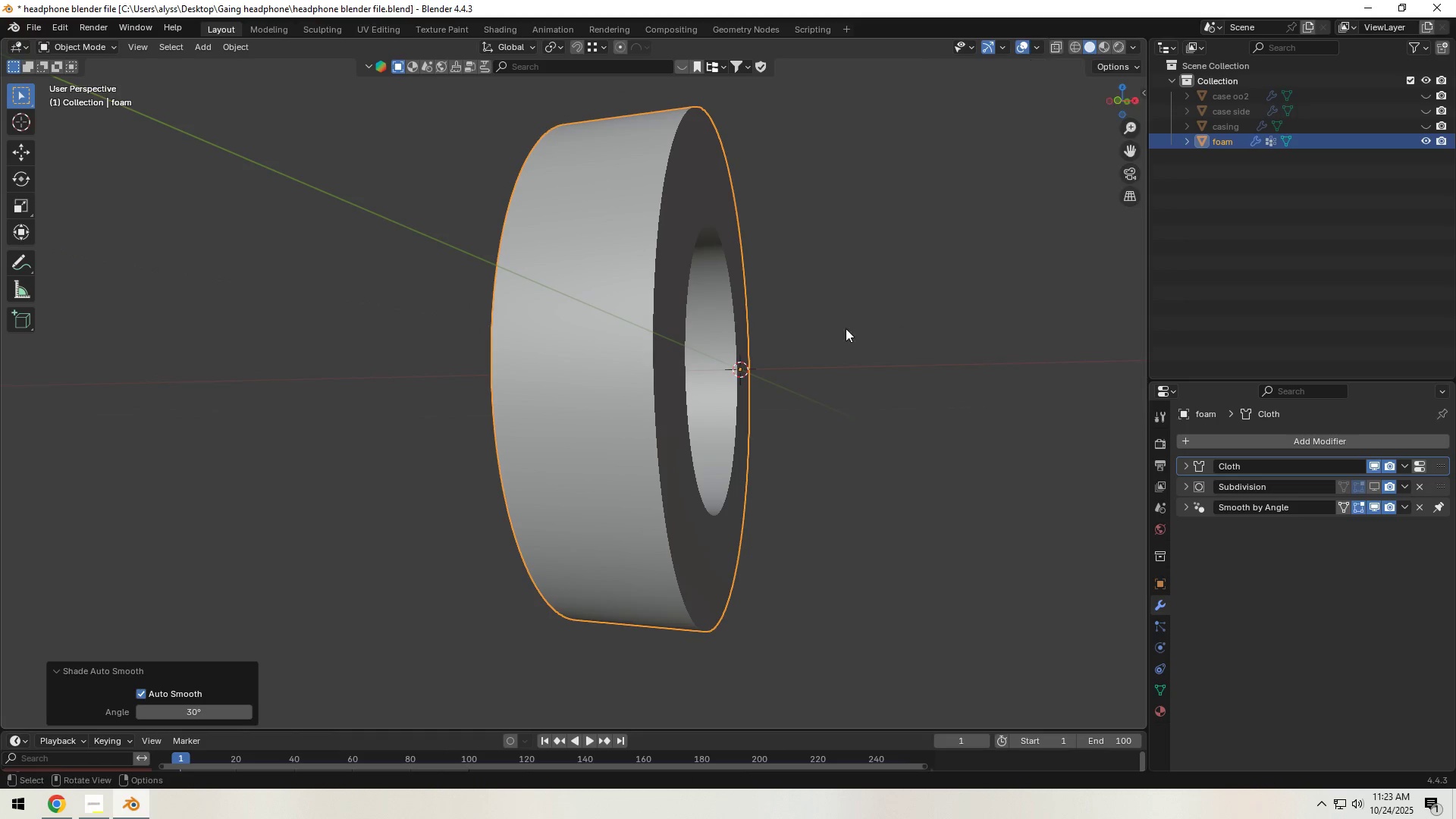 
left_click([835, 328])
 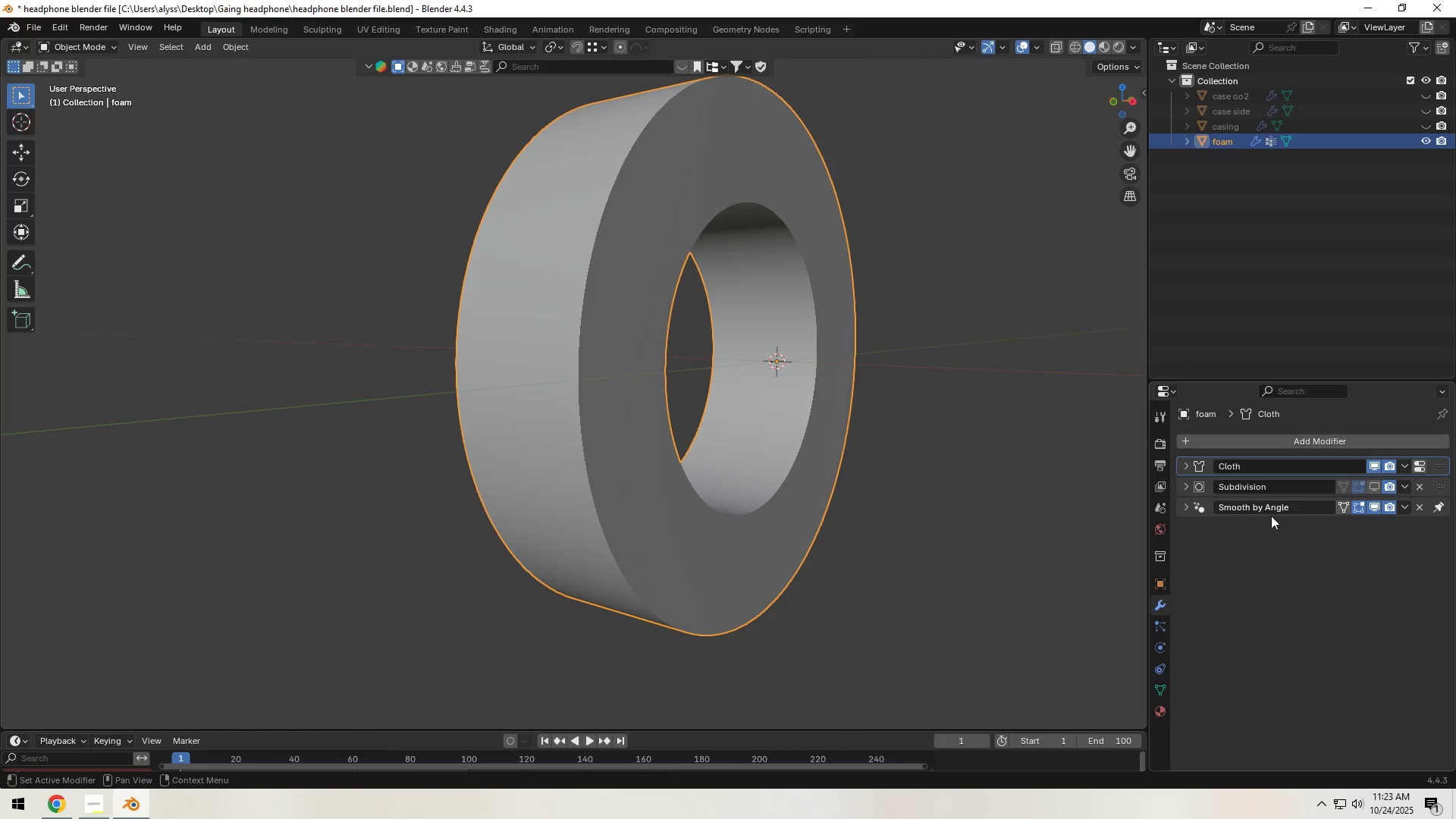 
key(Tab)
 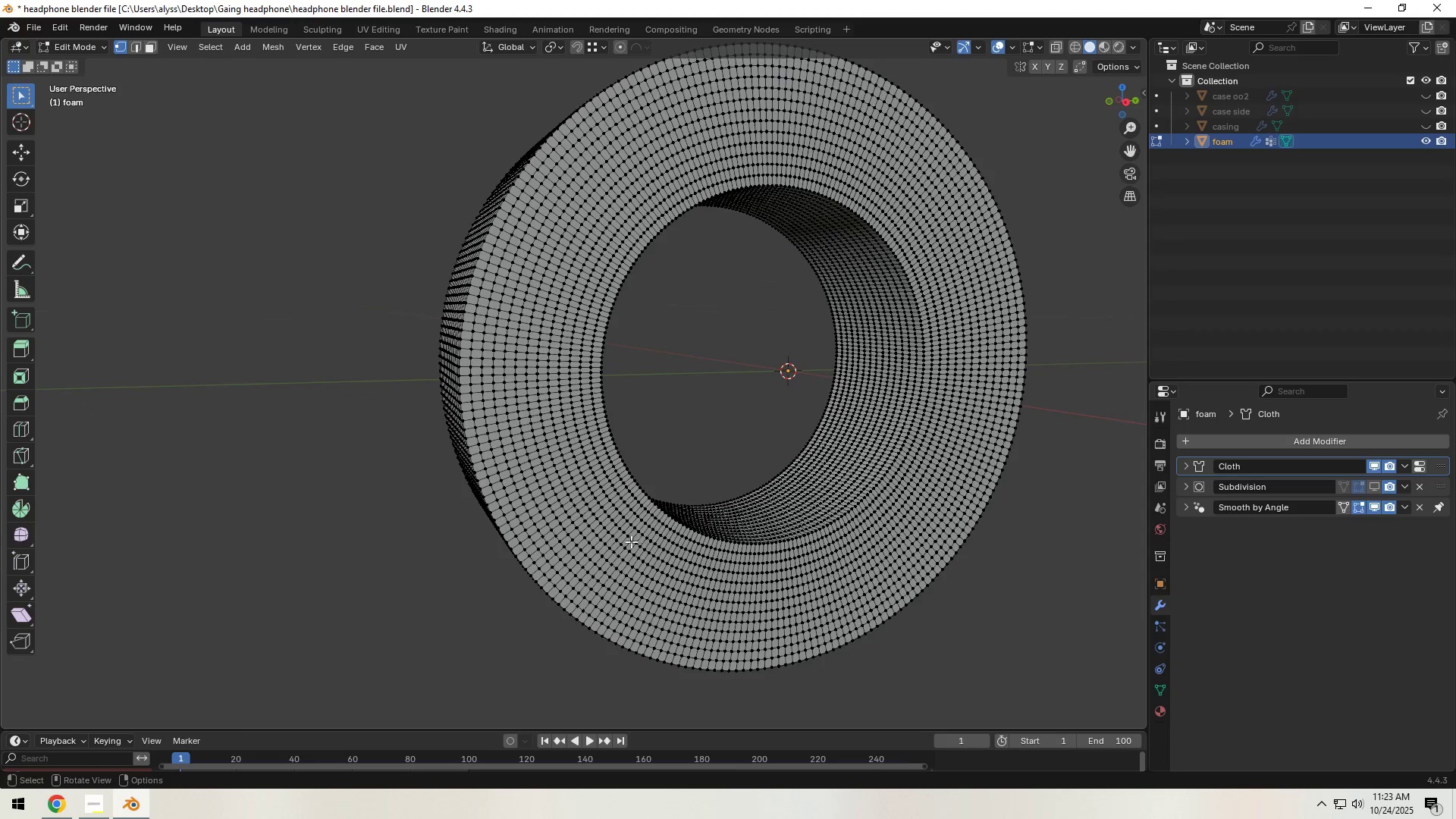 
key(2)
 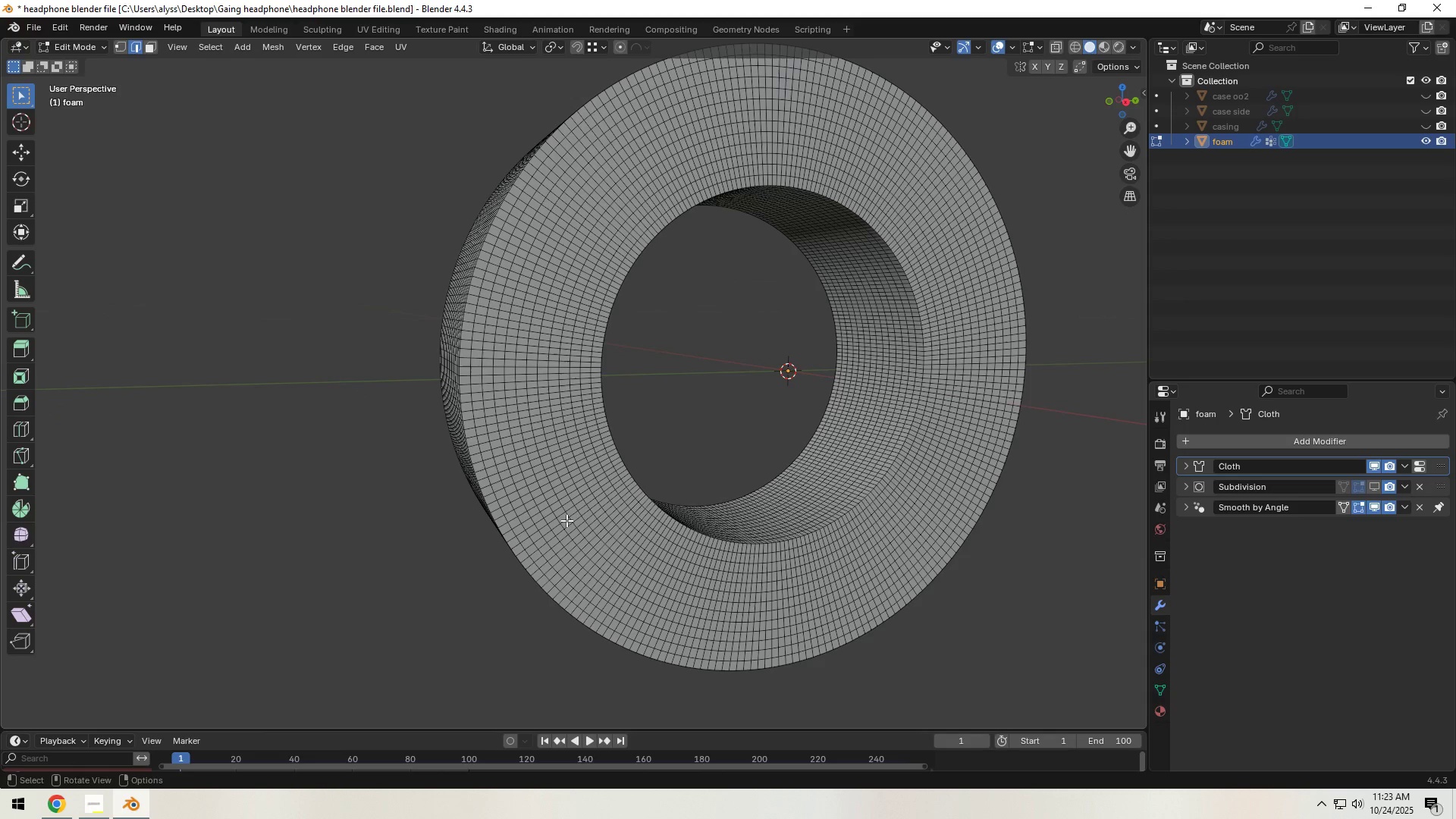 
hold_key(key=AltLeft, duration=1.53)
left_click([572, 515])
 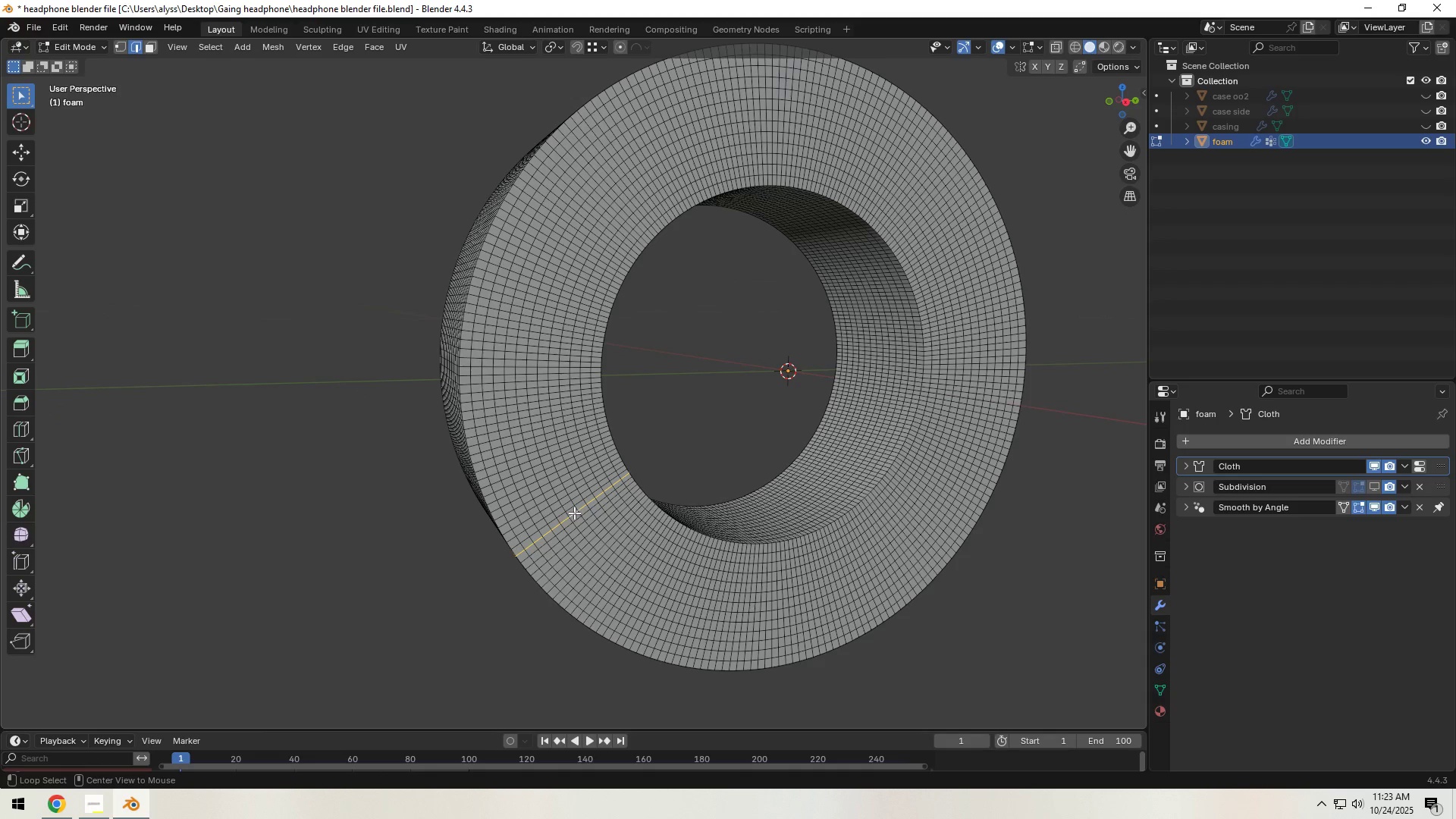 
key(Alt+AltLeft)
 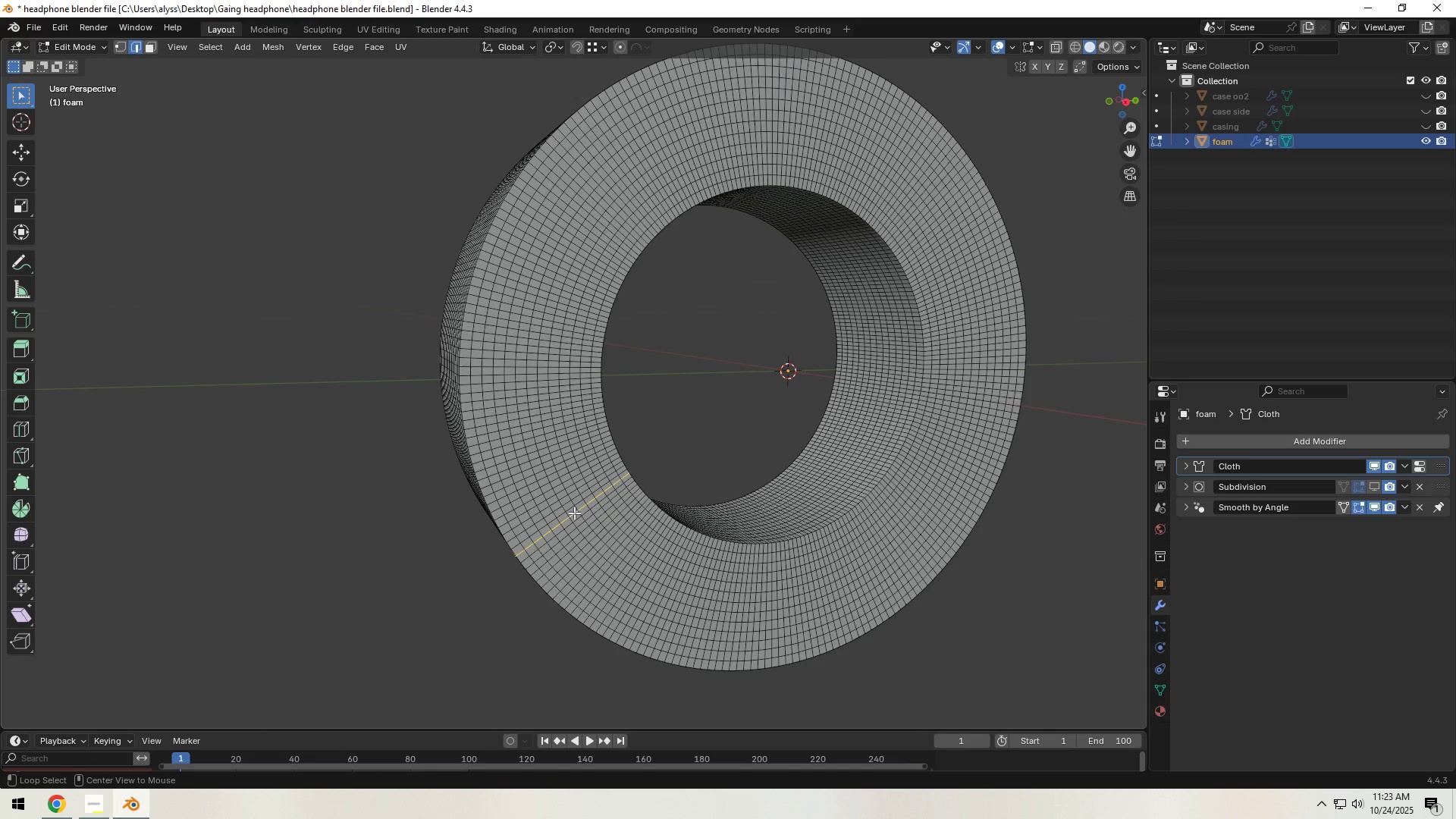 
key(Alt+AltLeft)
 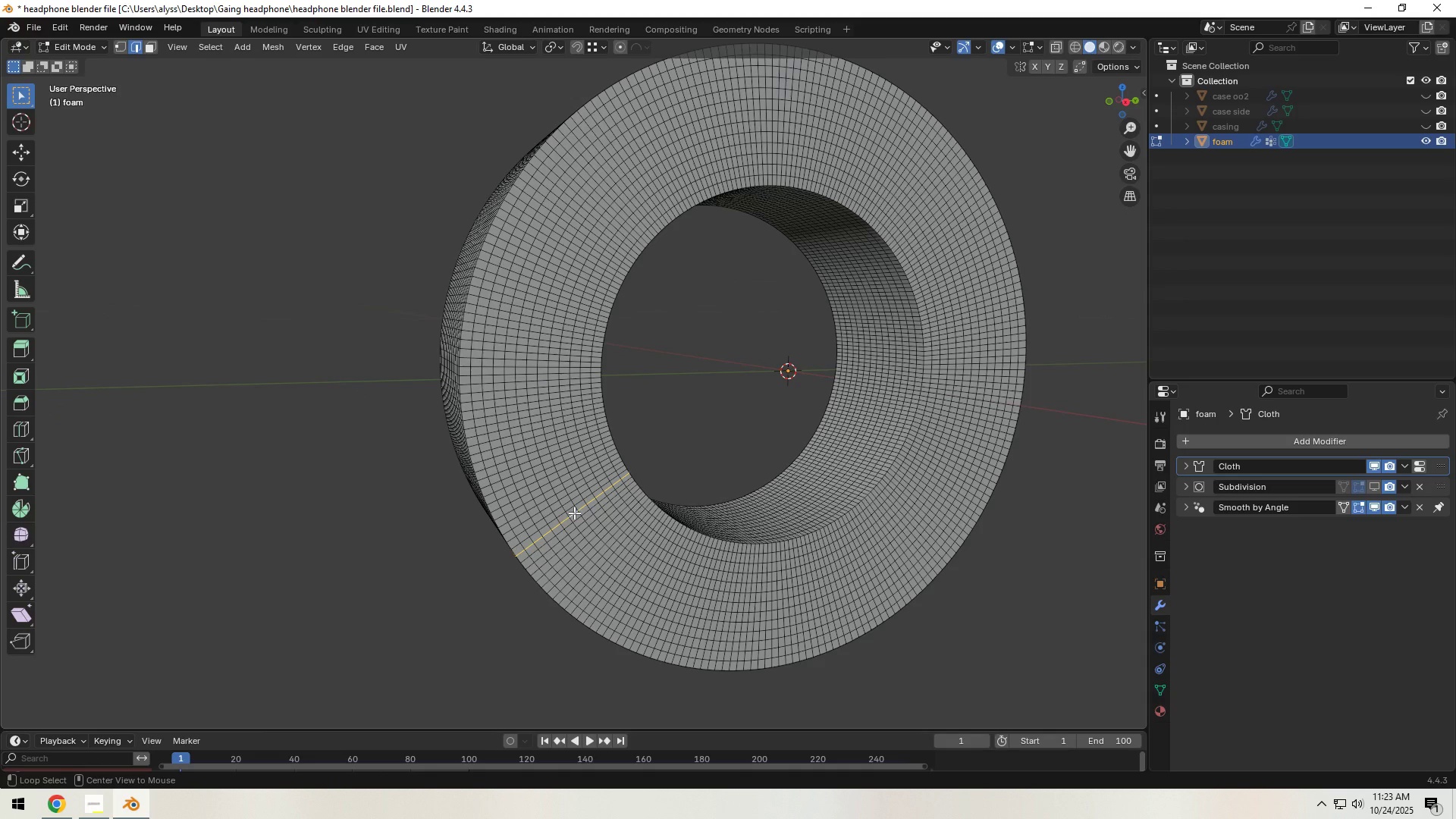 
key(Alt+AltLeft)
 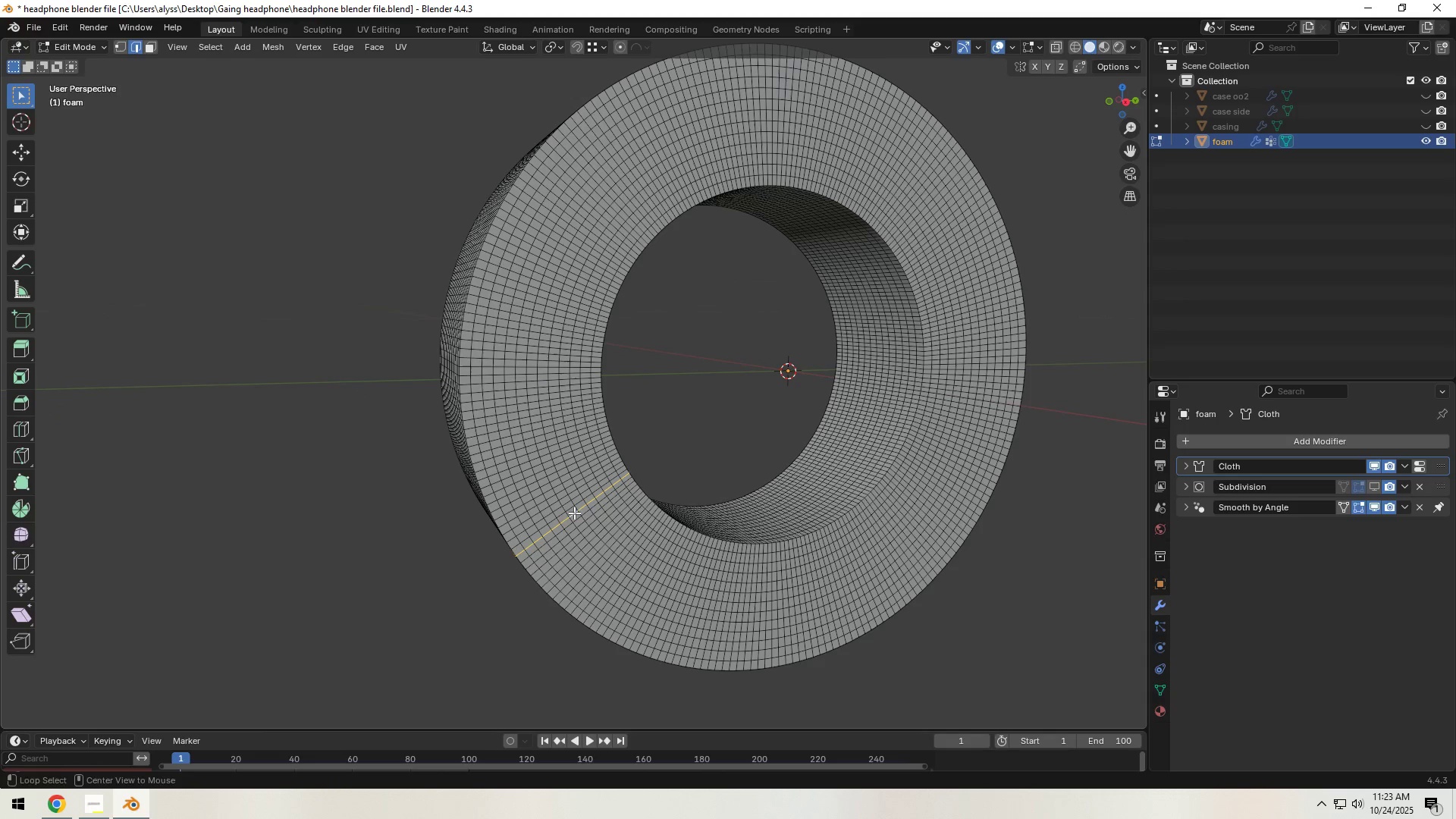 
key(Alt+AltLeft)
 